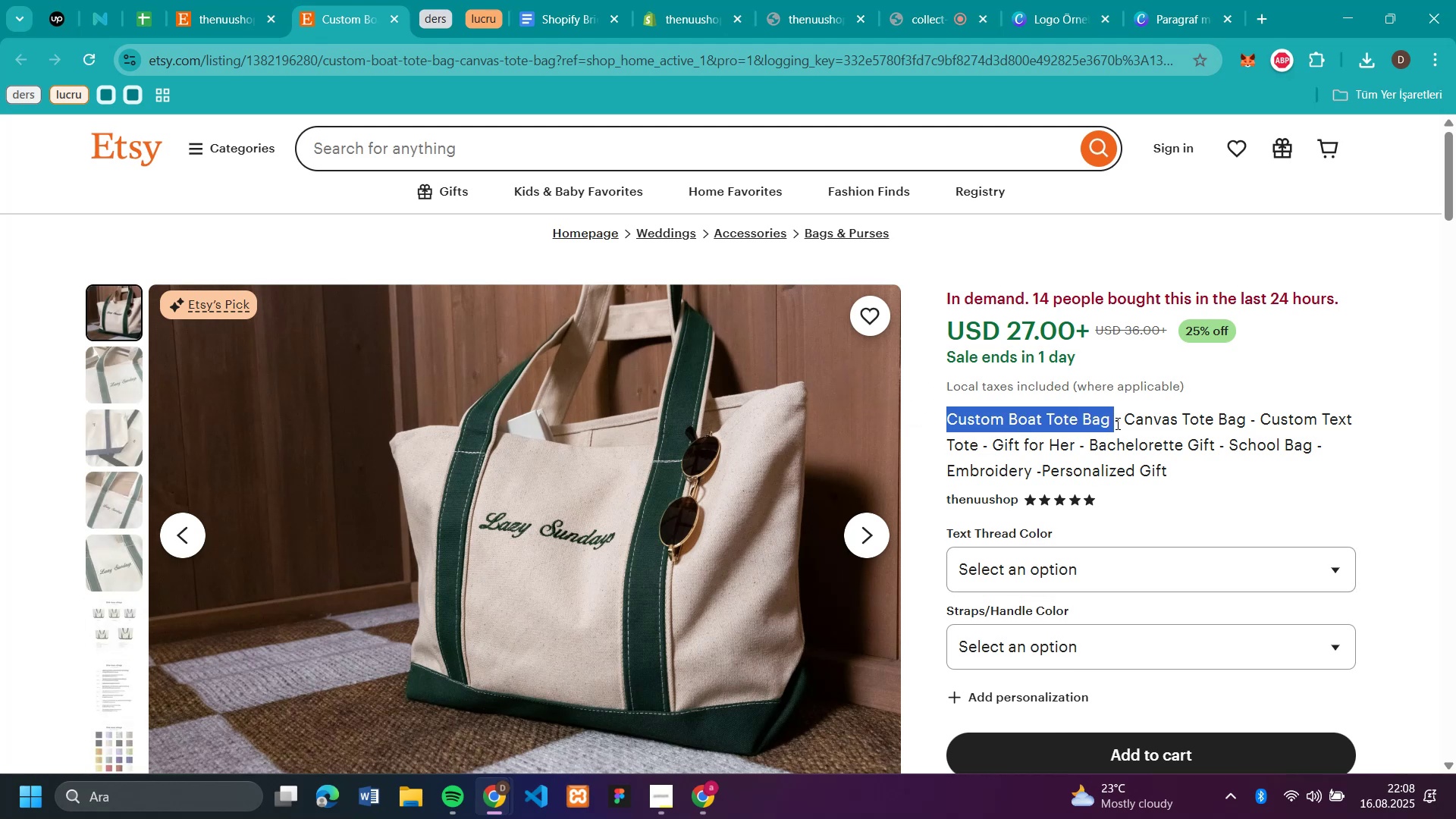 
key(Control+C)
 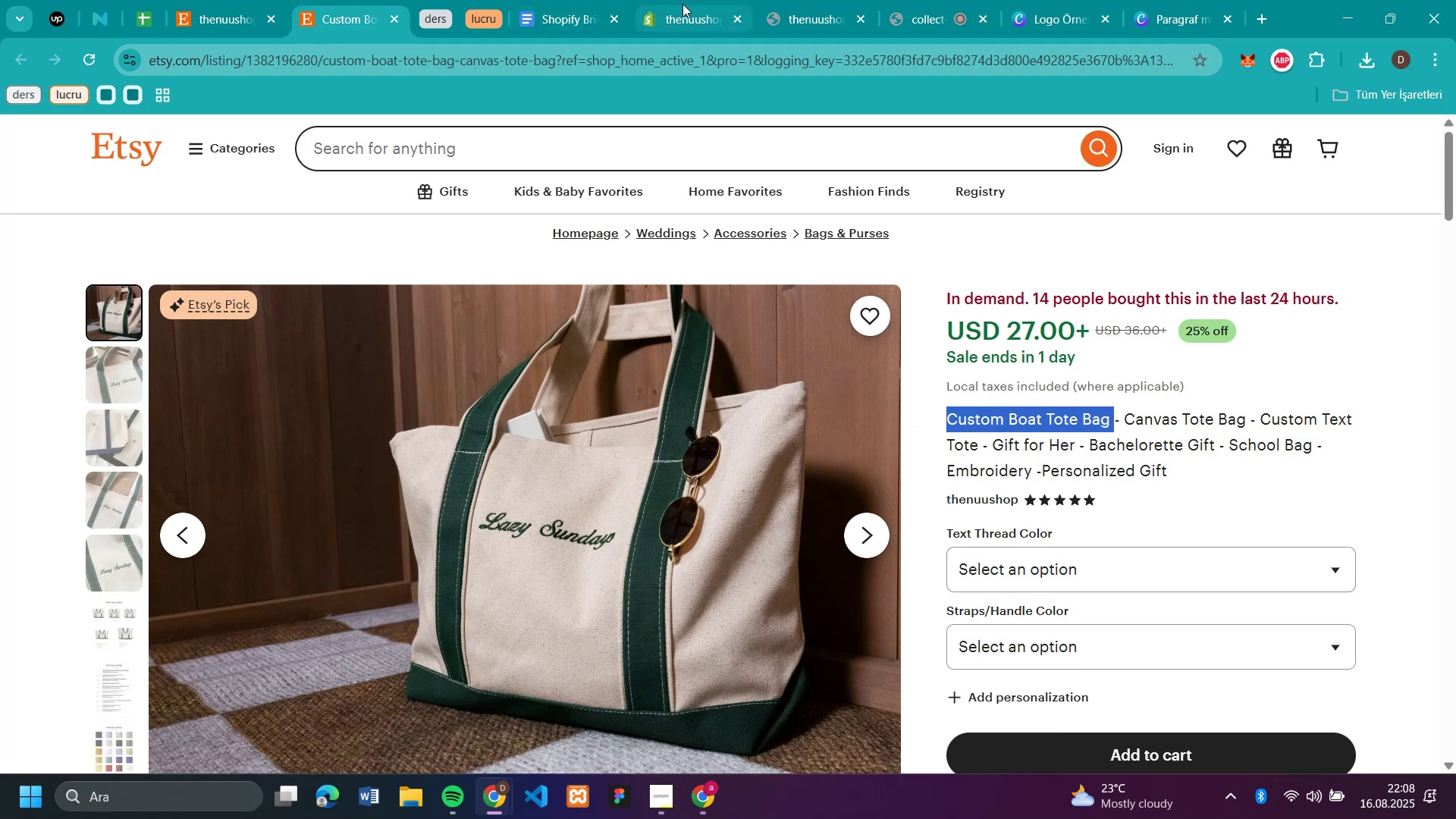 
left_click([684, 17])
 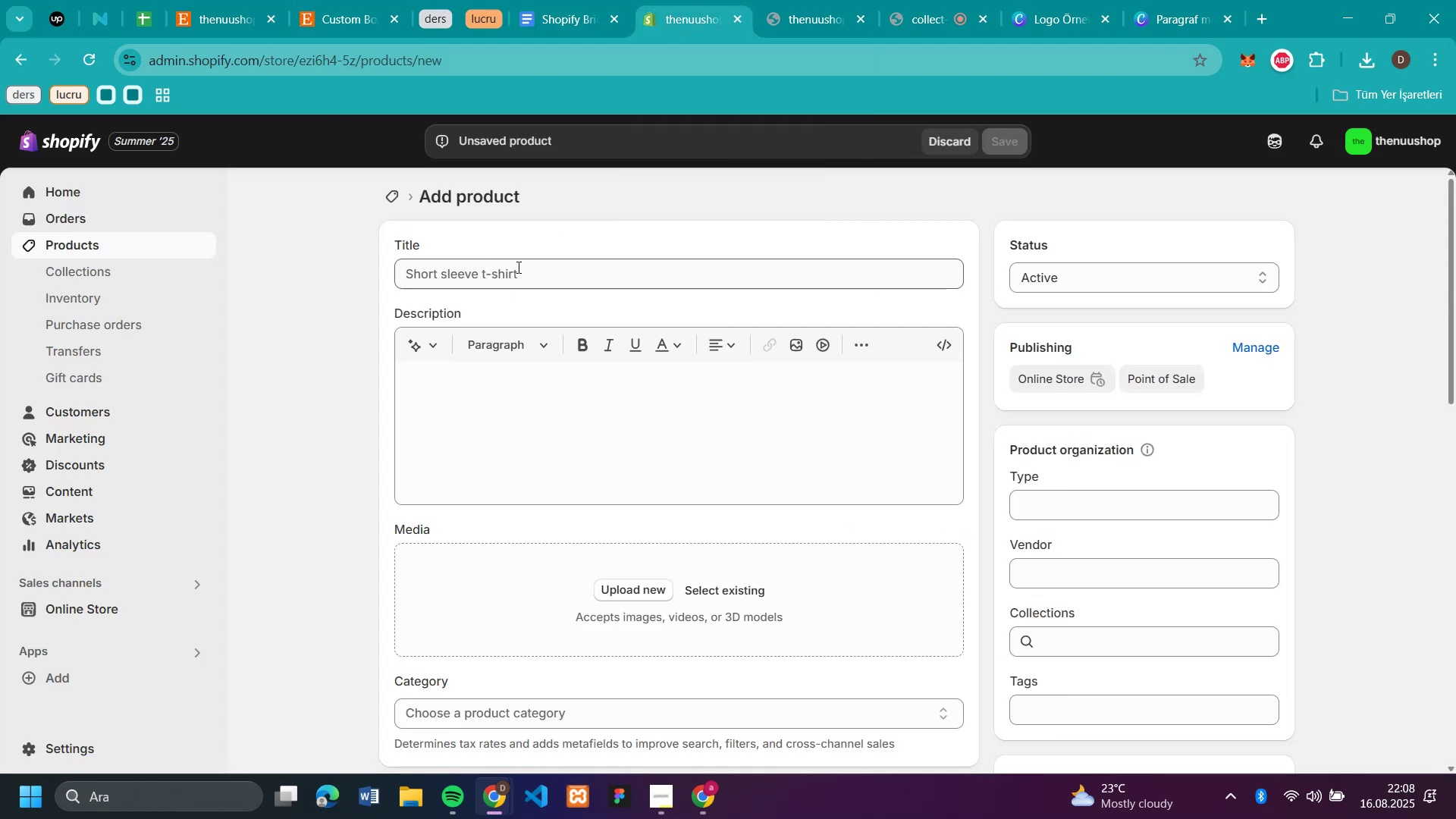 
left_click([517, 267])
 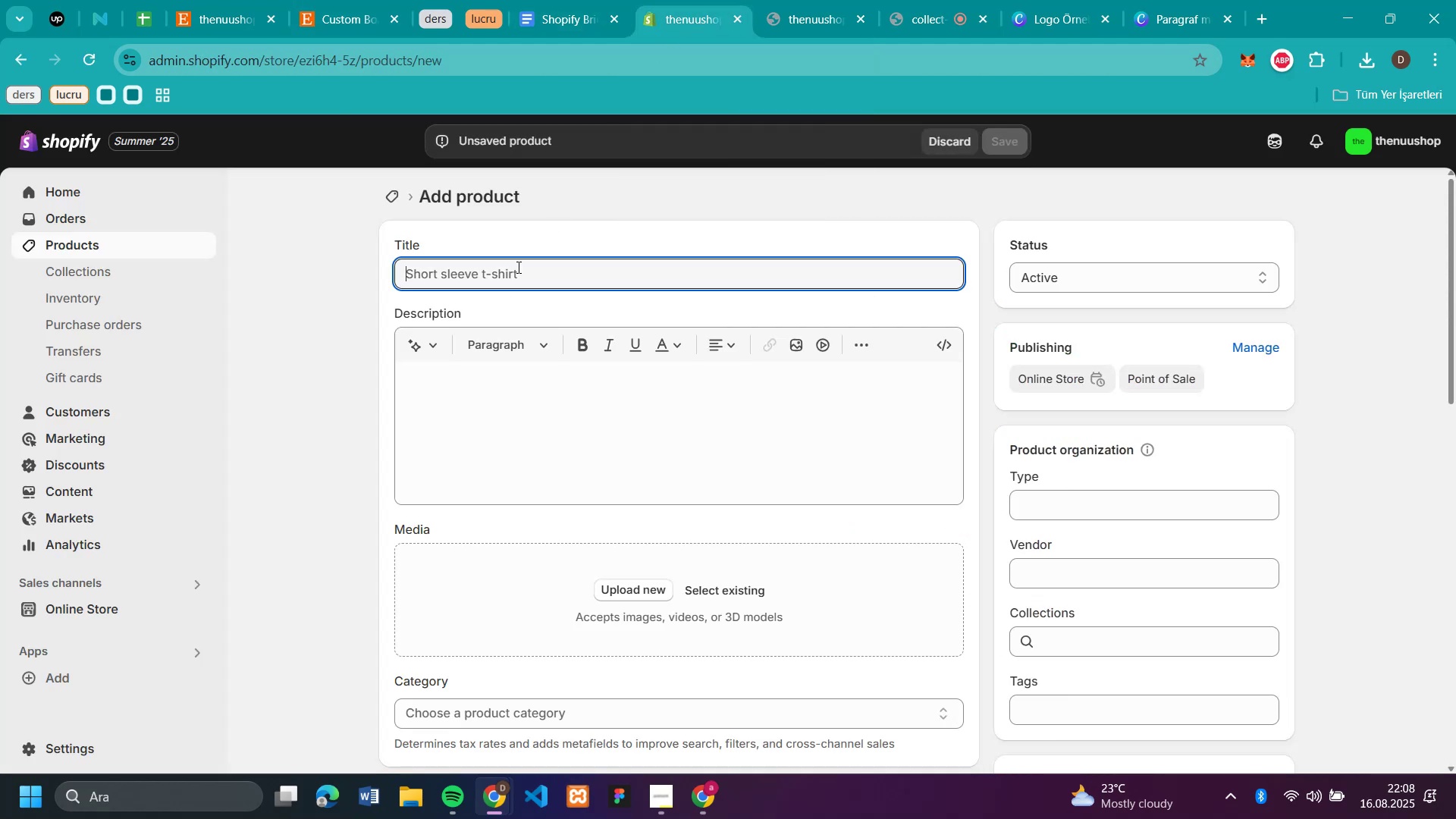 
key(Control+V)
 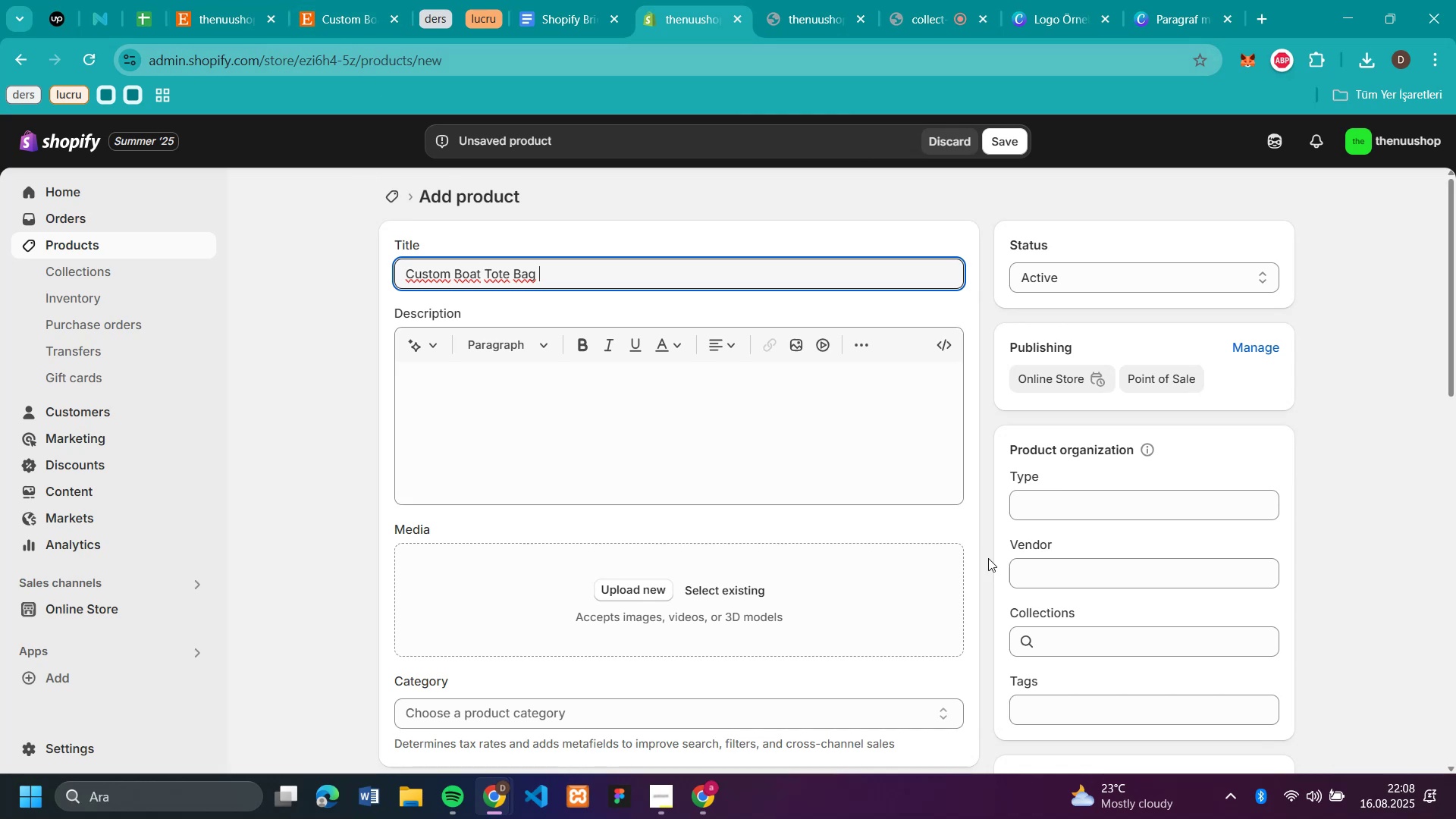 
left_click([1095, 639])
 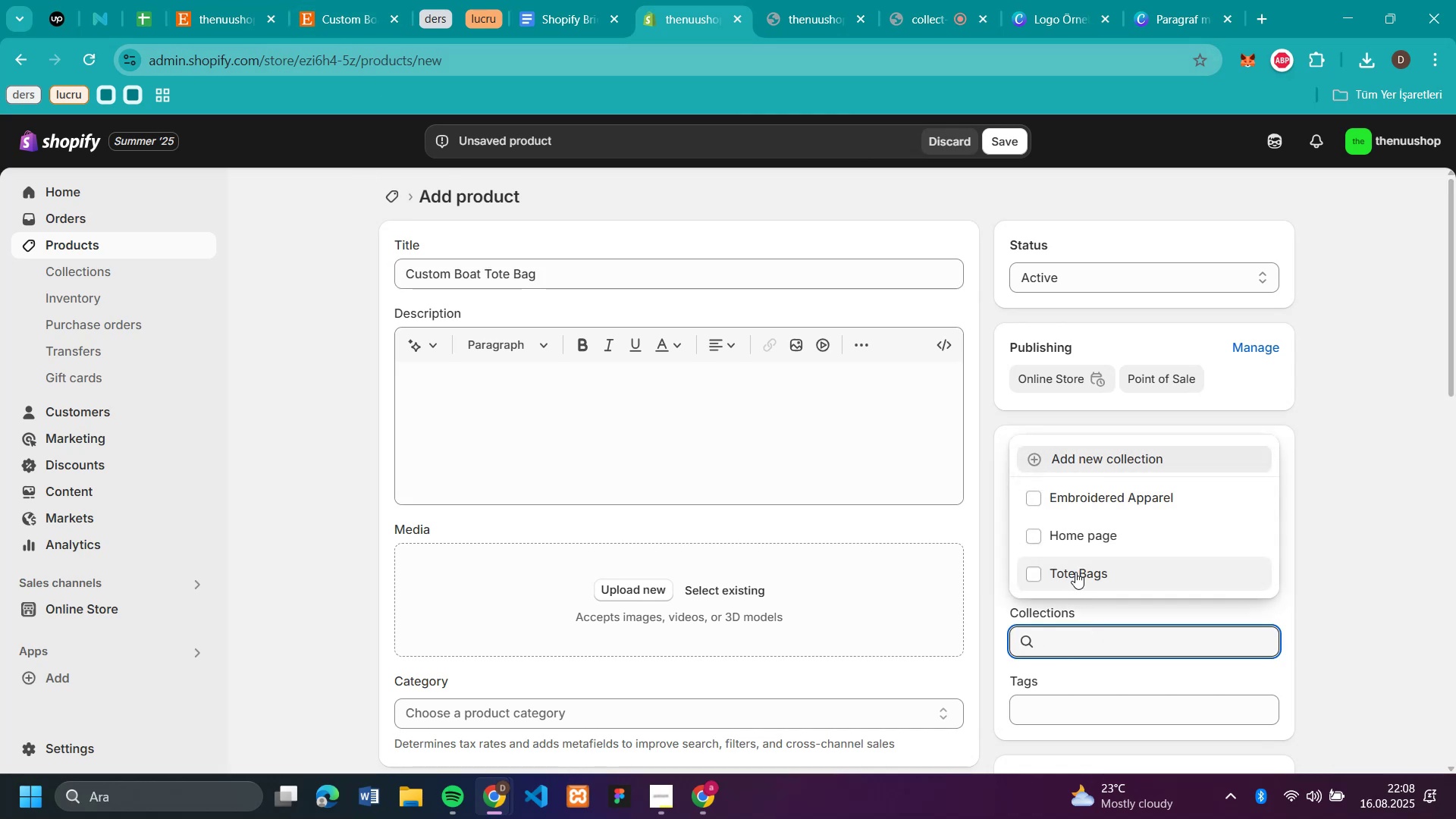 
left_click([1075, 572])
 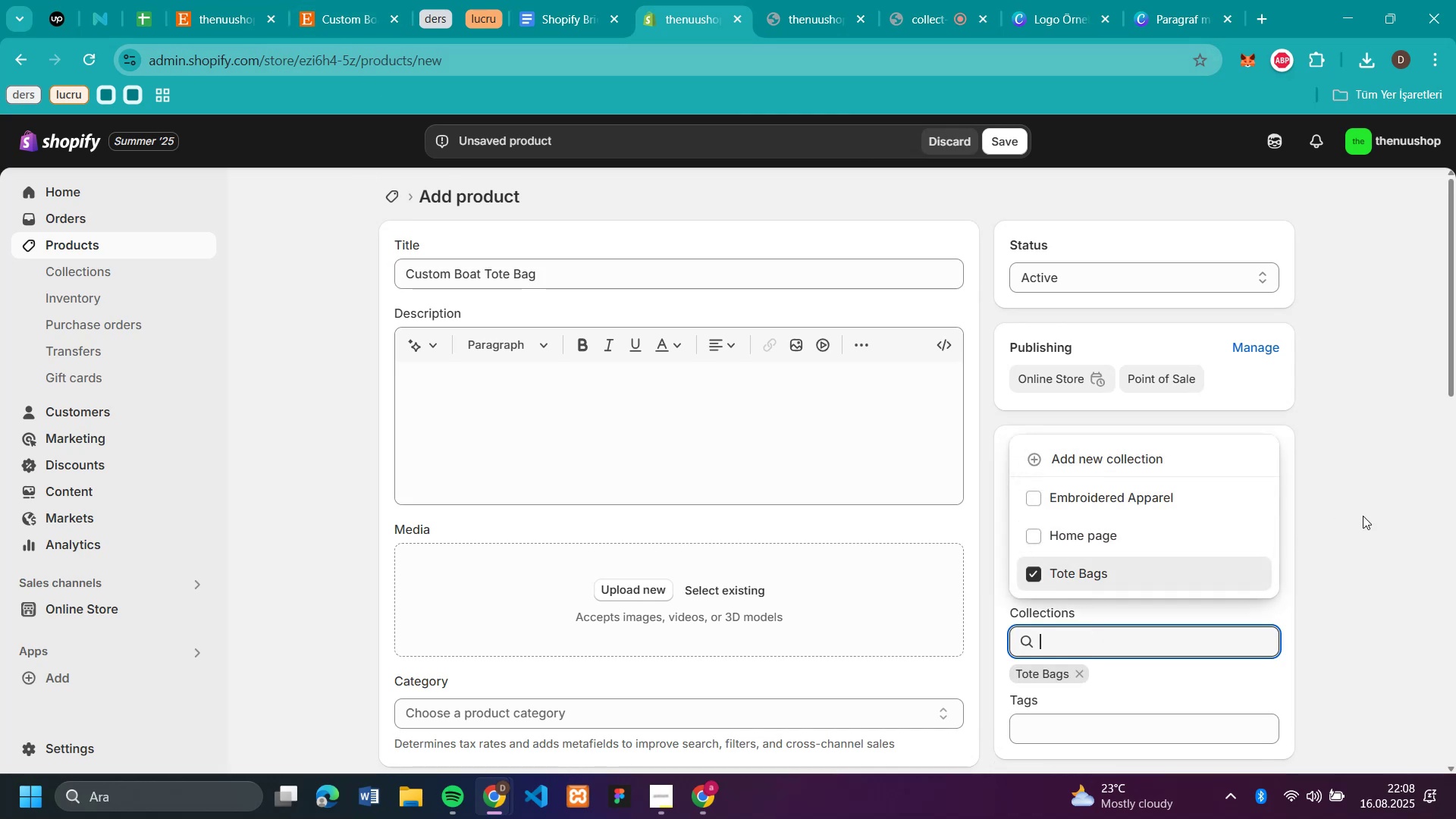 
left_click([1384, 509])
 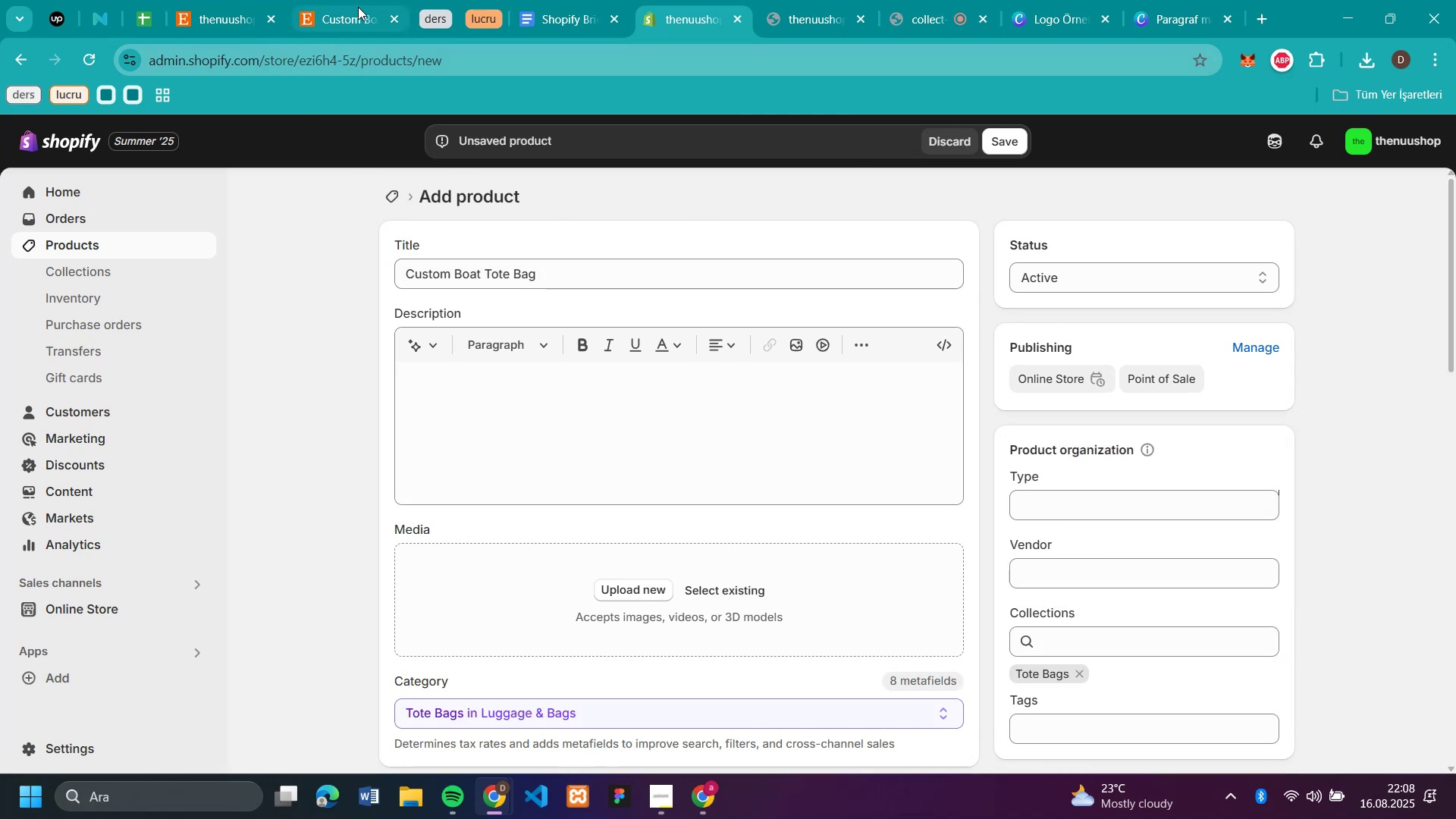 
left_click([334, 13])
 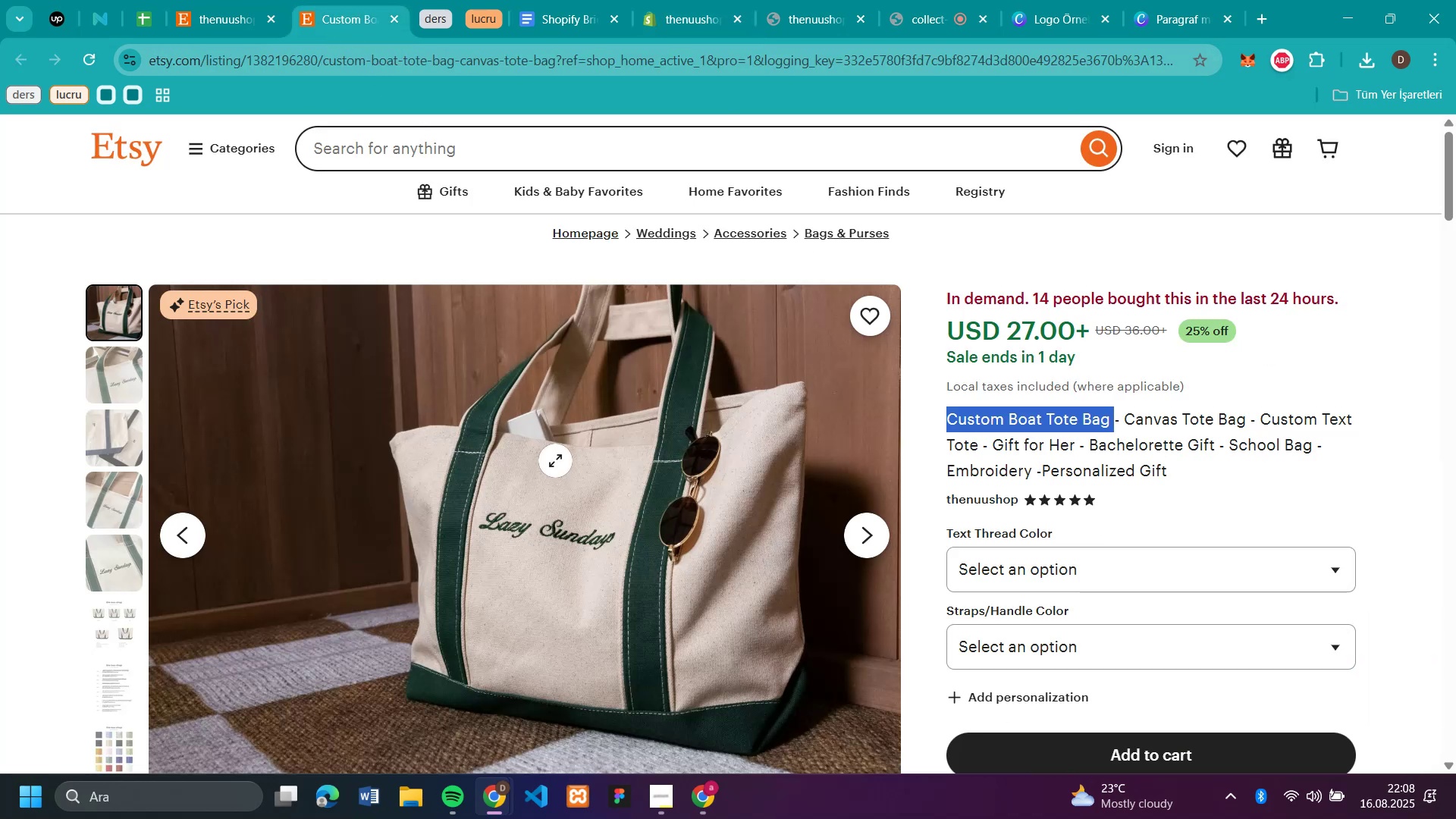 
right_click([555, 460])
 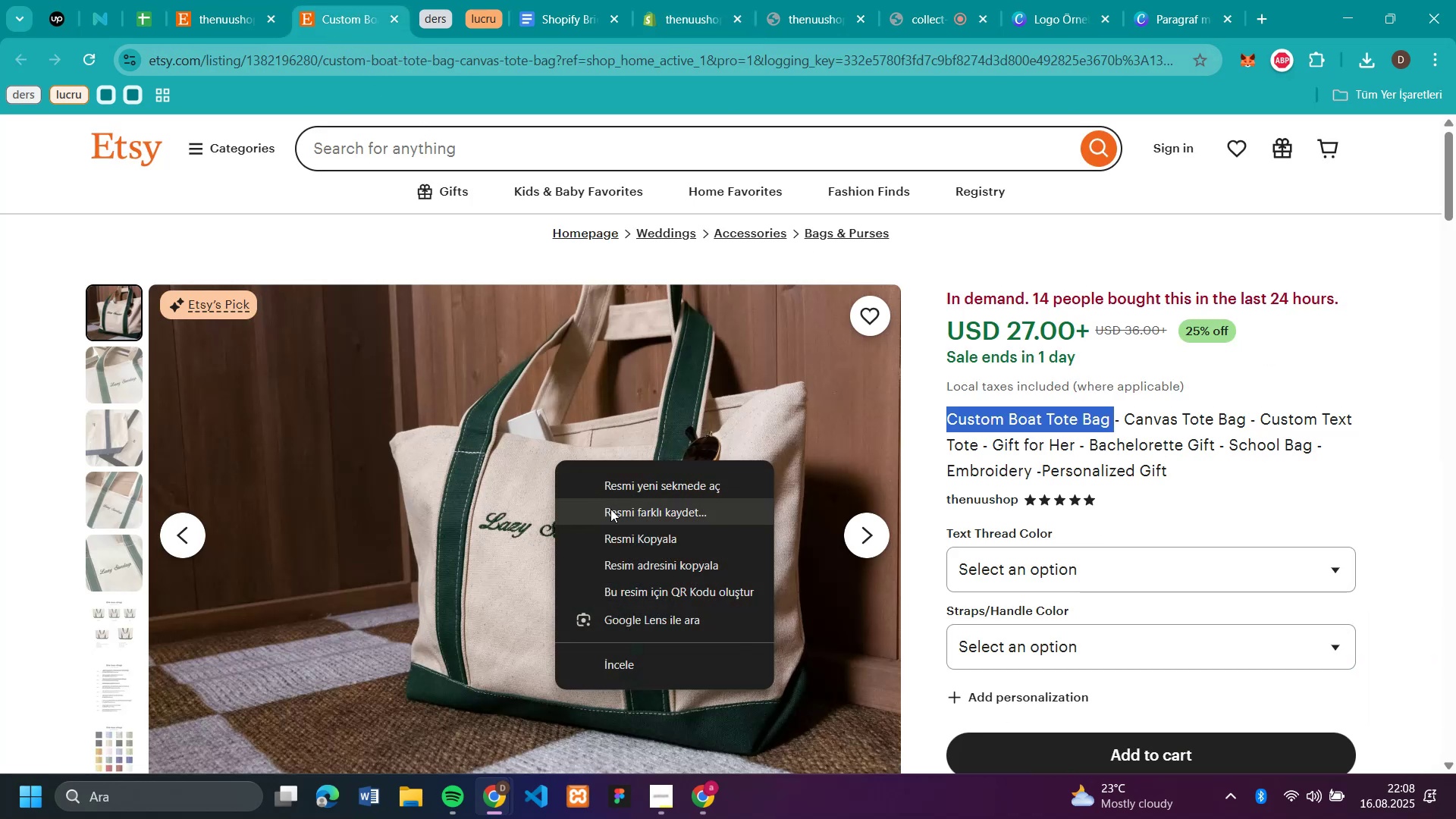 
left_click([610, 509])
 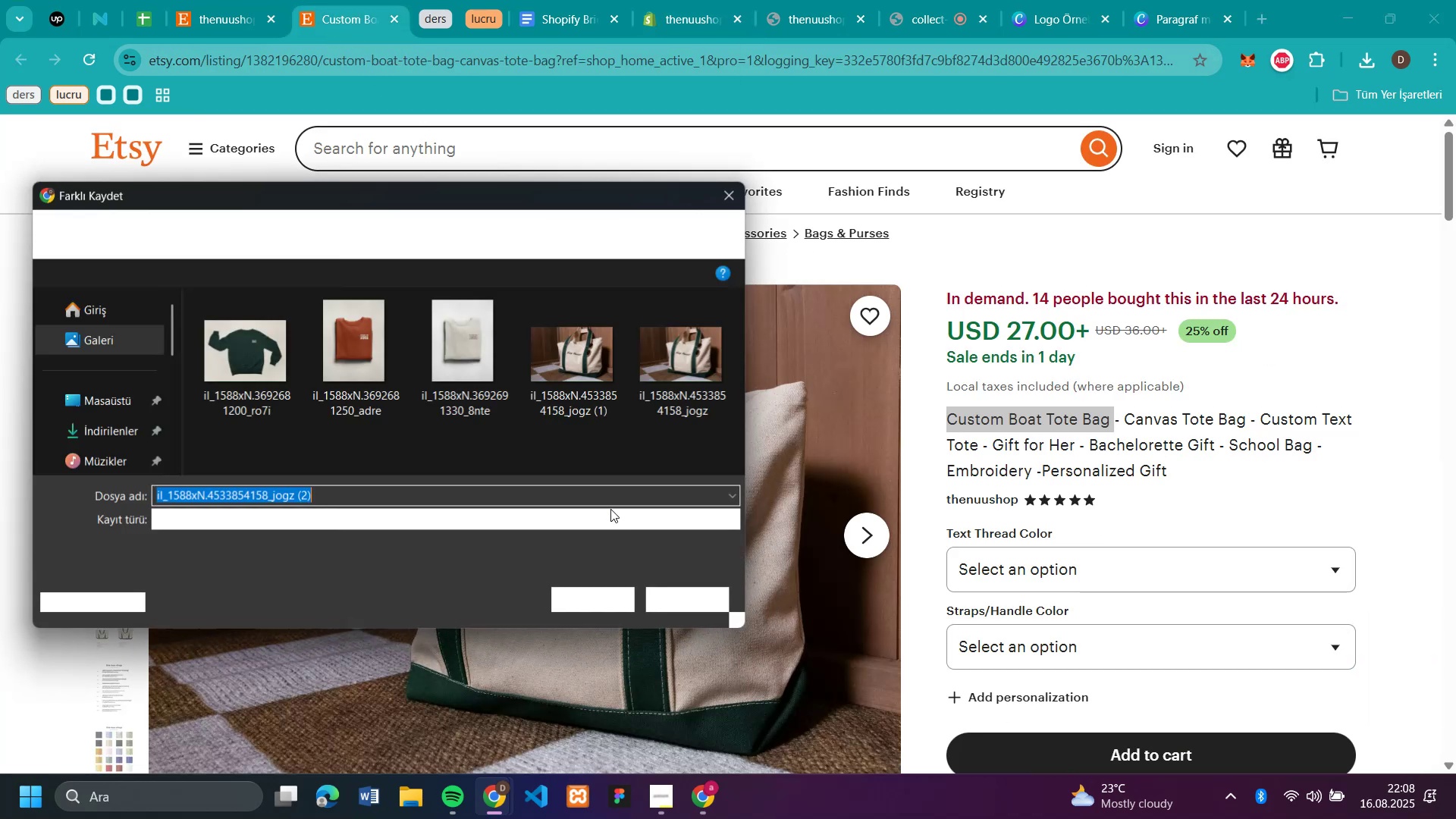 
key(Enter)
 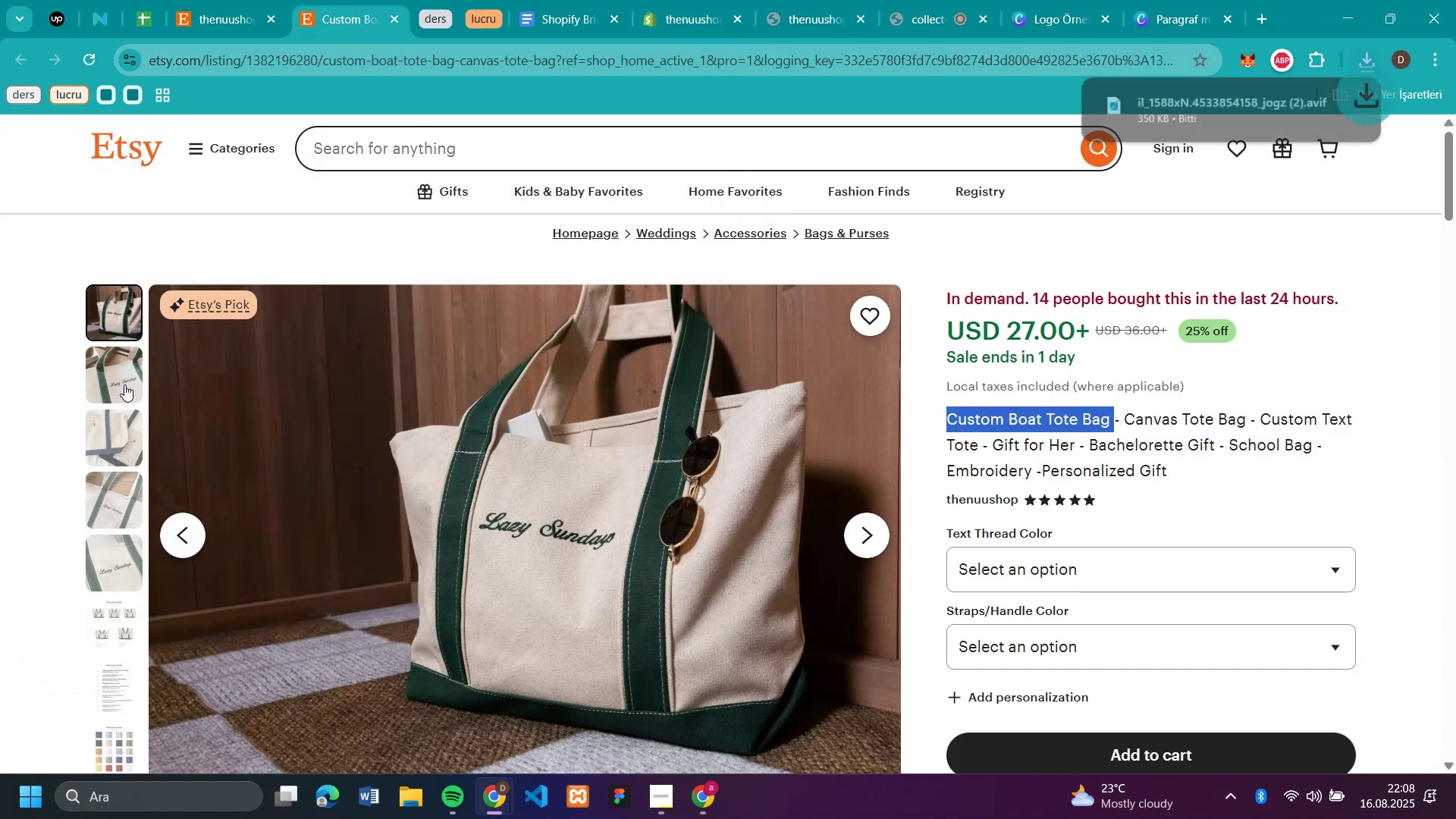 
left_click([123, 381])
 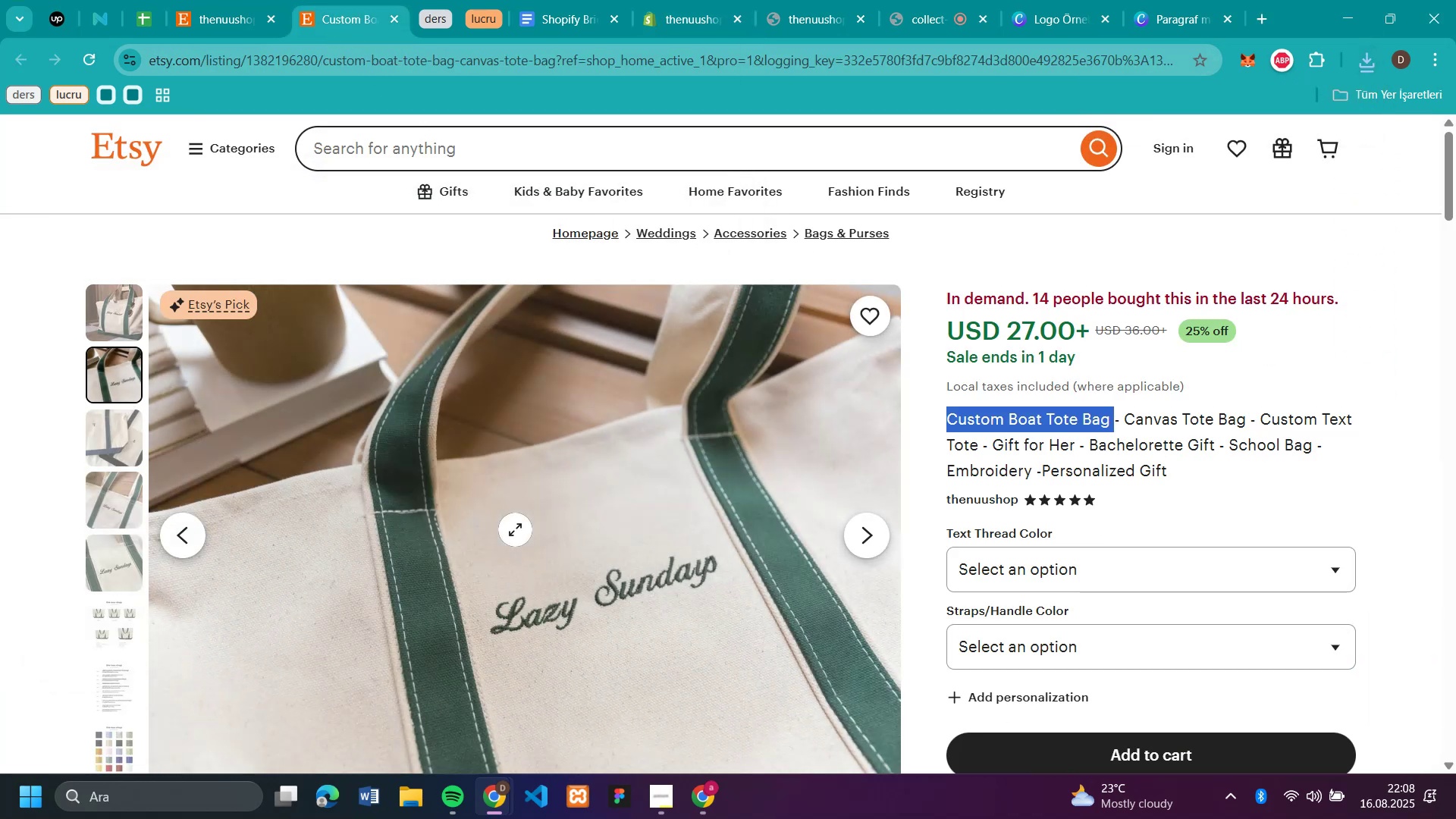 
right_click([515, 529])
 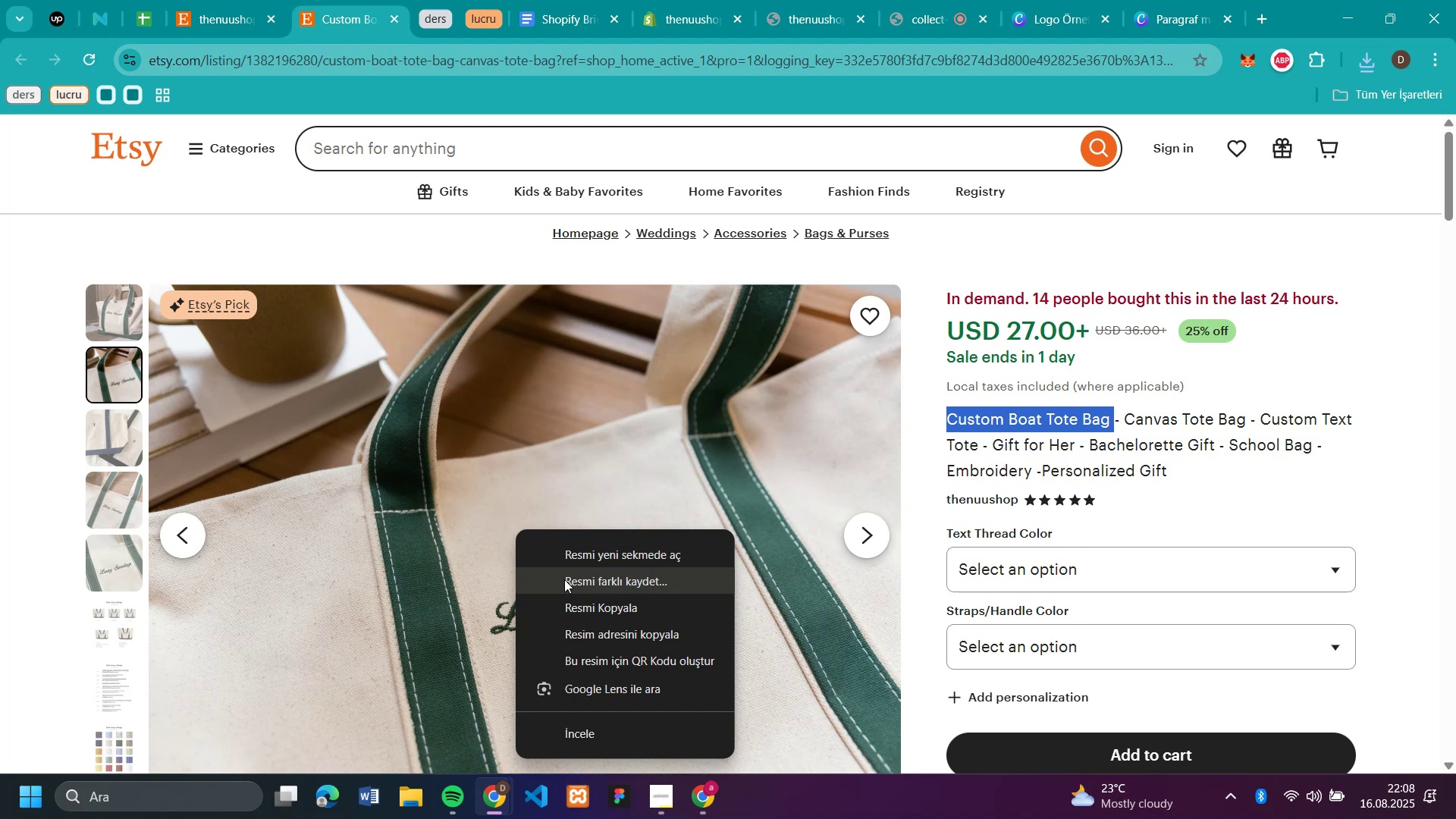 
left_click([564, 579])
 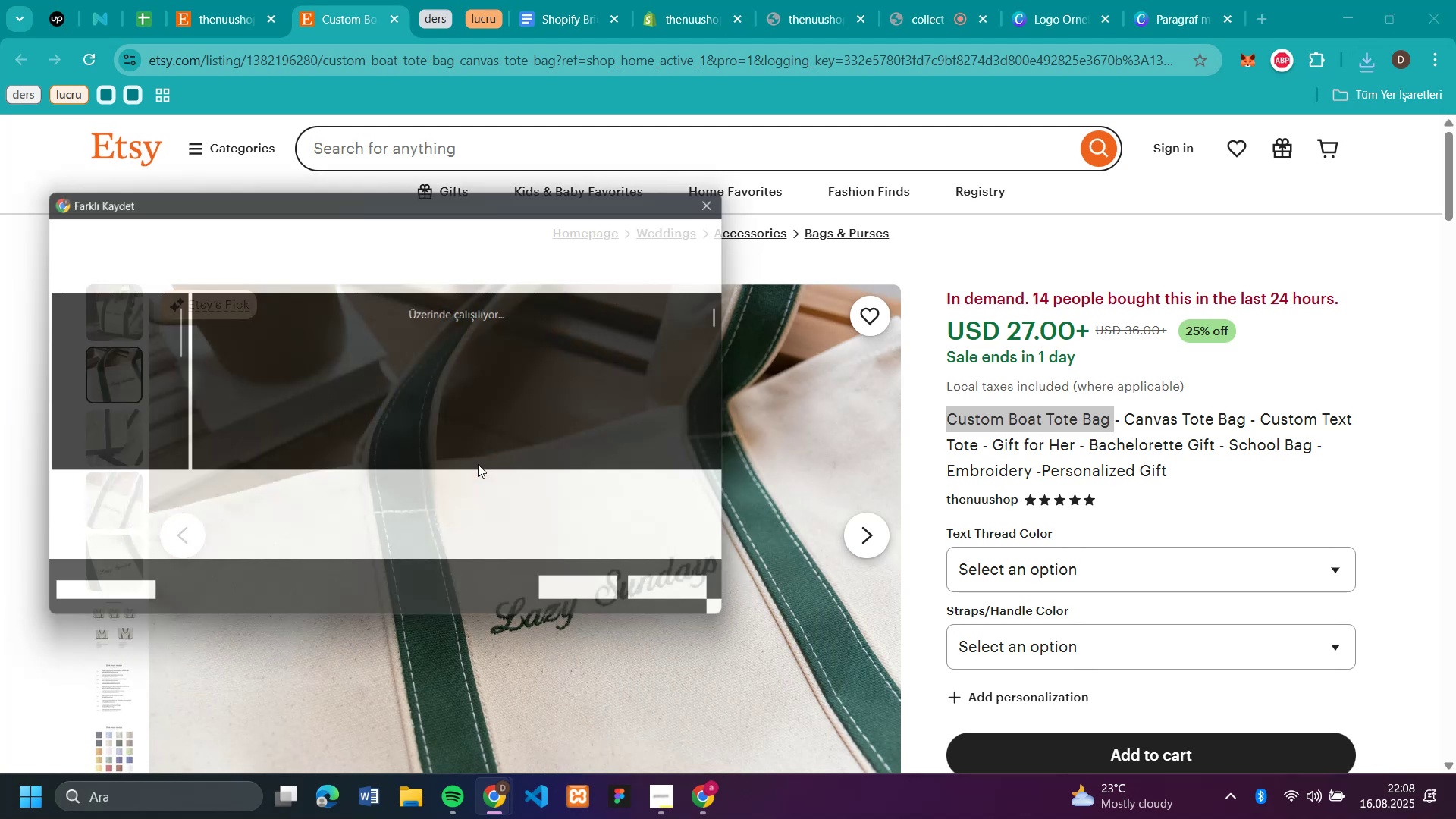 
key(Enter)
 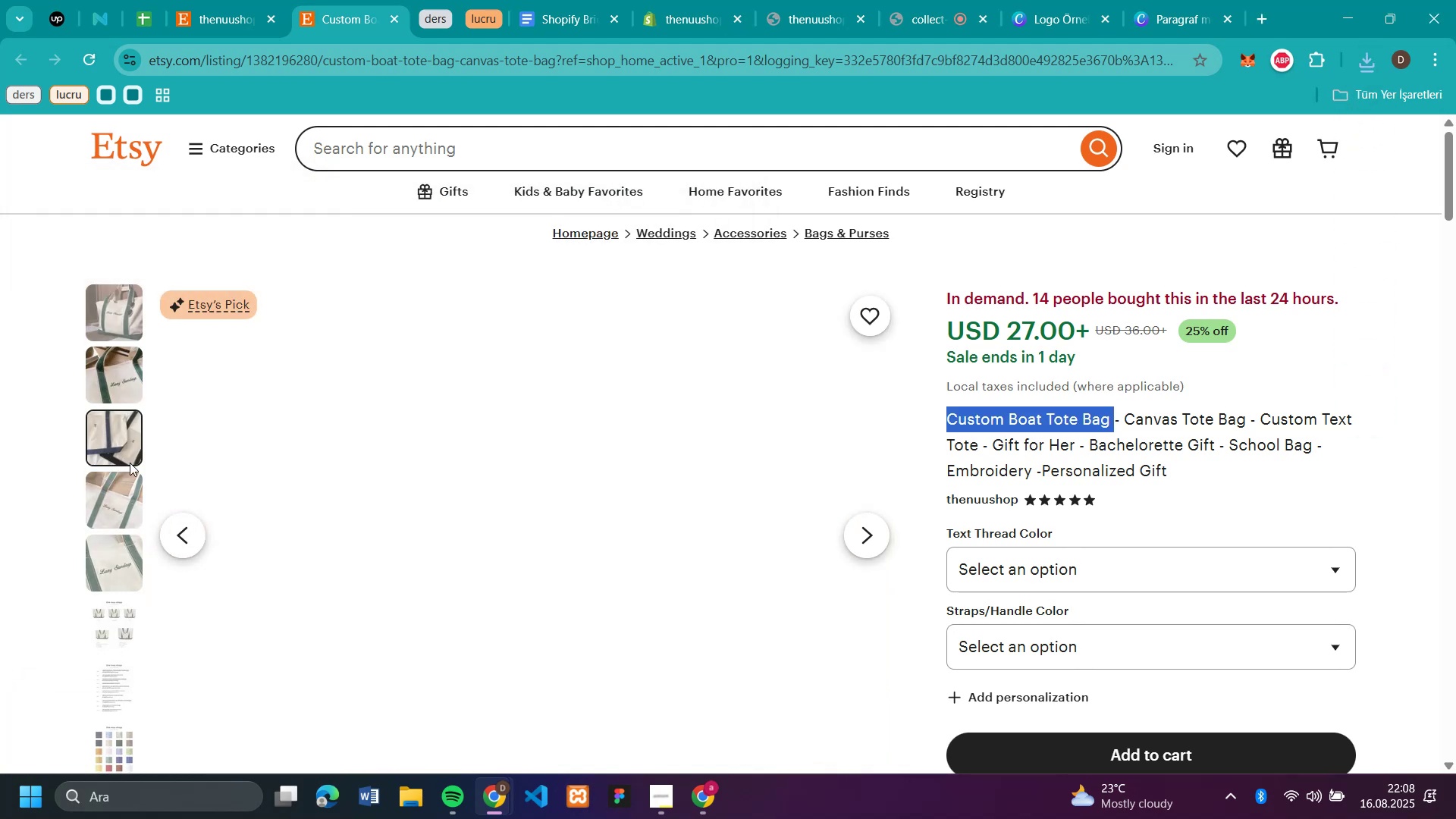 
right_click([400, 468])
 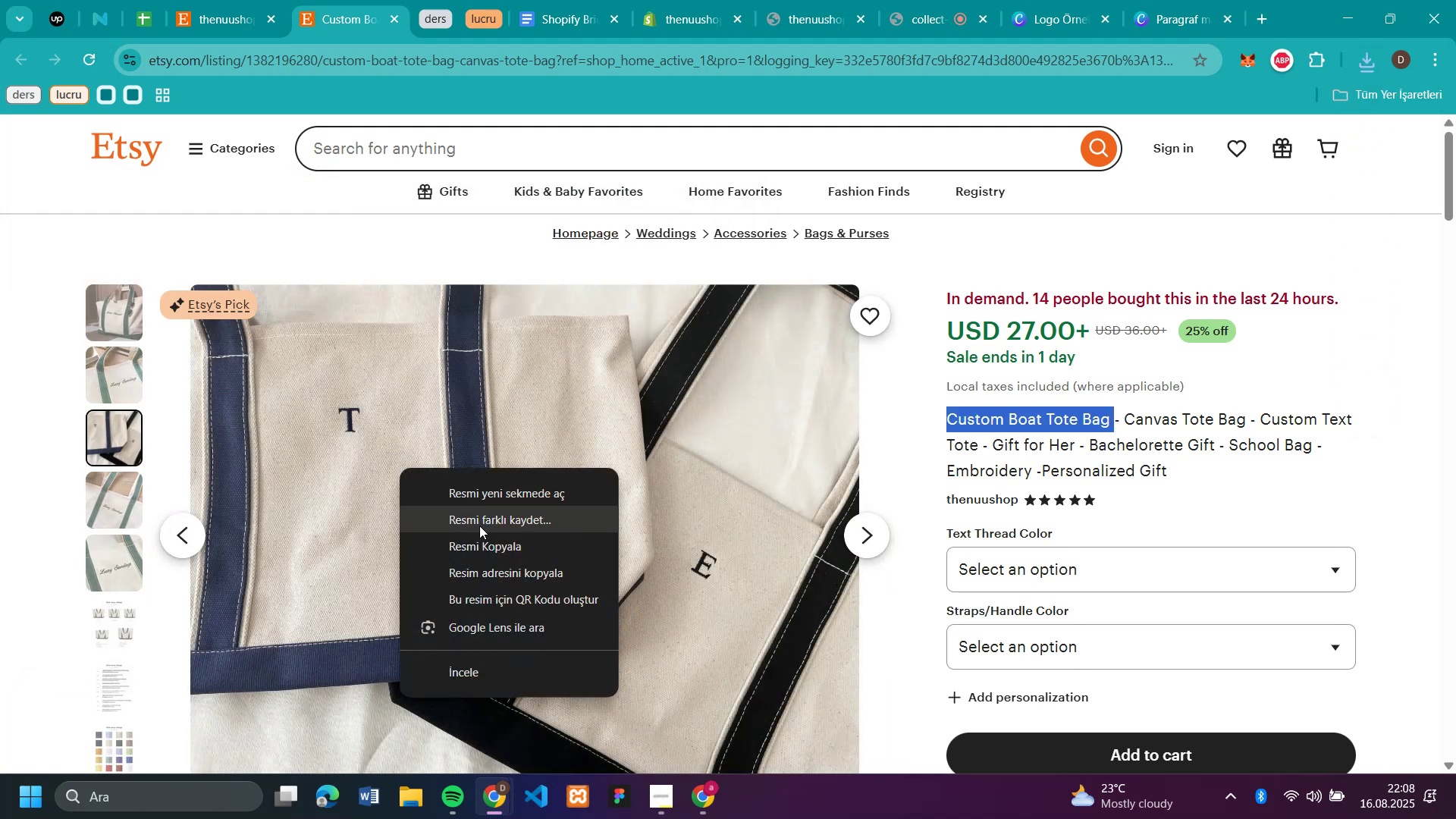 
left_click([479, 526])
 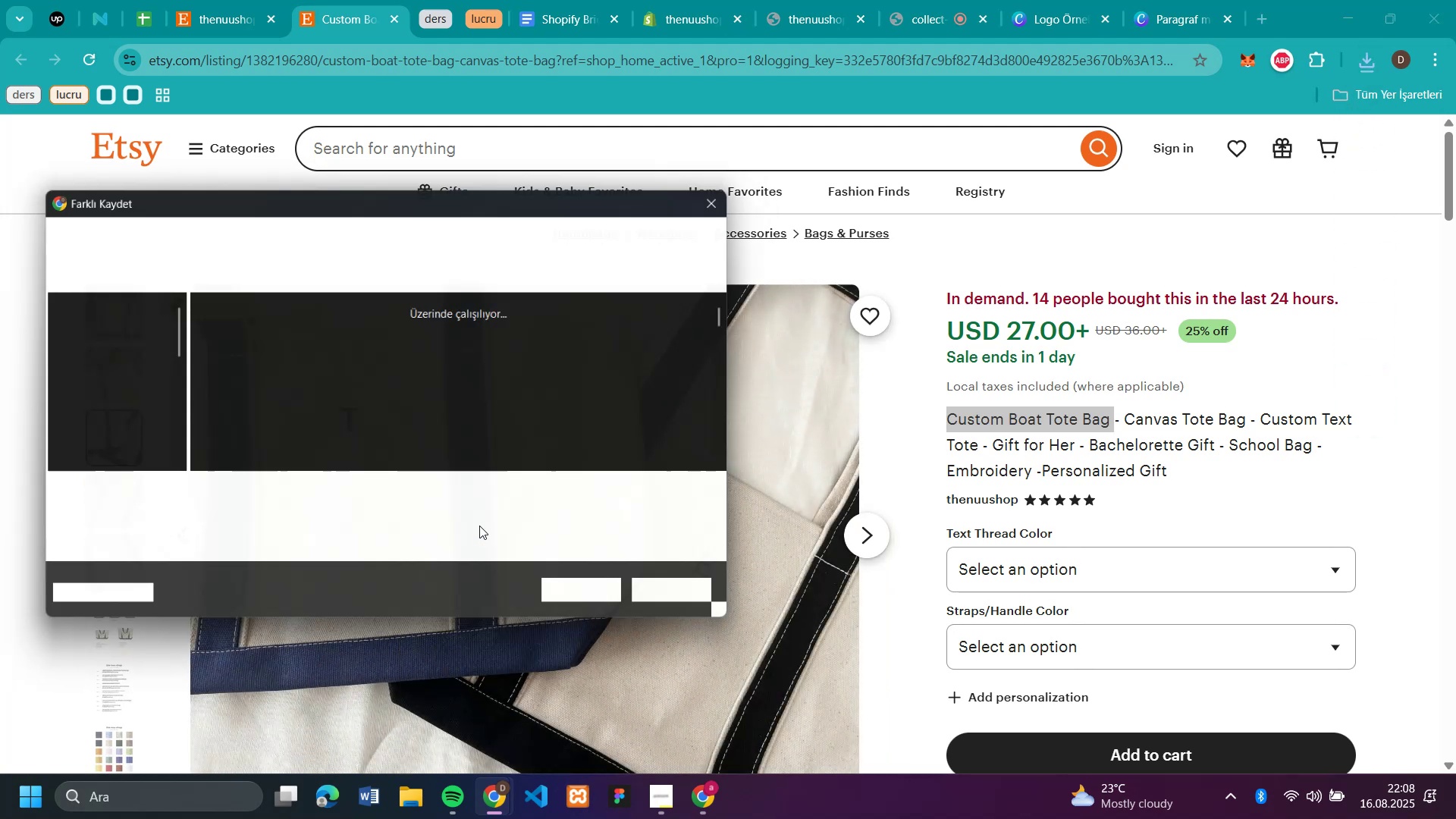 
key(Enter)
 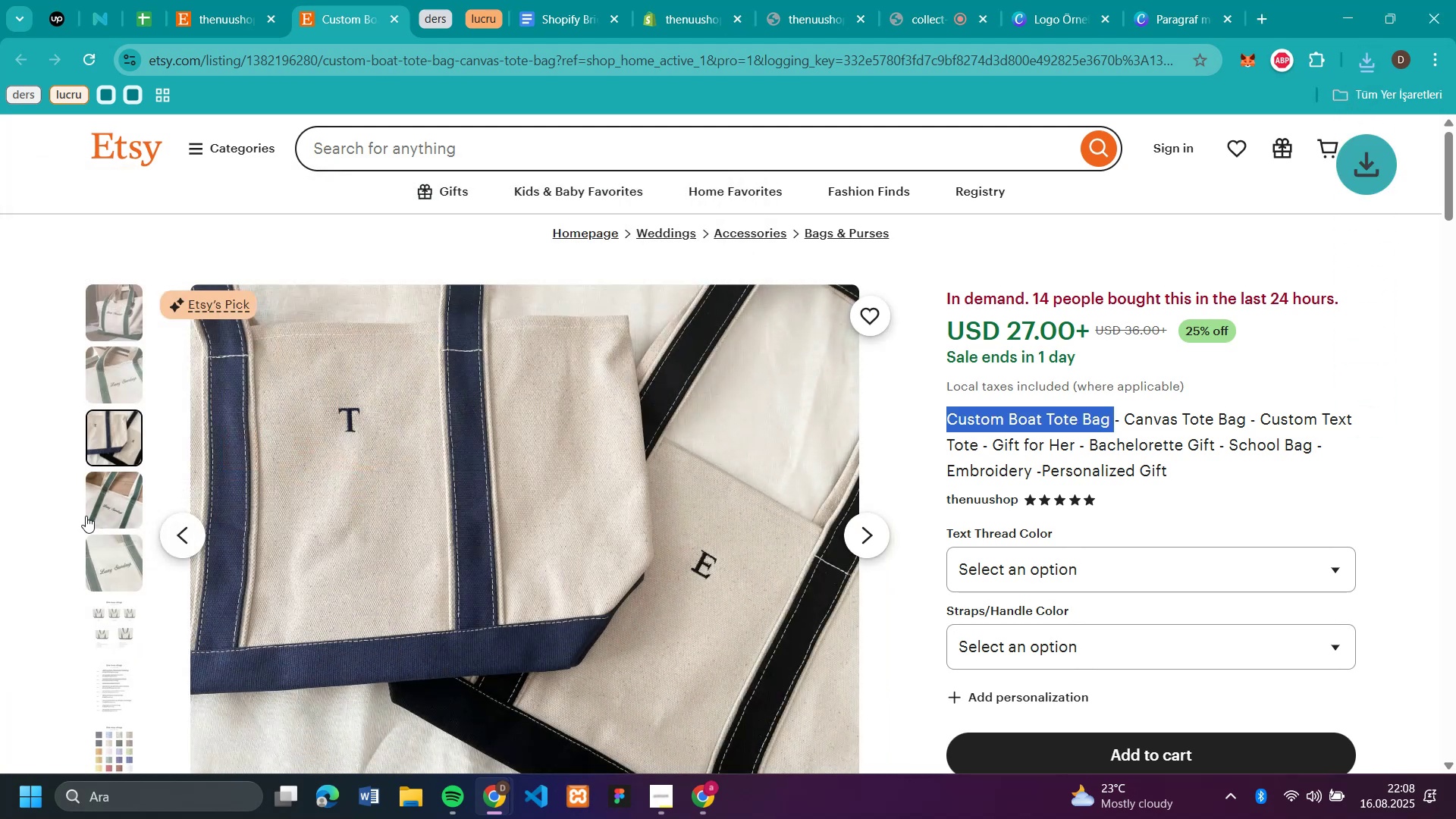 
left_click([86, 516])
 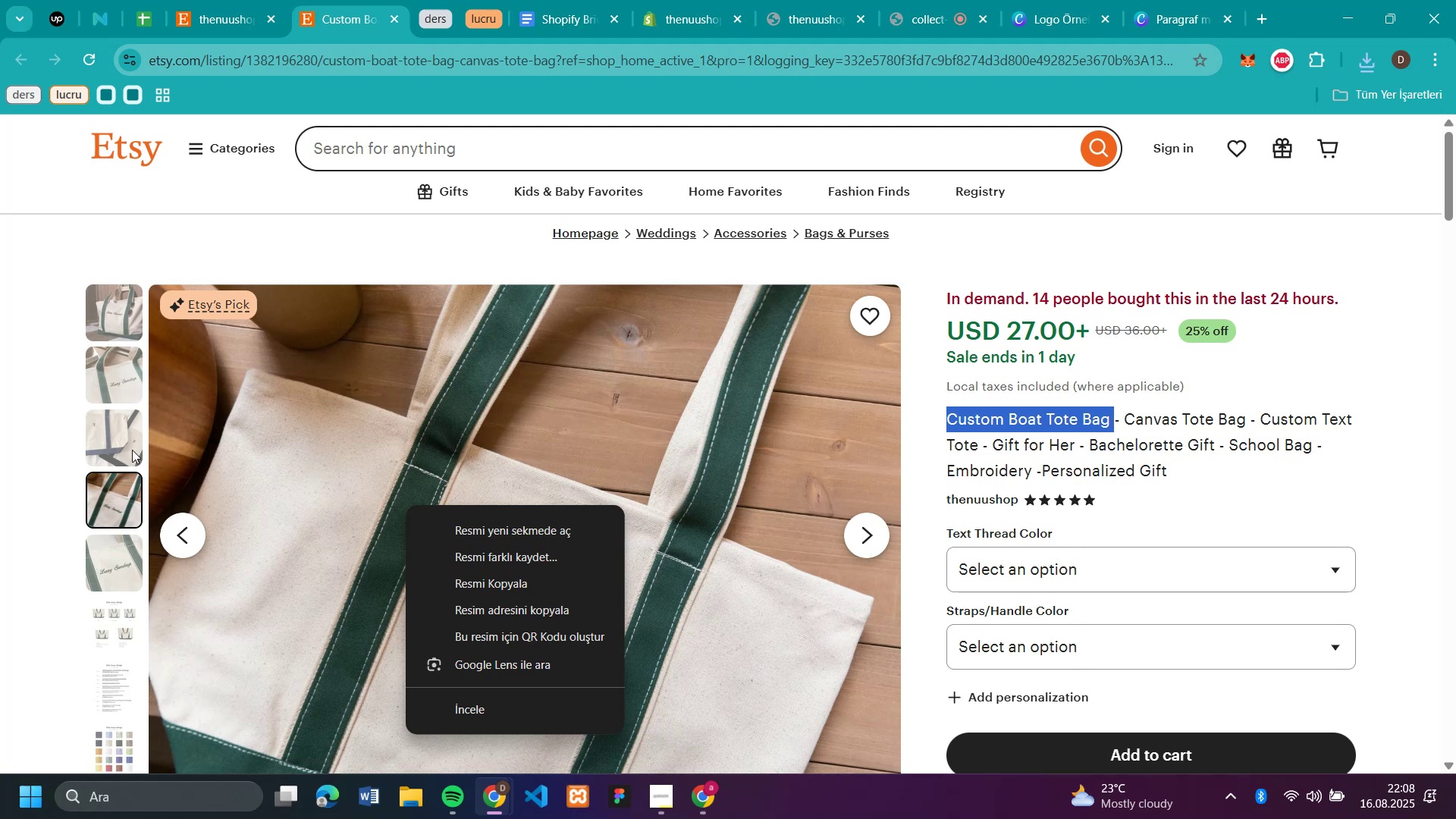 
wait(5.01)
 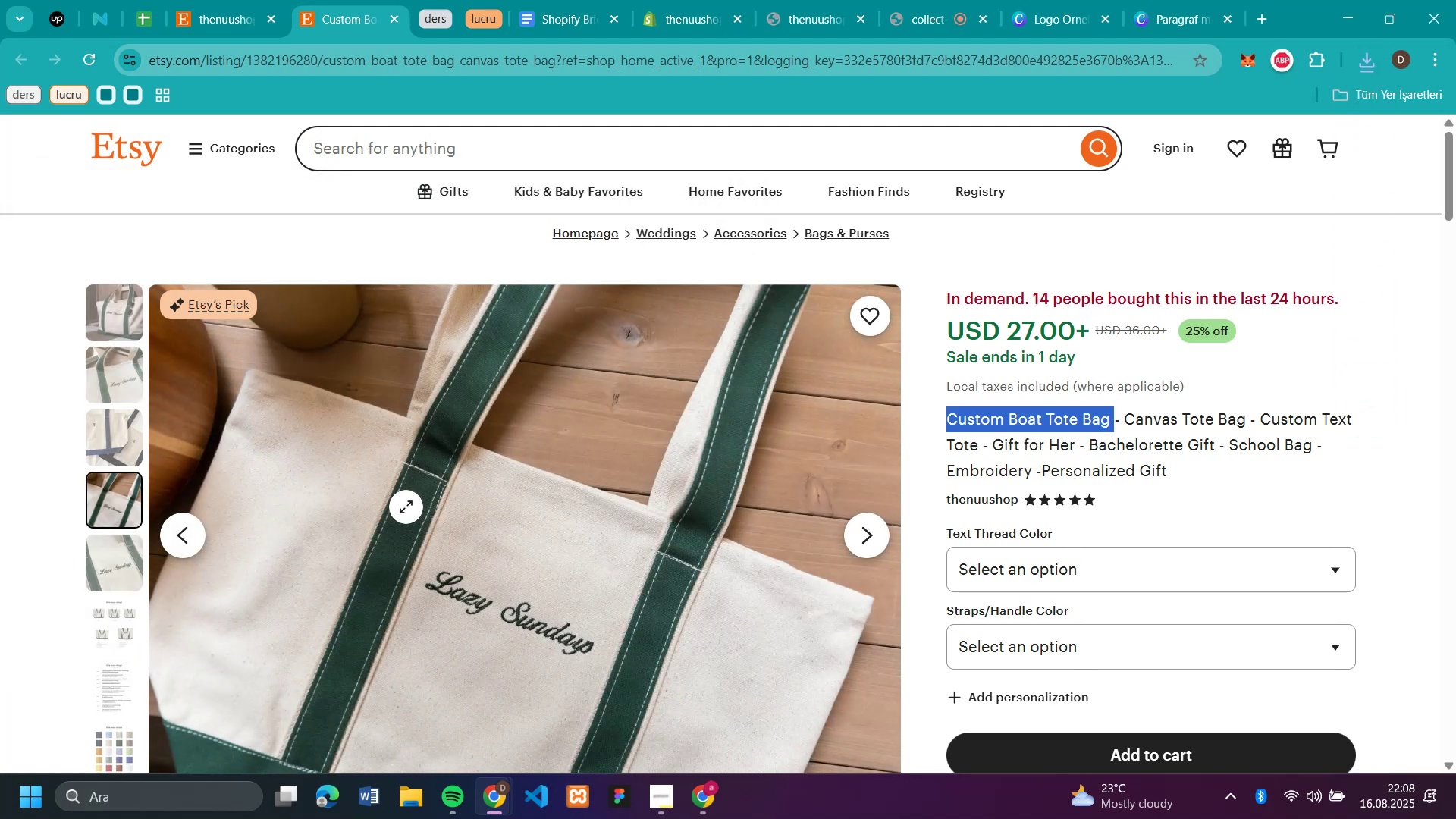 
left_click([449, 563])
 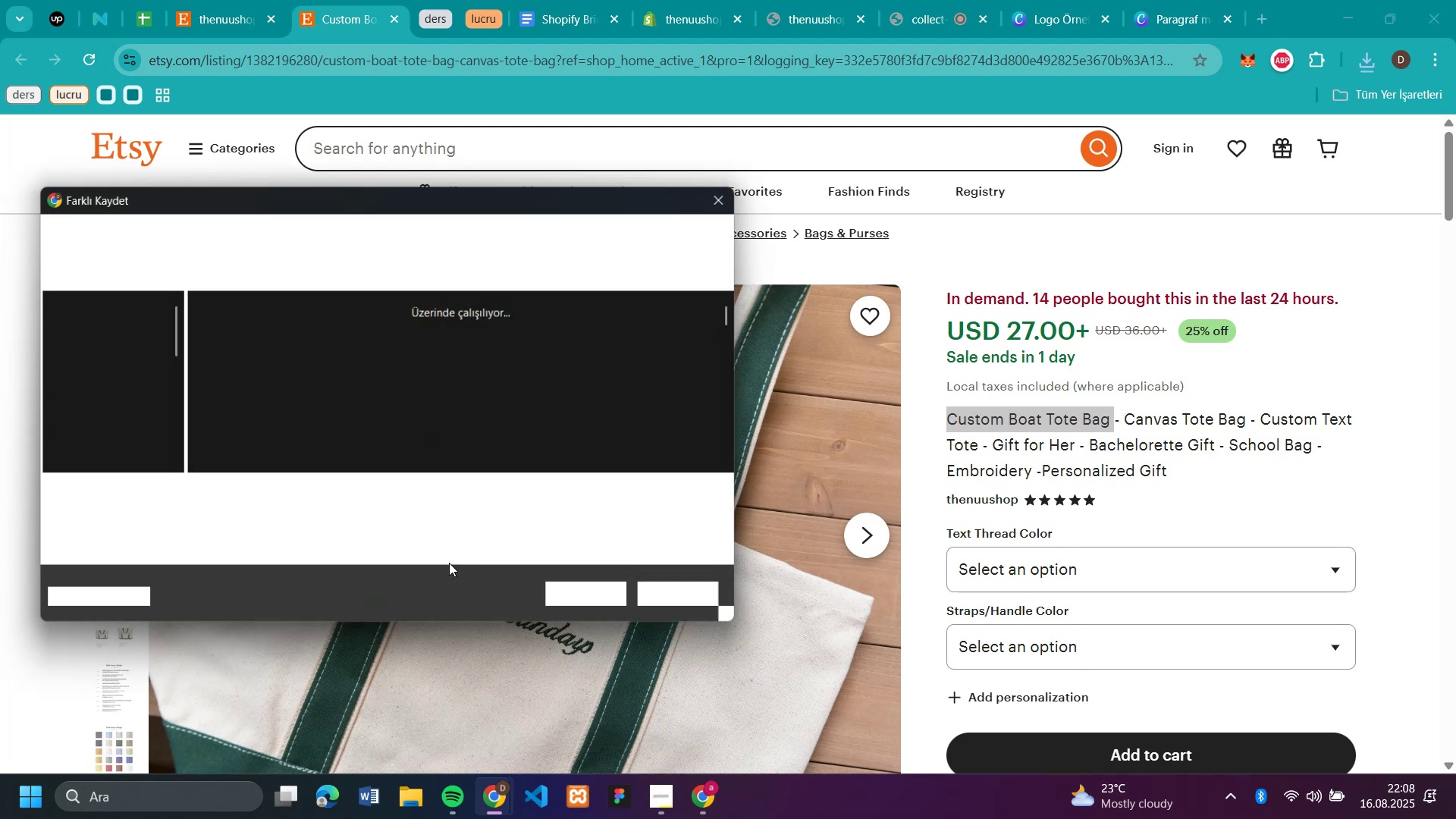 
key(Enter)
 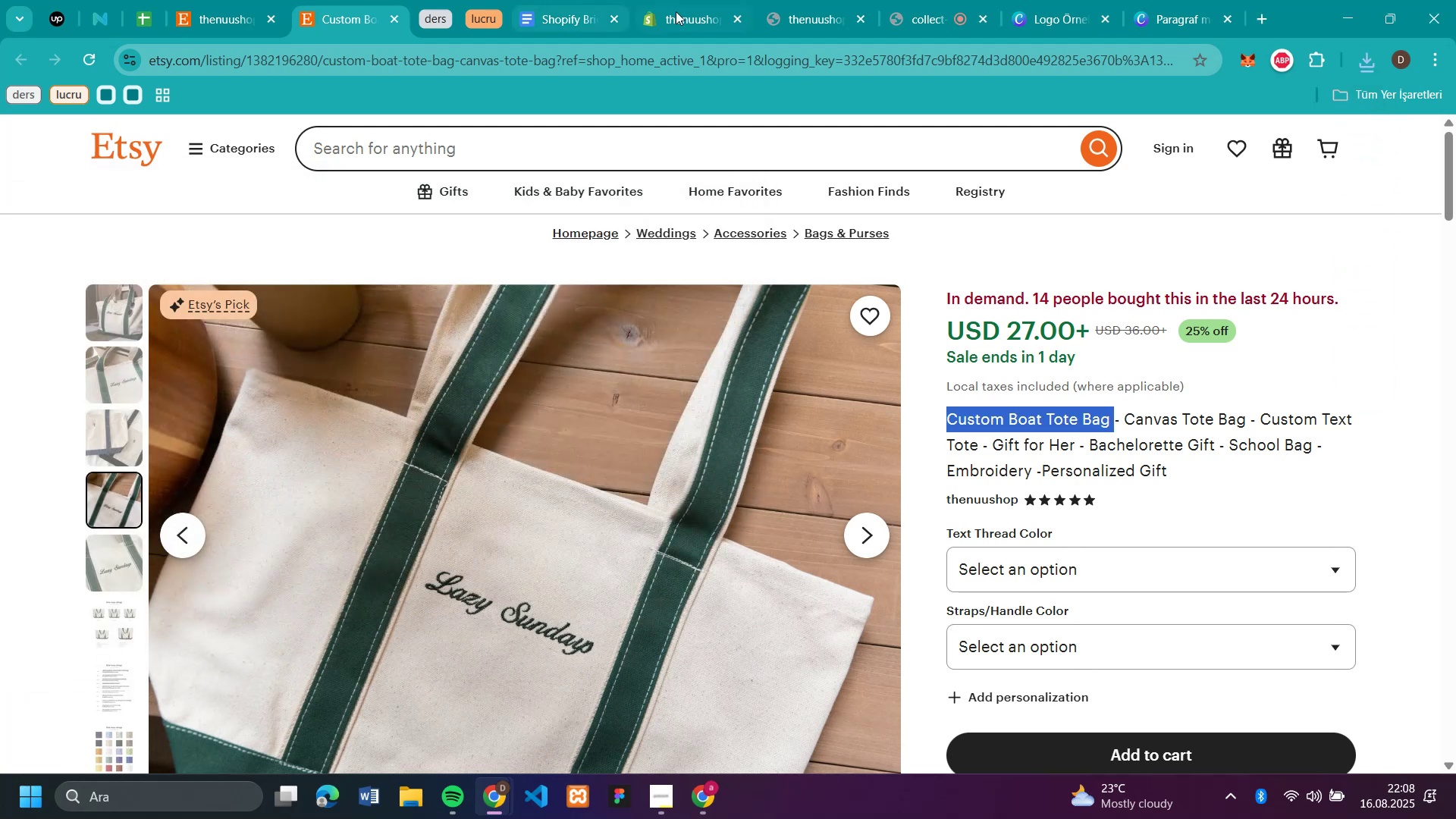 
left_click([692, 11])
 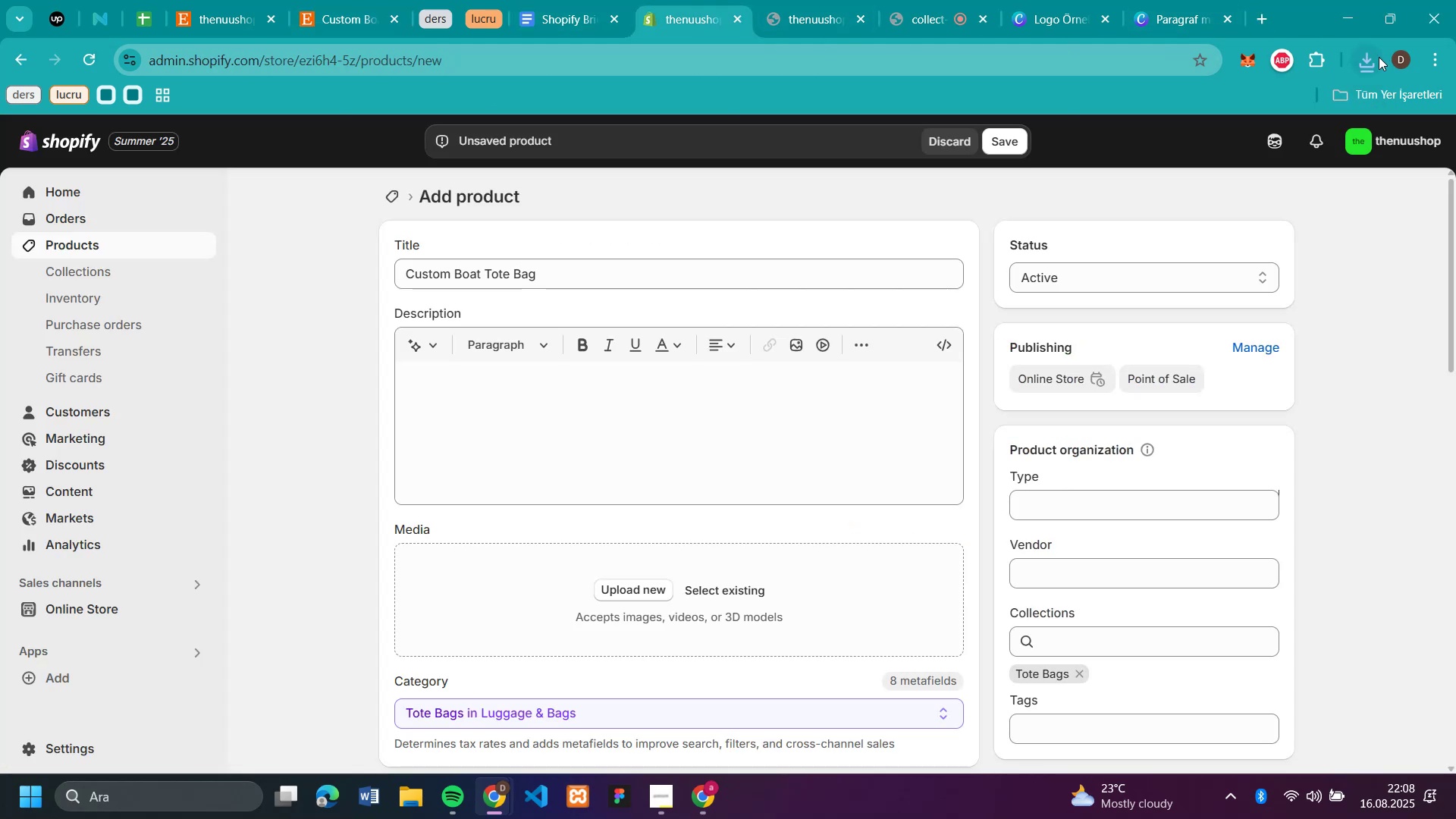 
left_click([1371, 61])
 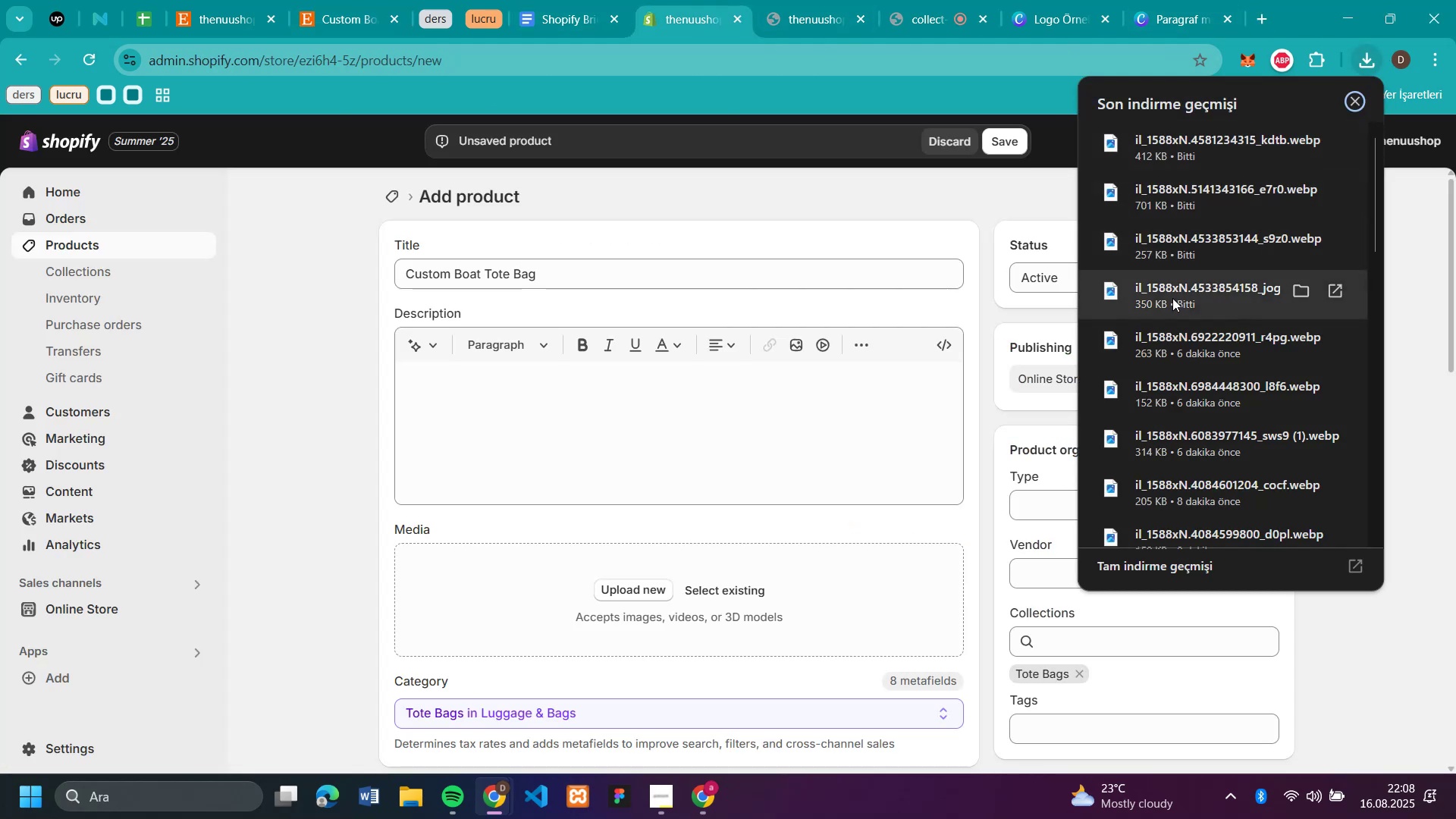 
left_click_drag(start_coordinate=[1172, 298], to_coordinate=[688, 614])
 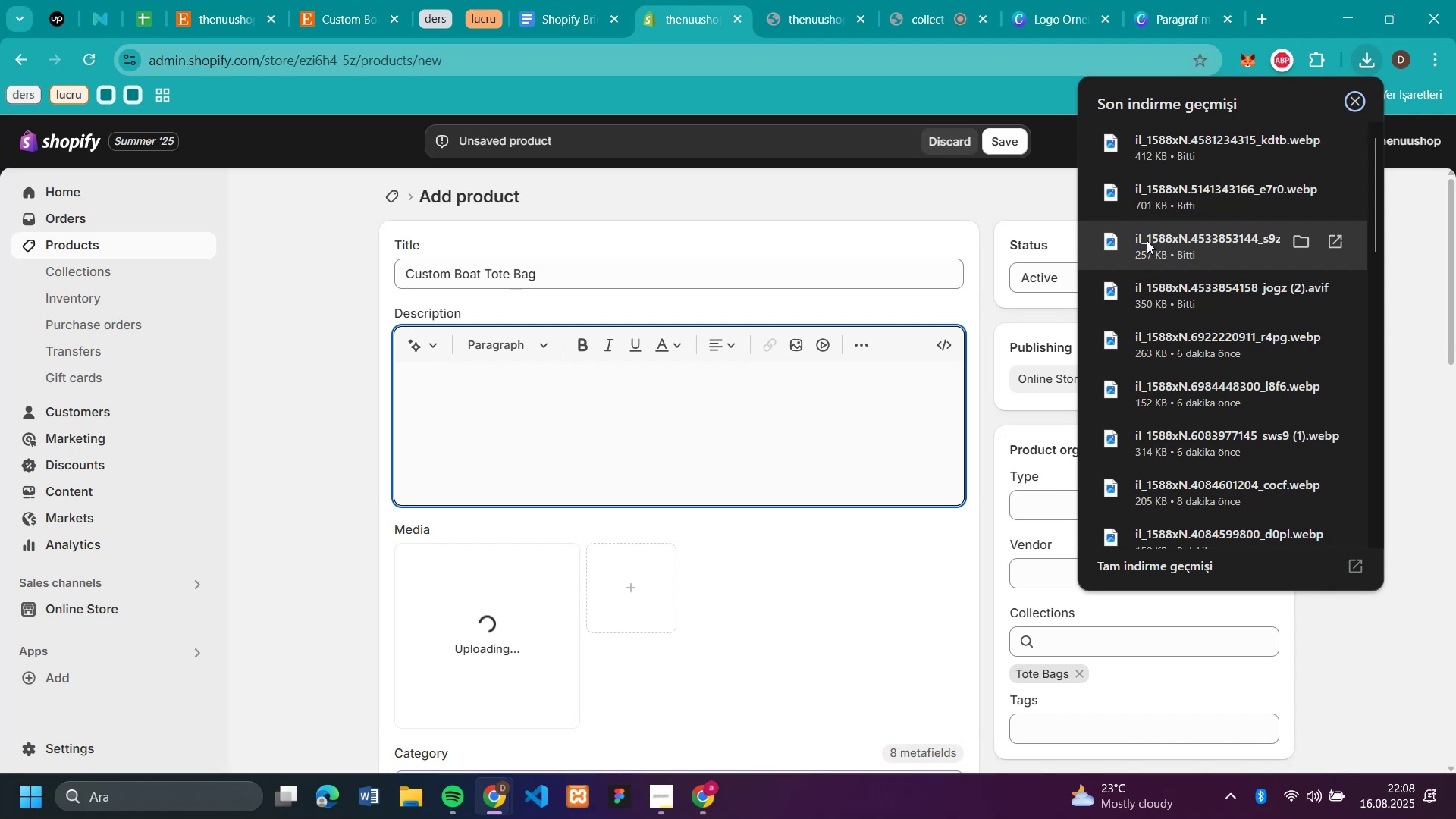 
left_click_drag(start_coordinate=[1147, 240], to_coordinate=[736, 611])
 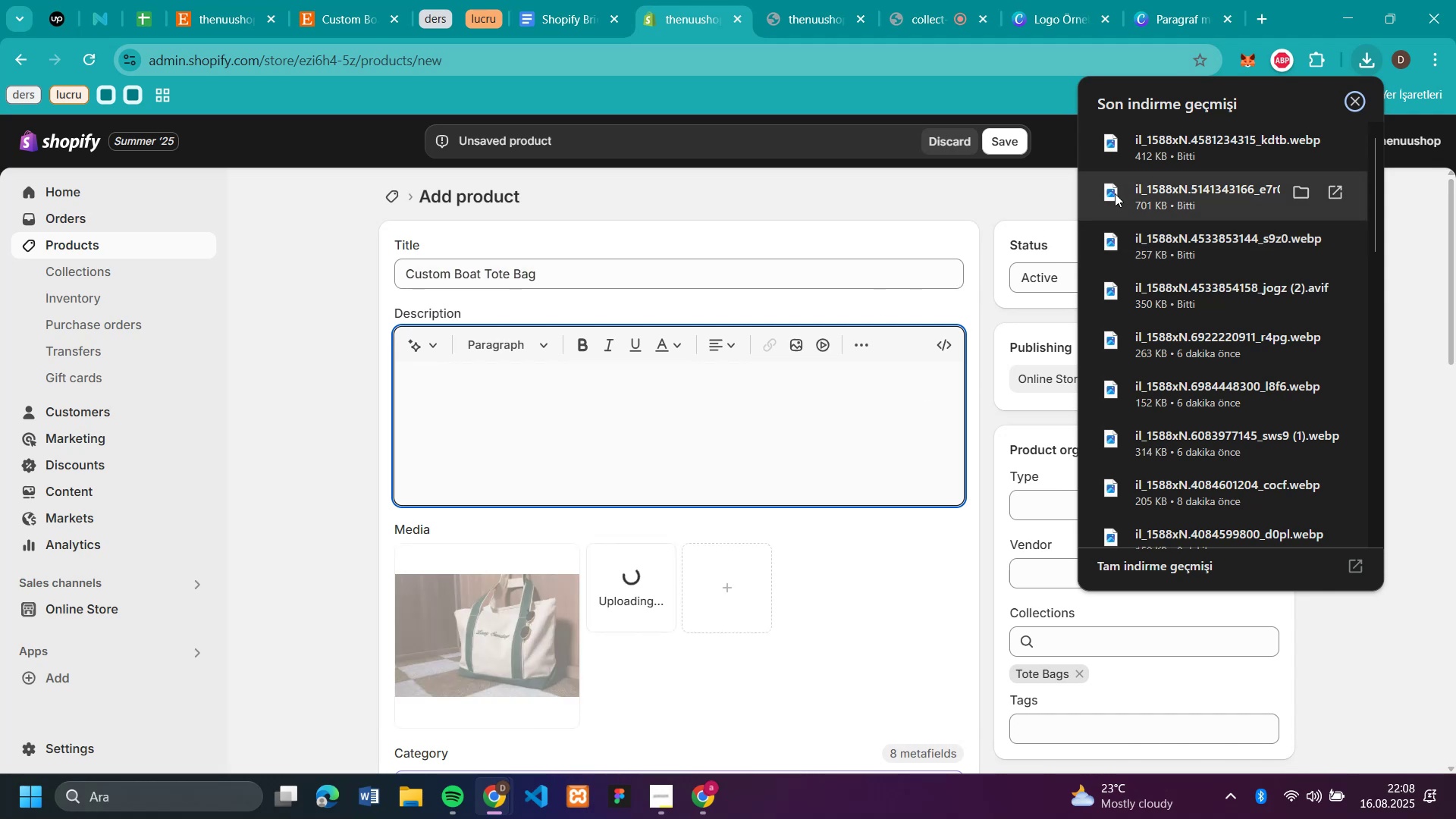 
left_click_drag(start_coordinate=[1115, 193], to_coordinate=[770, 655])
 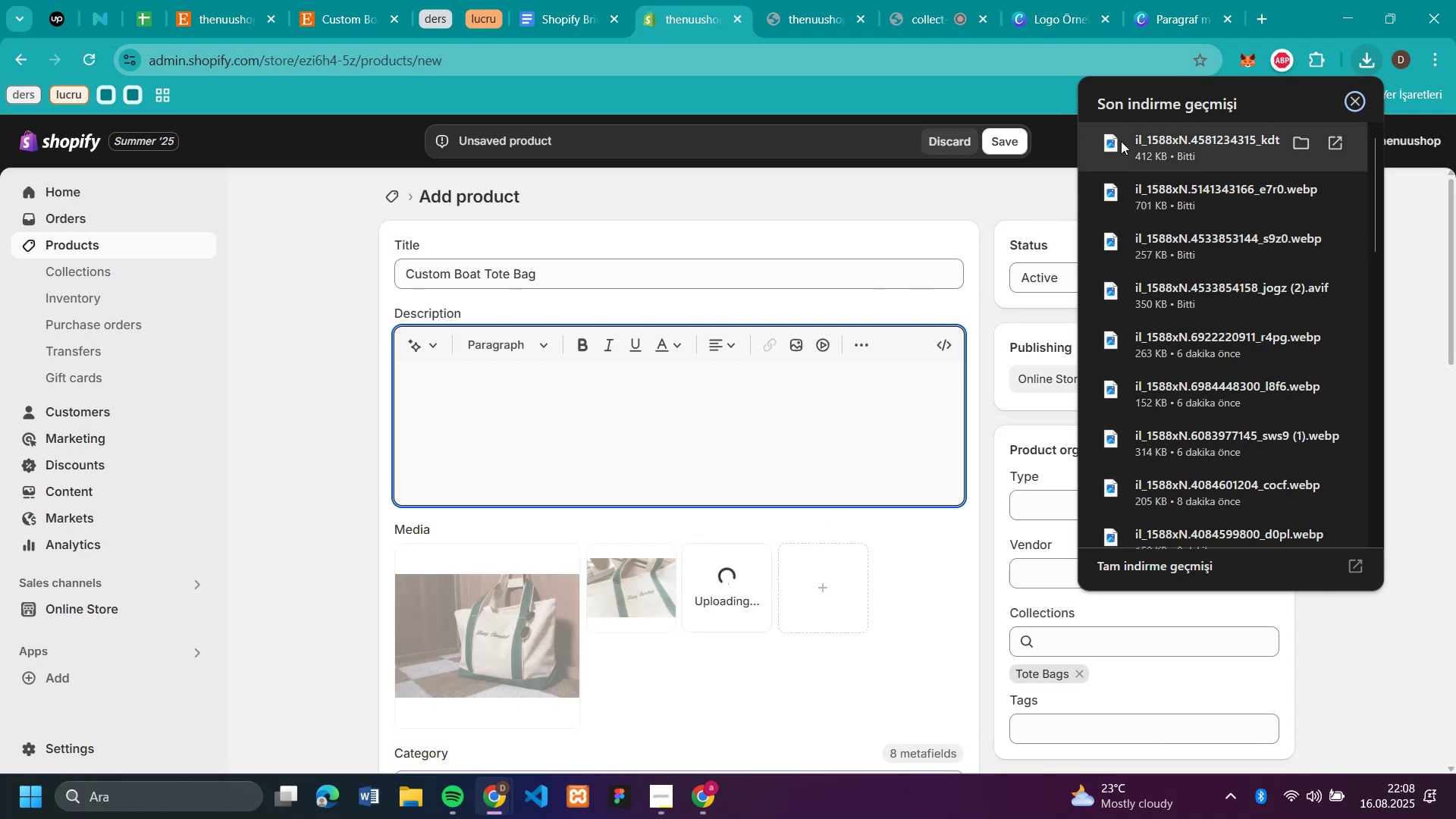 
left_click_drag(start_coordinate=[1121, 141], to_coordinate=[844, 636])
 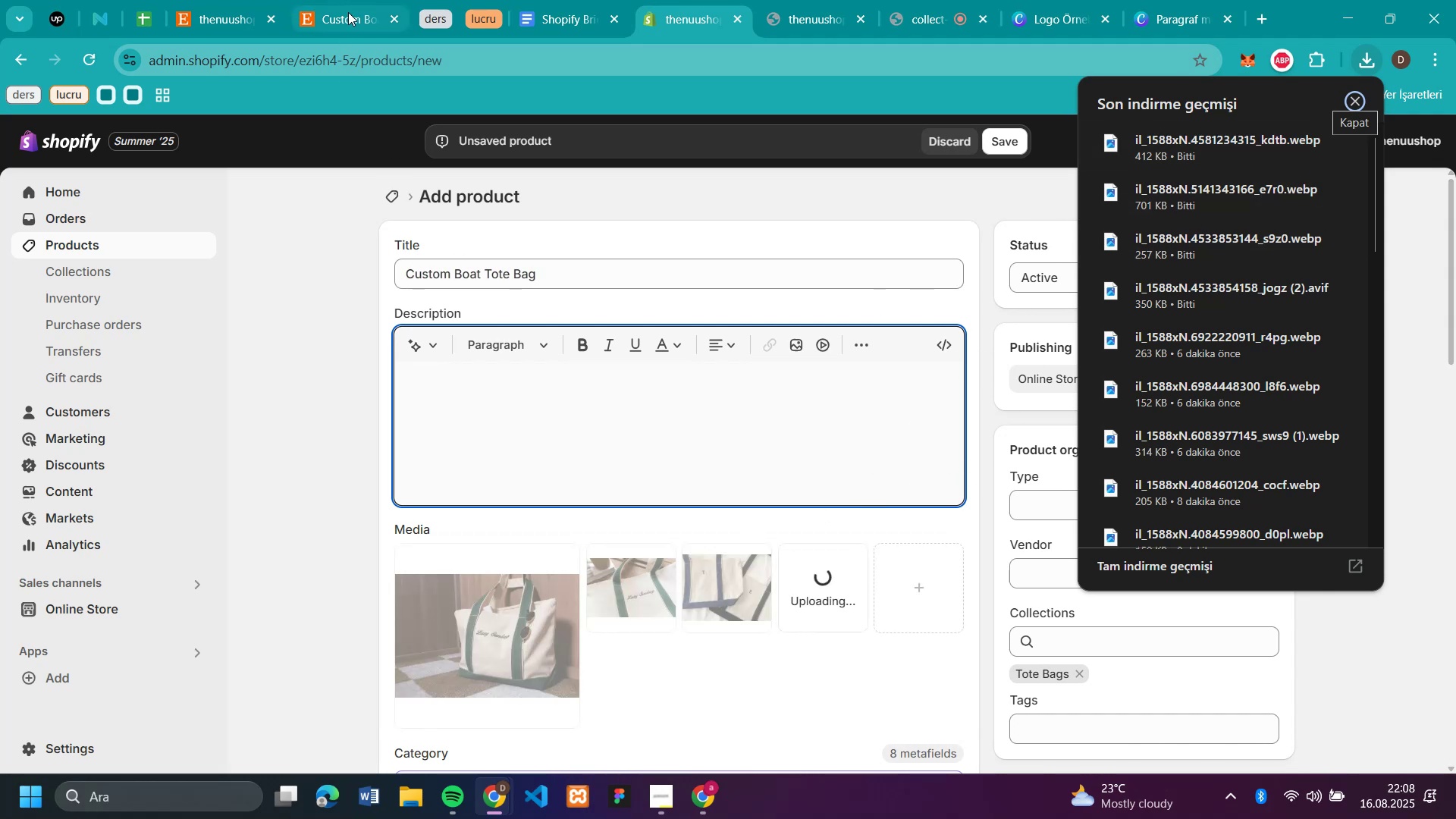 
left_click([348, 17])
 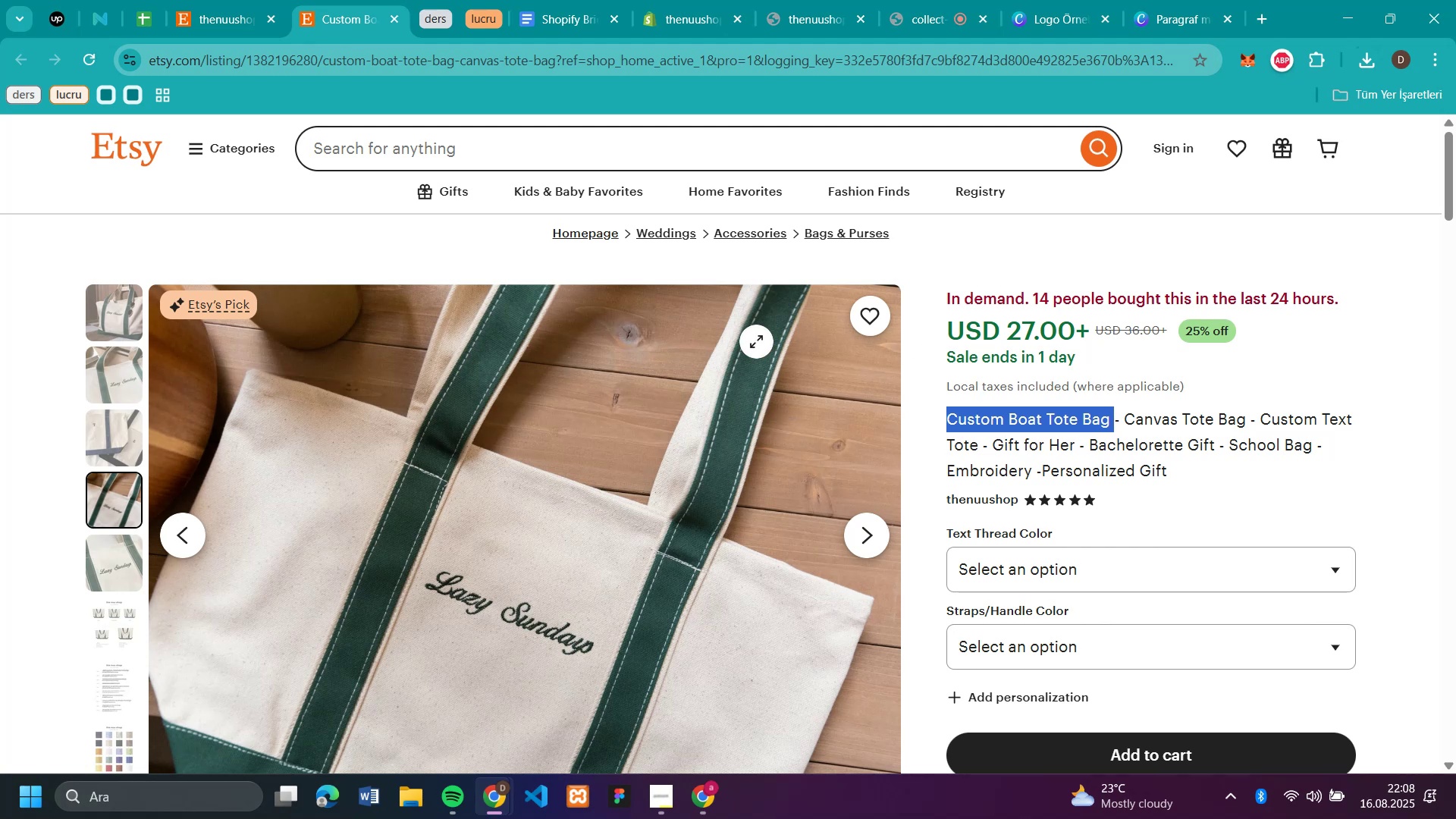 
scroll: coordinate [754, 365], scroll_direction: down, amount: 7.0
 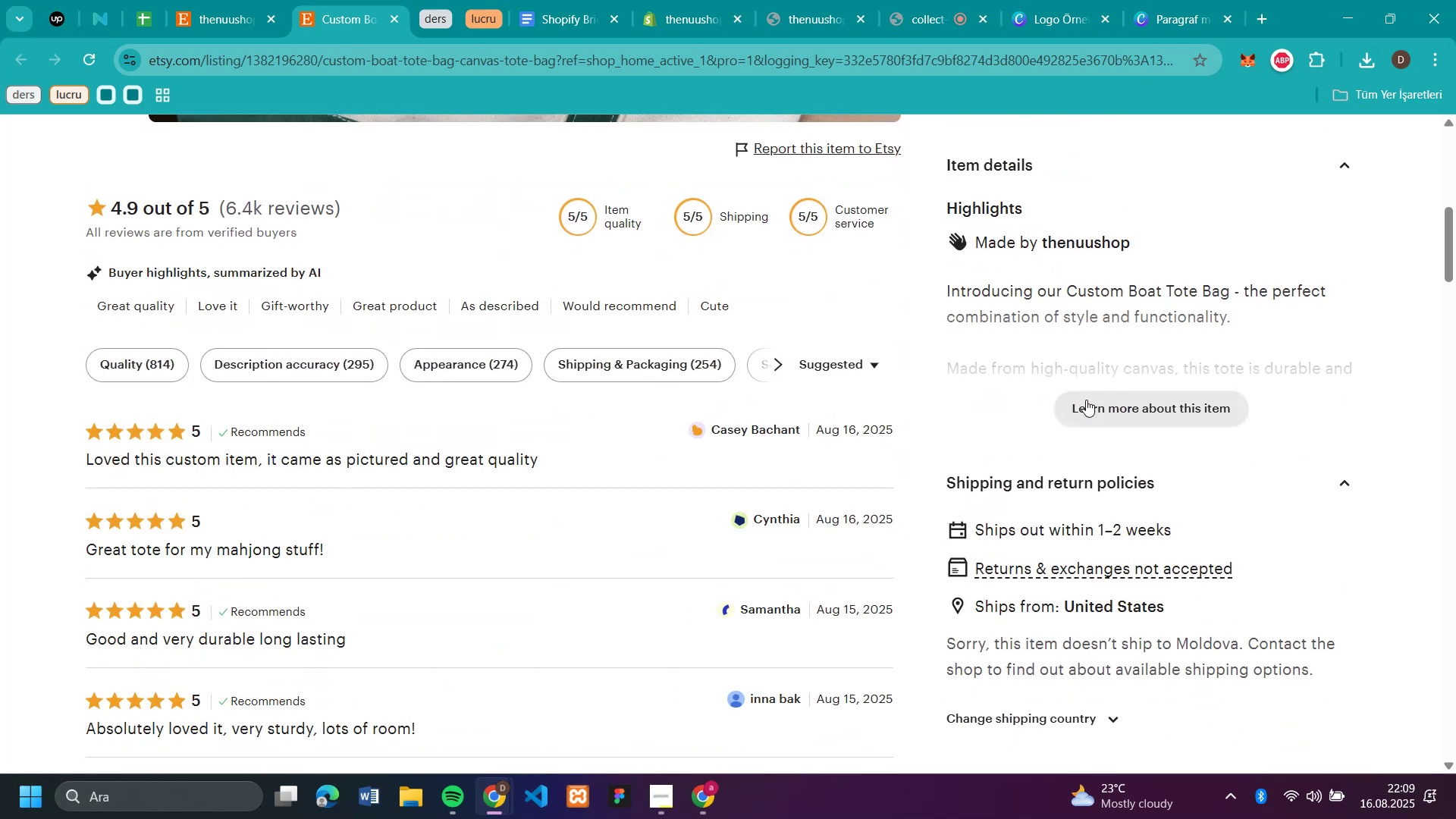 
left_click([1087, 403])
 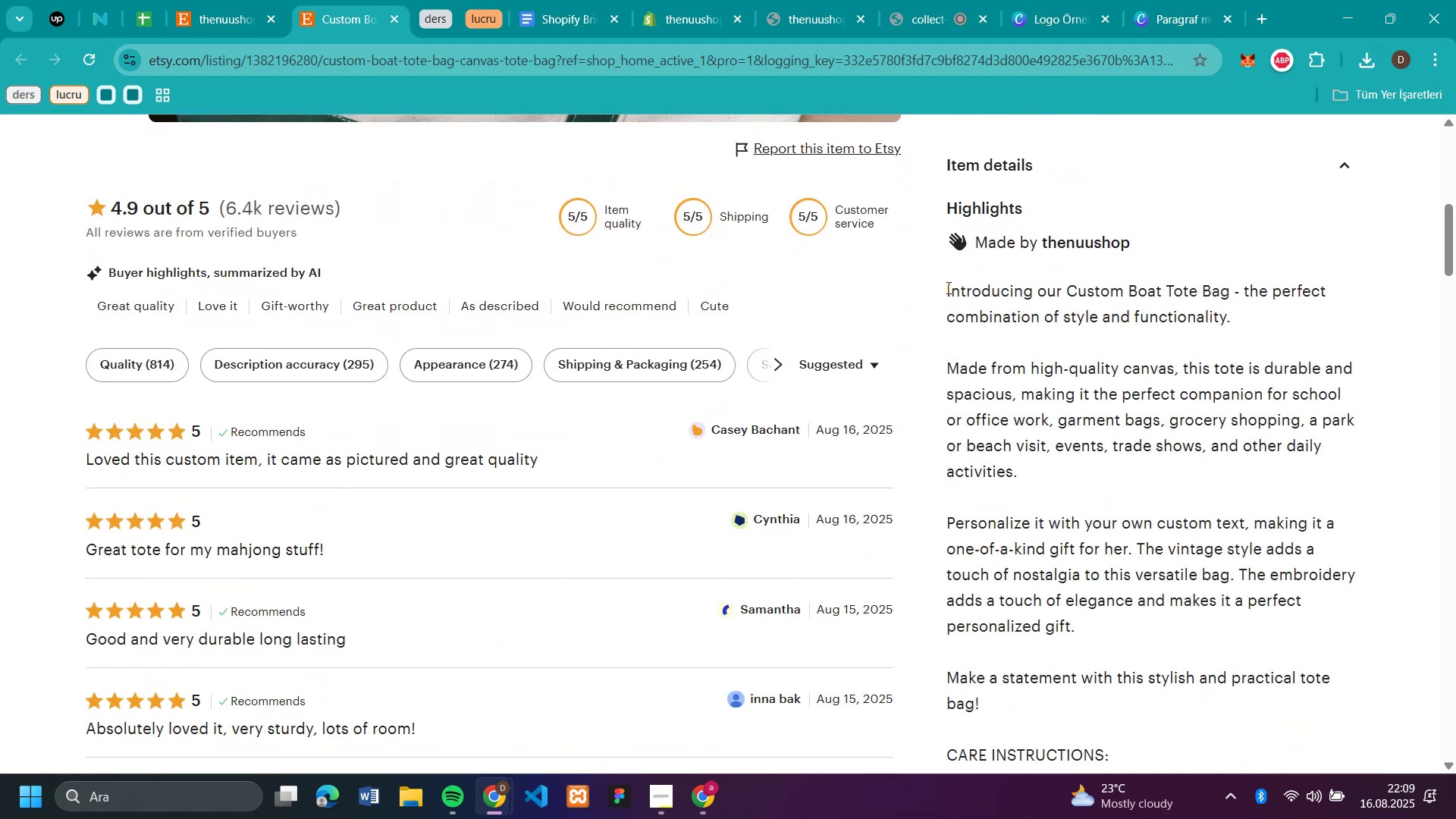 
left_click_drag(start_coordinate=[947, 287], to_coordinate=[1166, 538])
 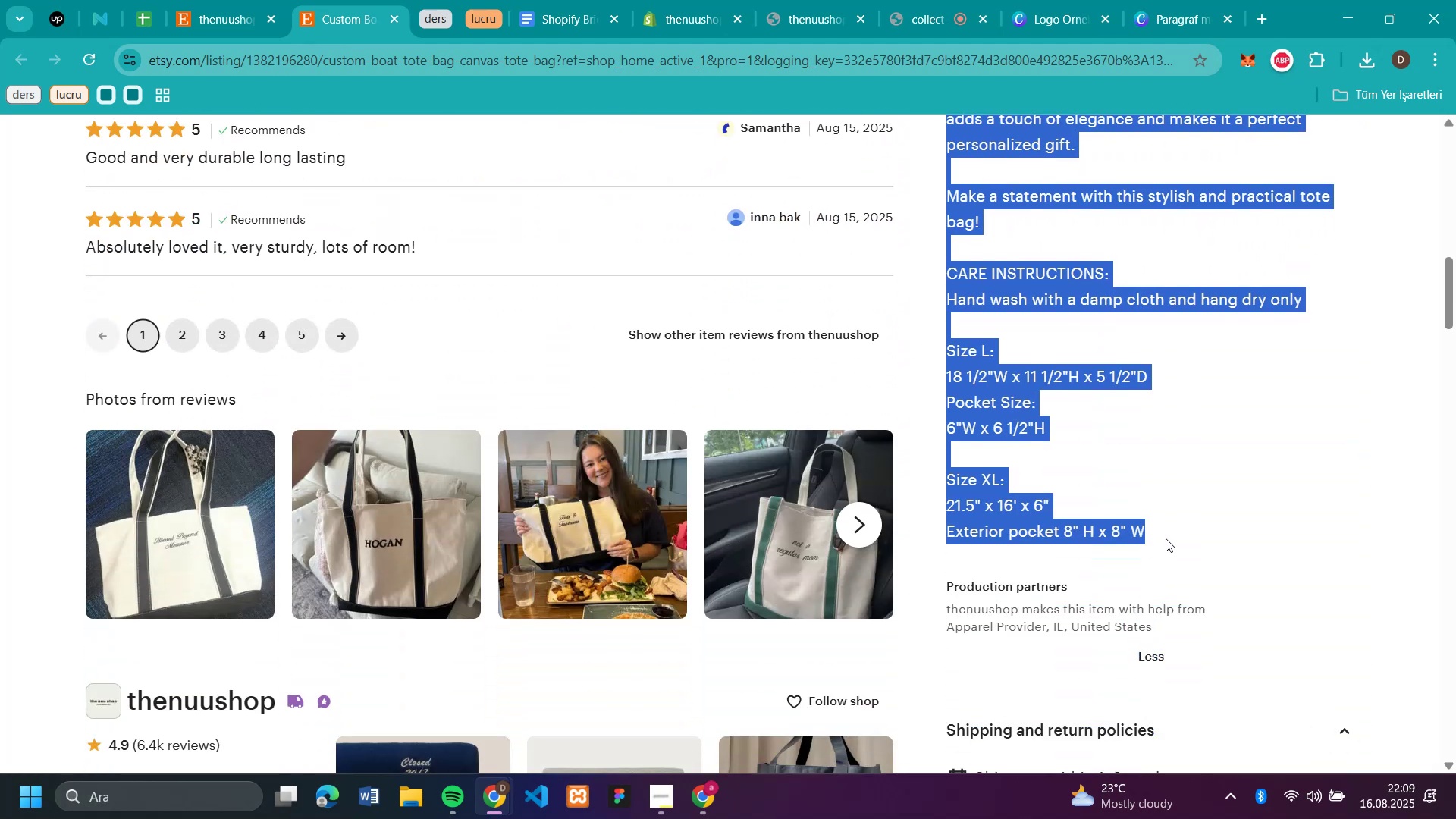 
key(Control+C)
 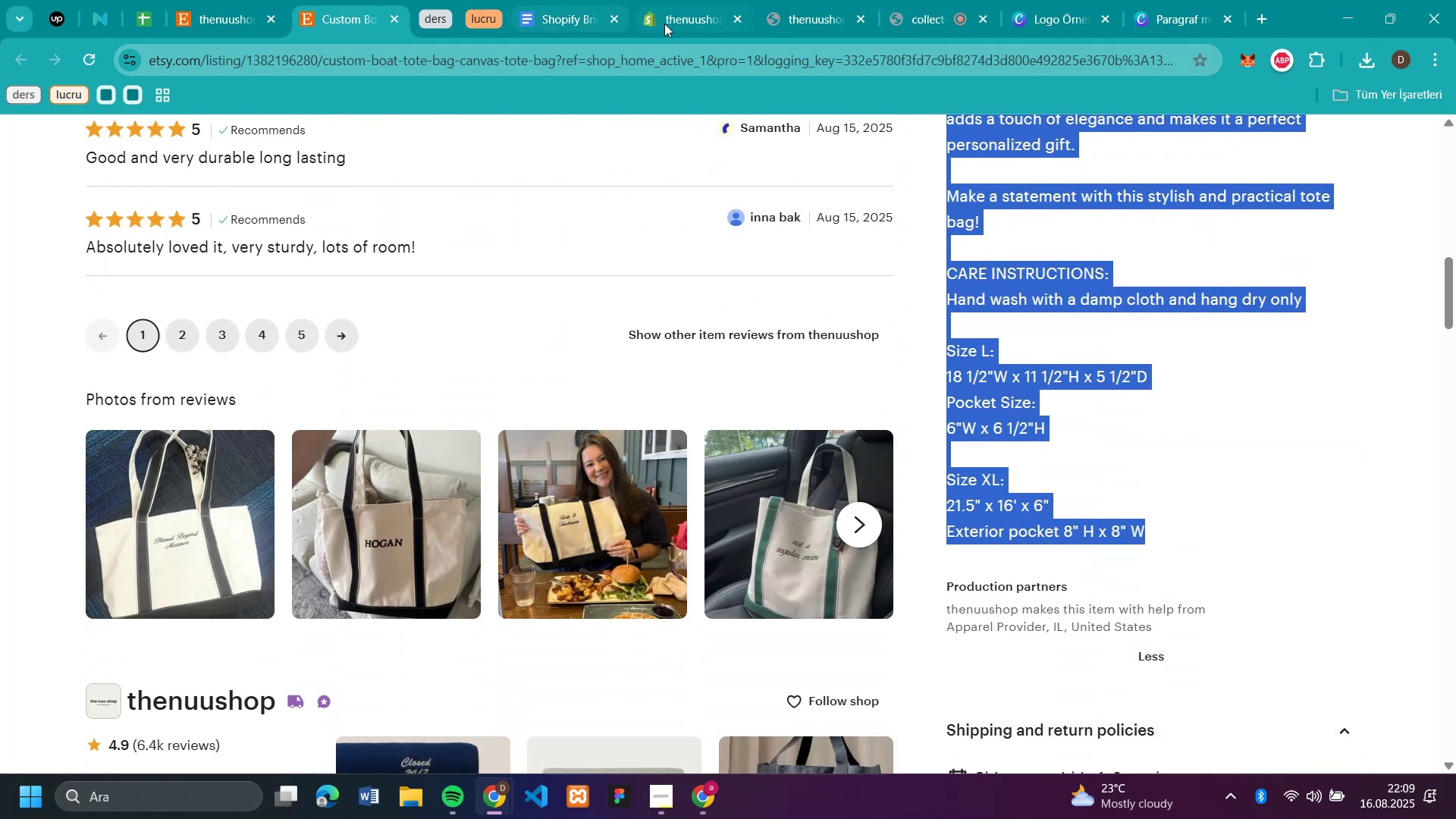 
left_click([668, 24])
 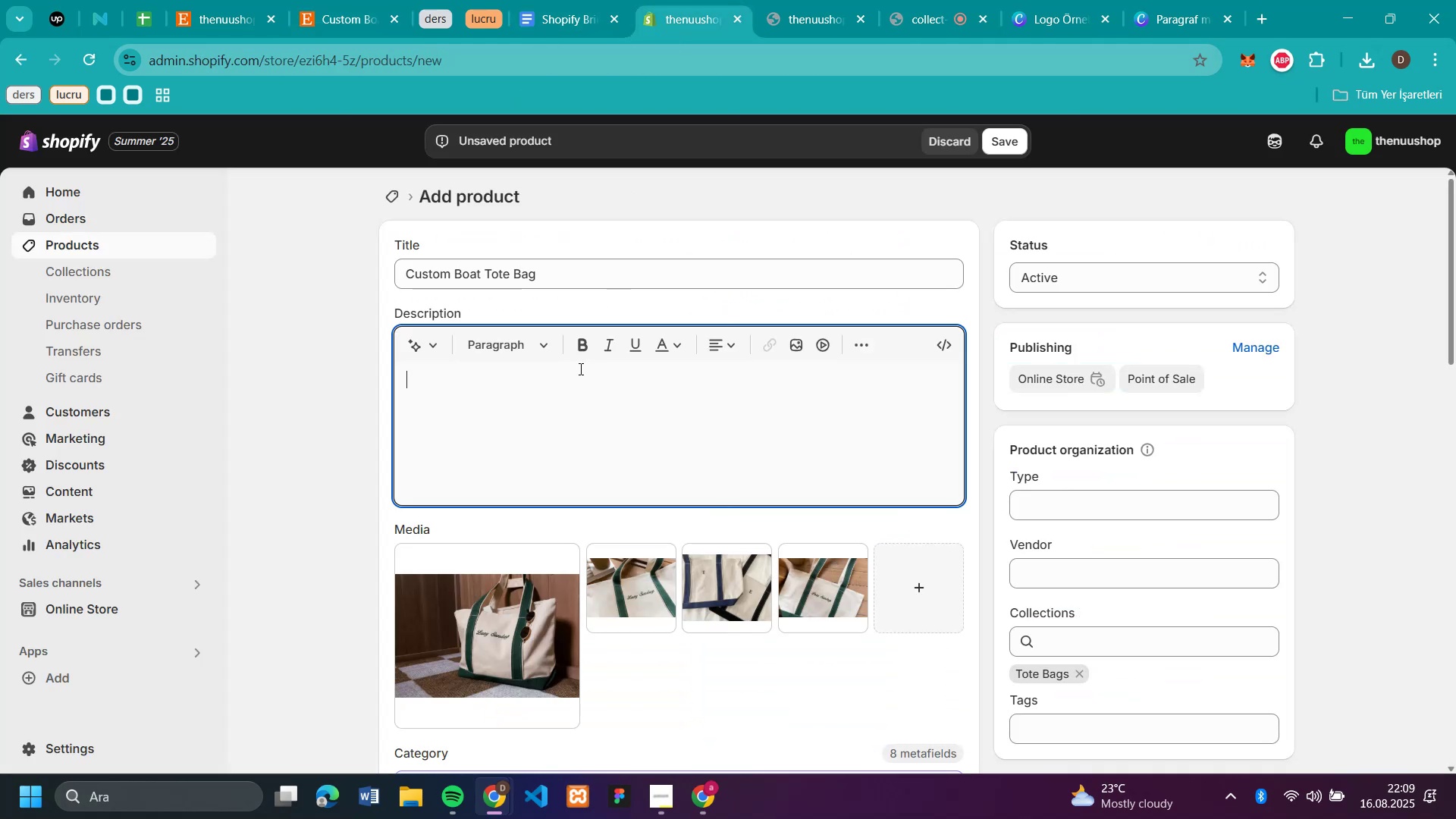 
key(Control+V)
 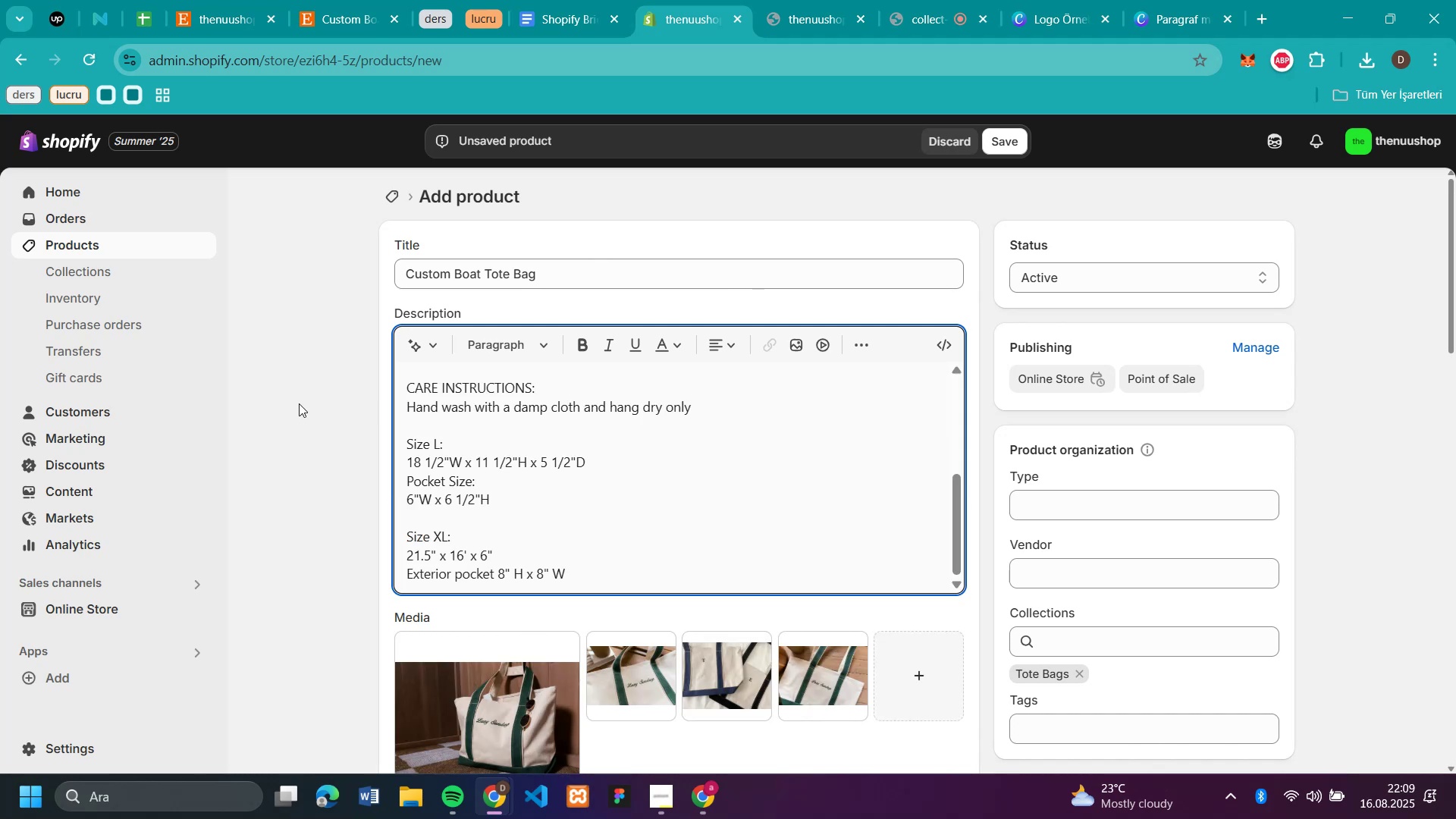 
left_click([299, 403])
 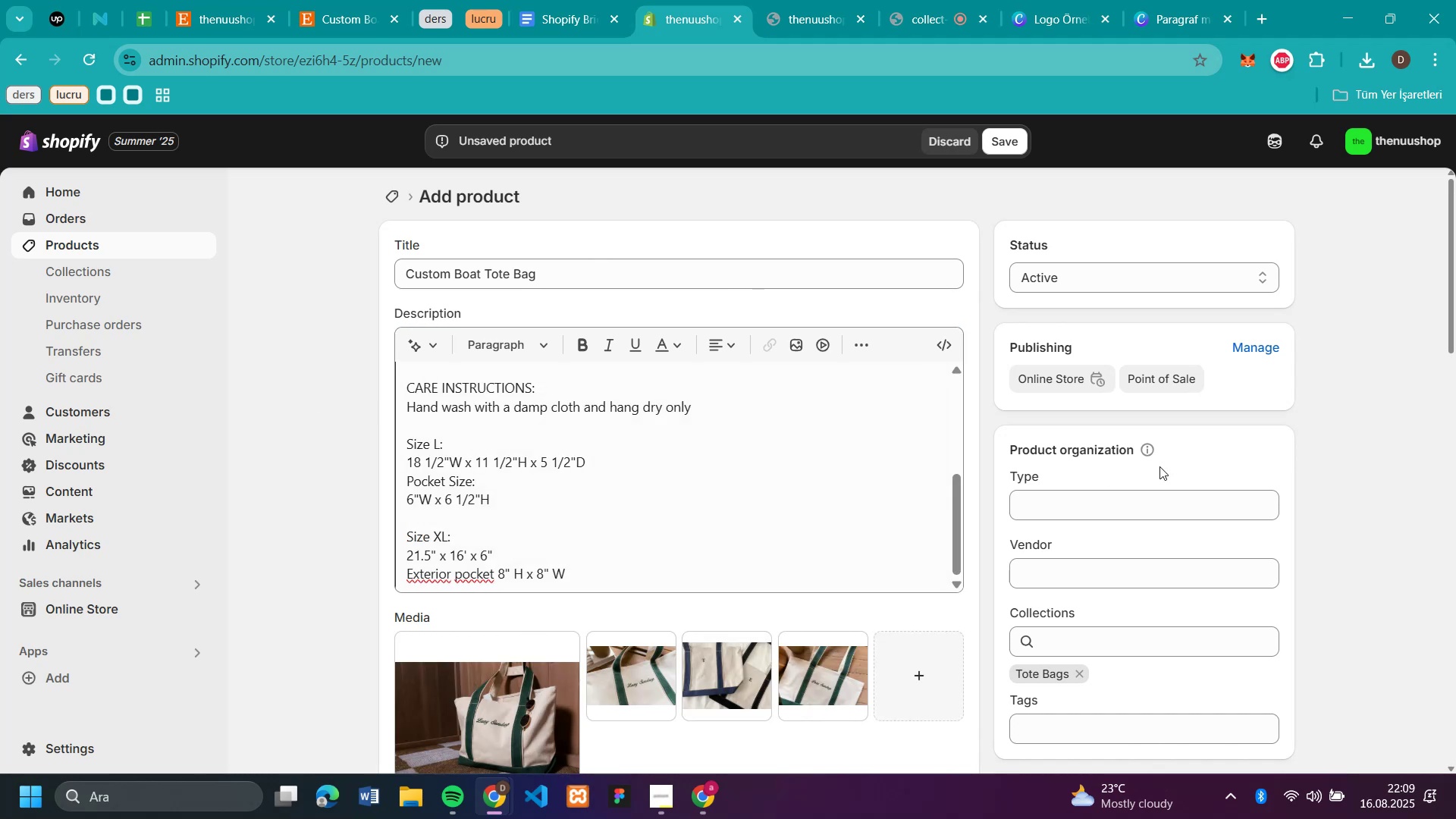 
scroll: coordinate [780, 431], scroll_direction: down, amount: 10.0
 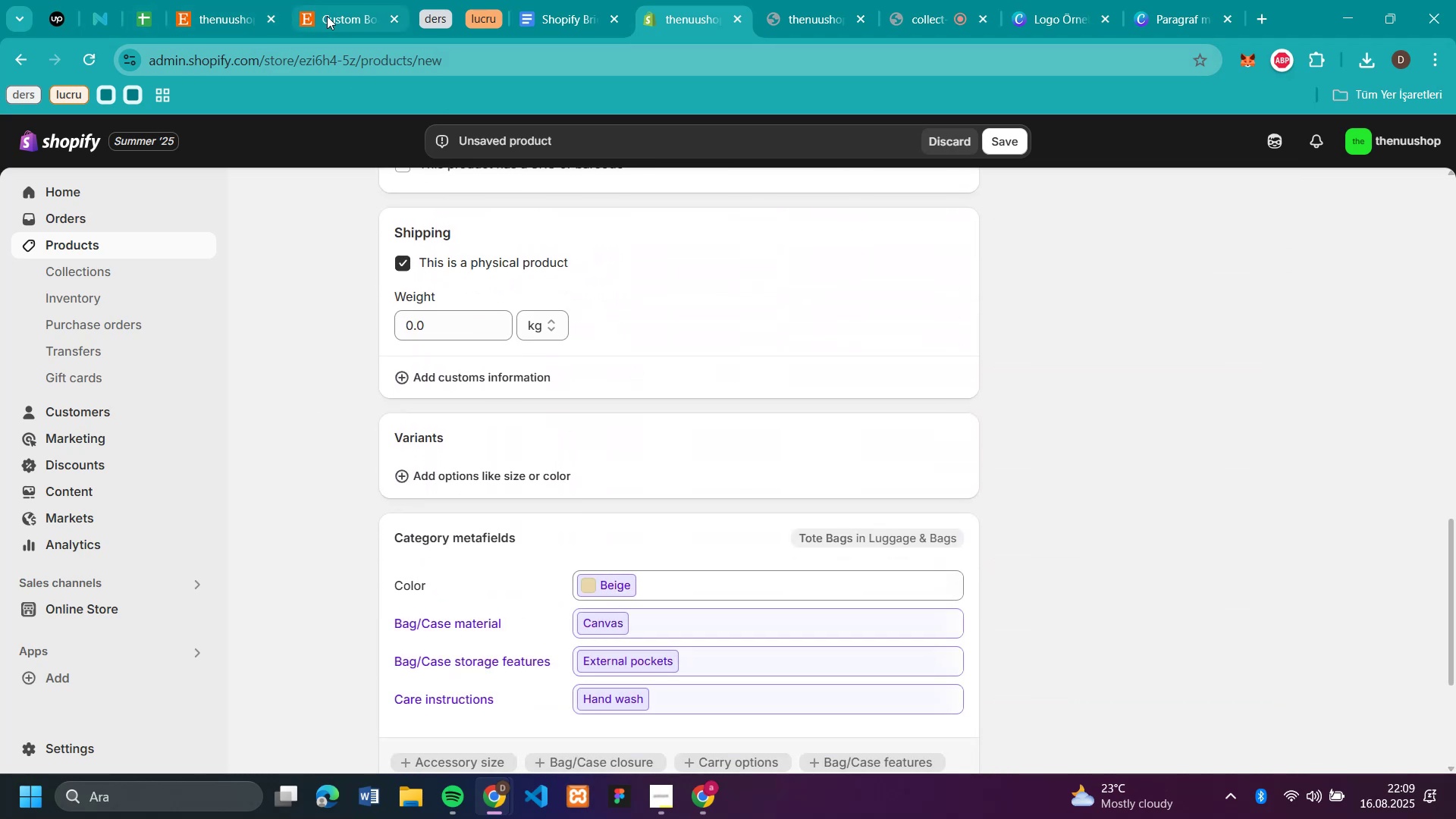 
left_click([327, 16])
 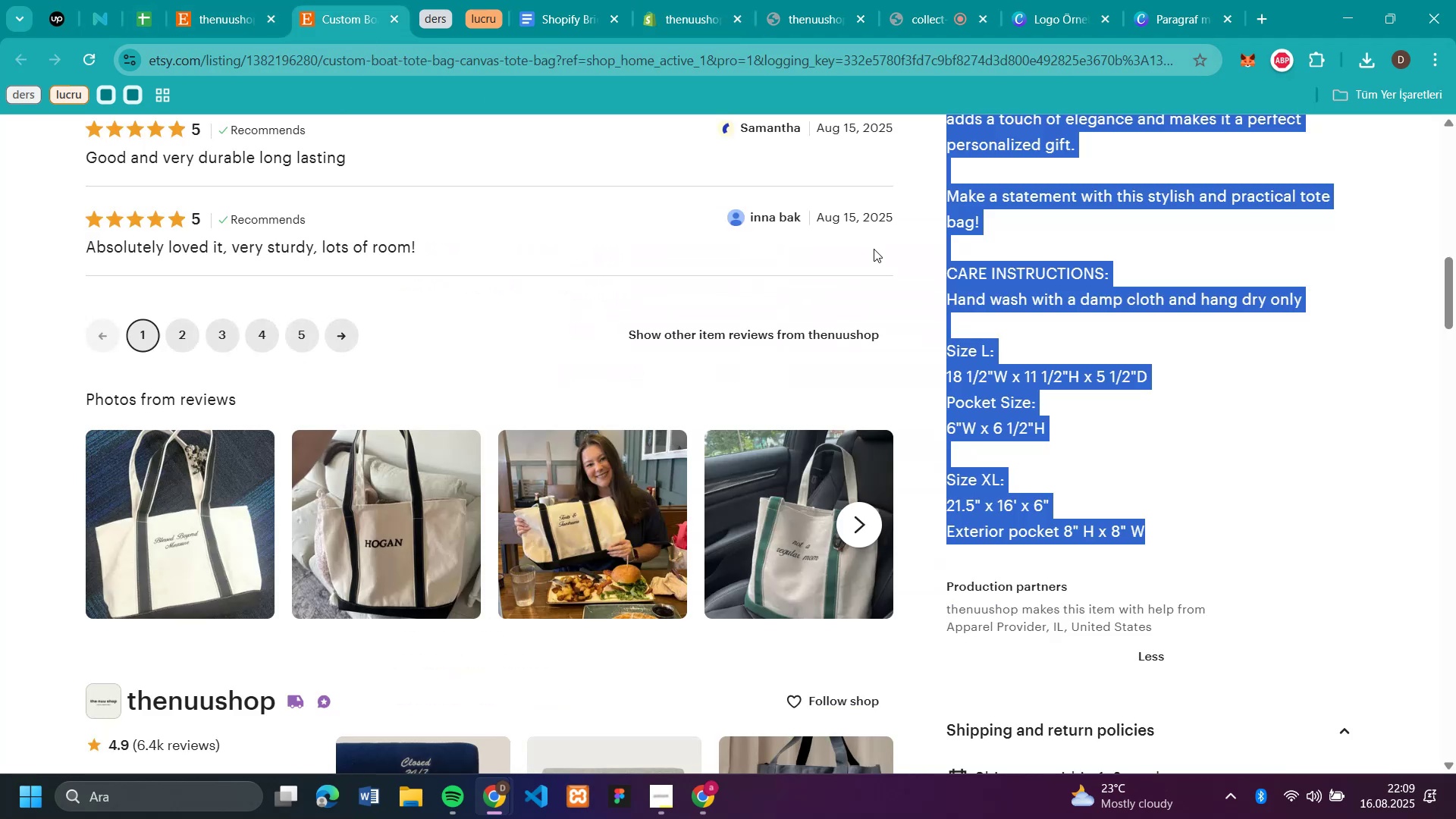 
scroll: coordinate [937, 259], scroll_direction: up, amount: 11.0
 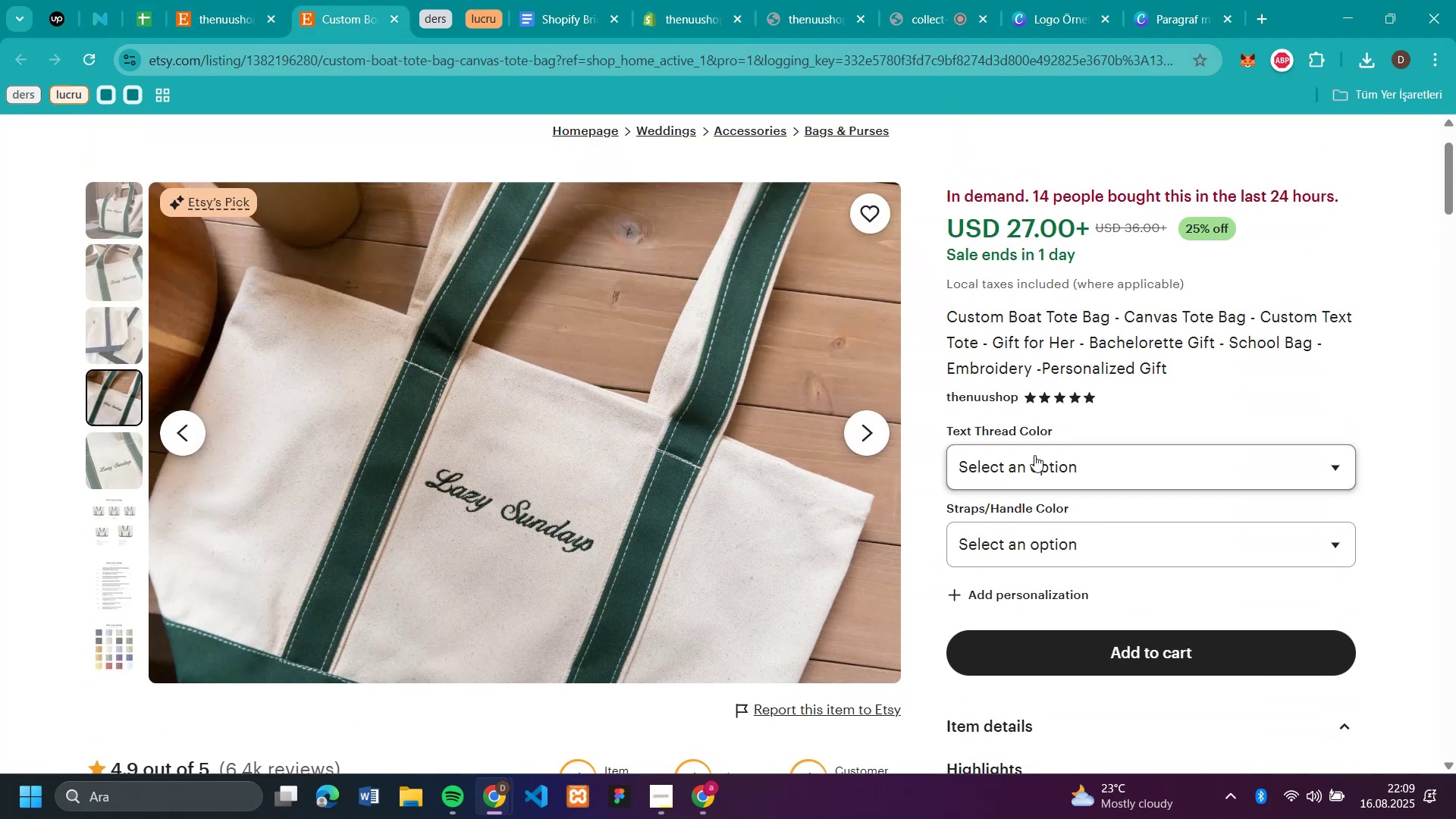 
left_click([1034, 455])
 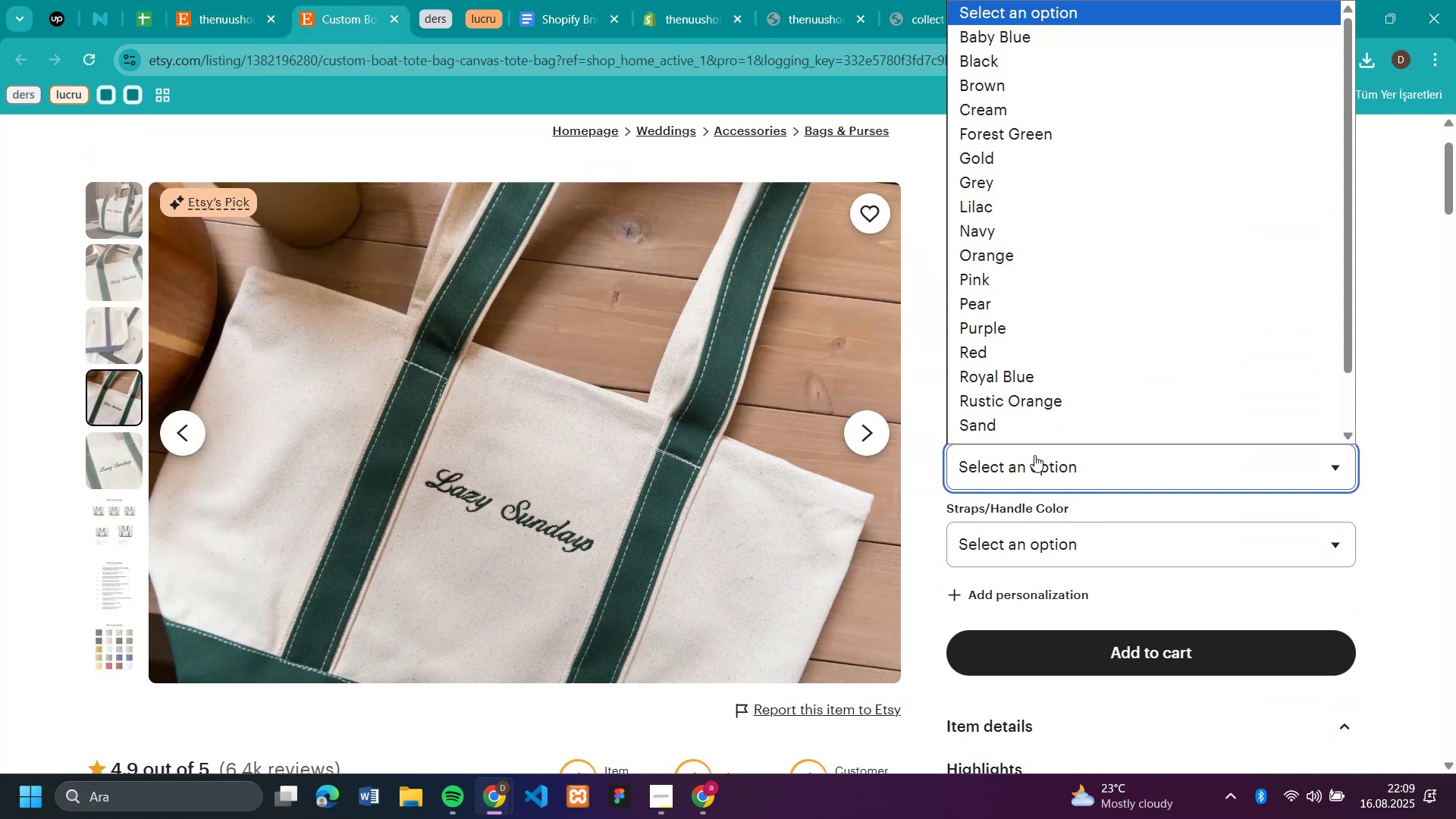 
left_click([1034, 455])
 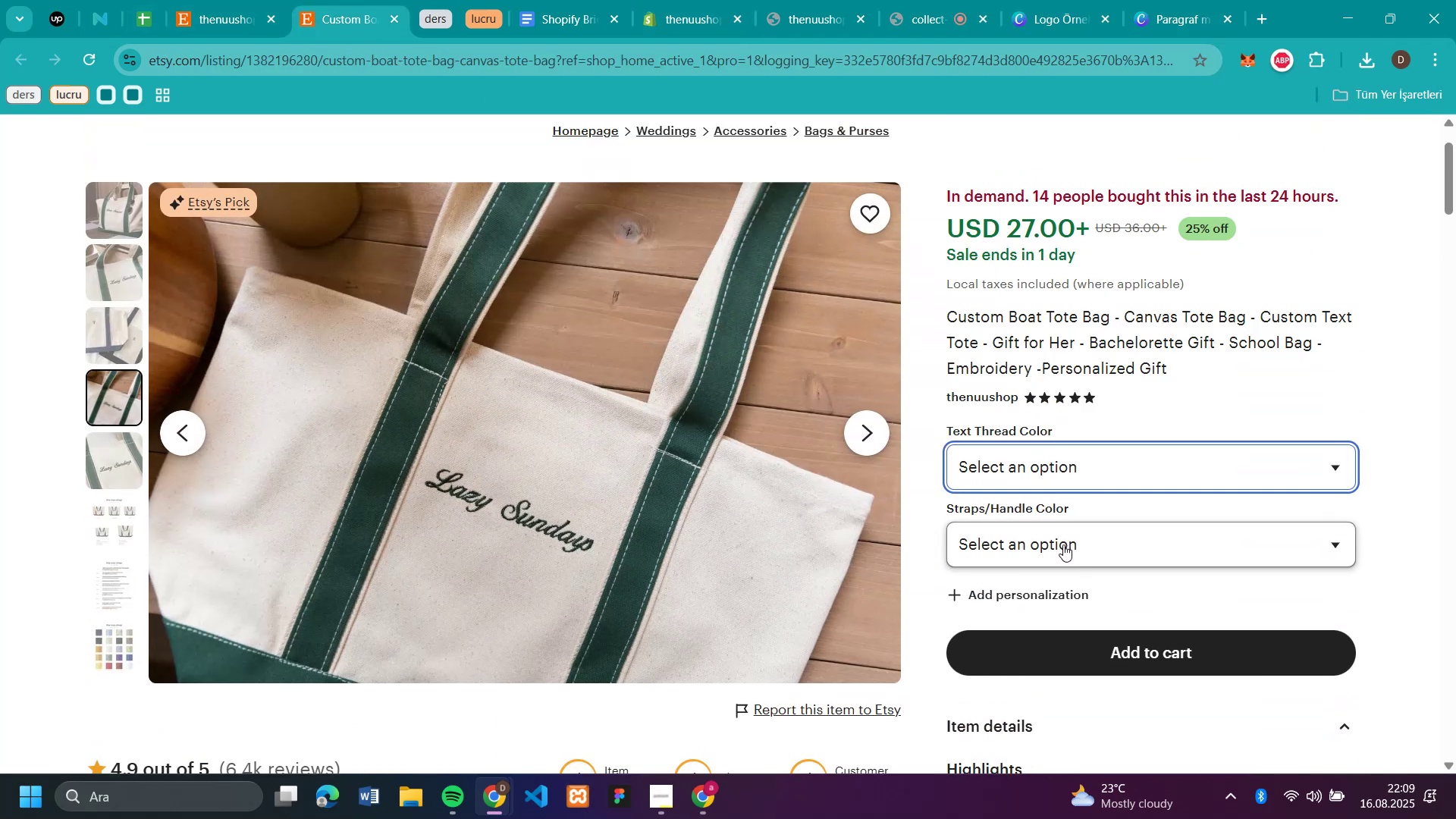 
left_click([1063, 544])
 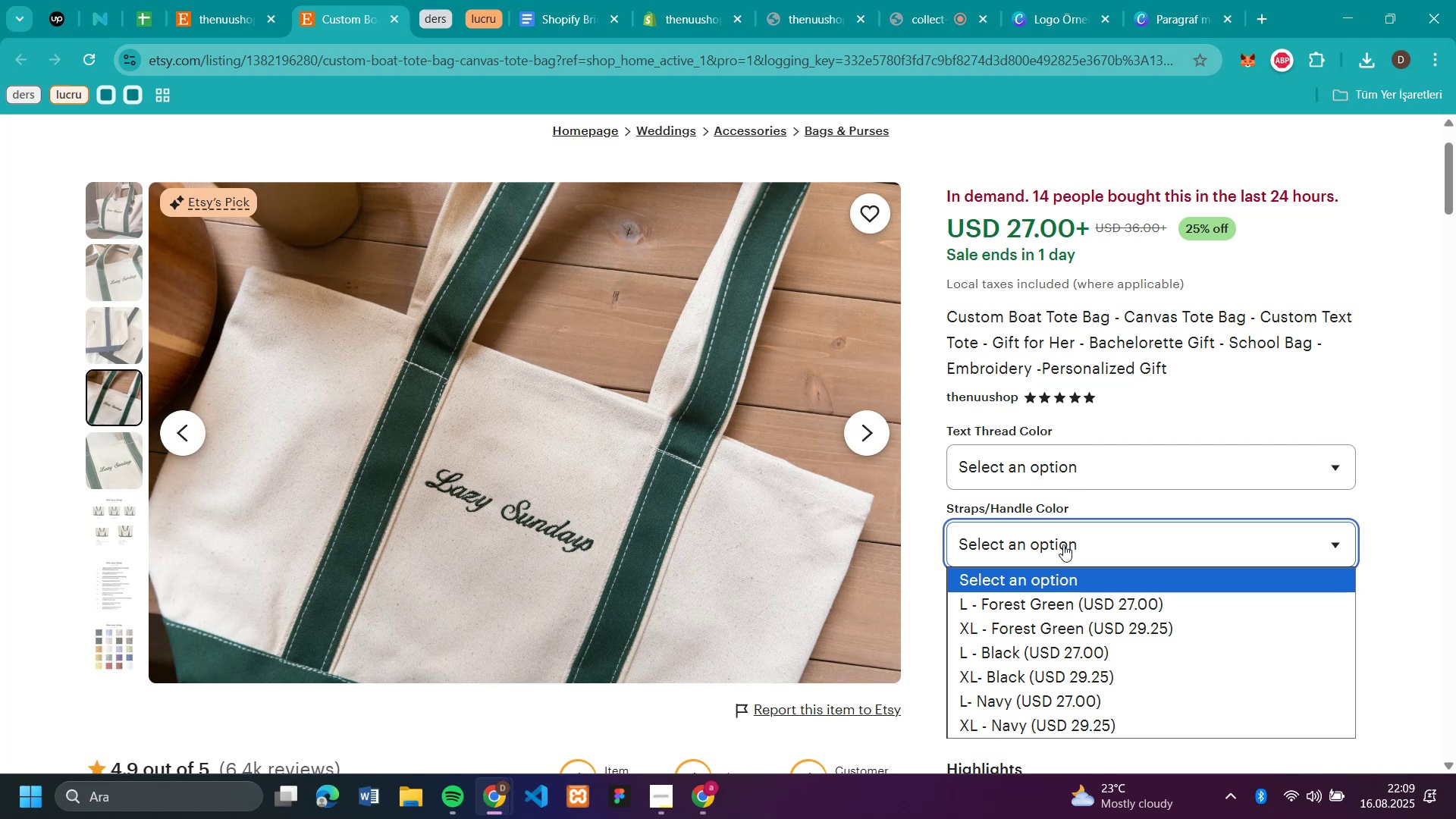 
left_click([1063, 544])
 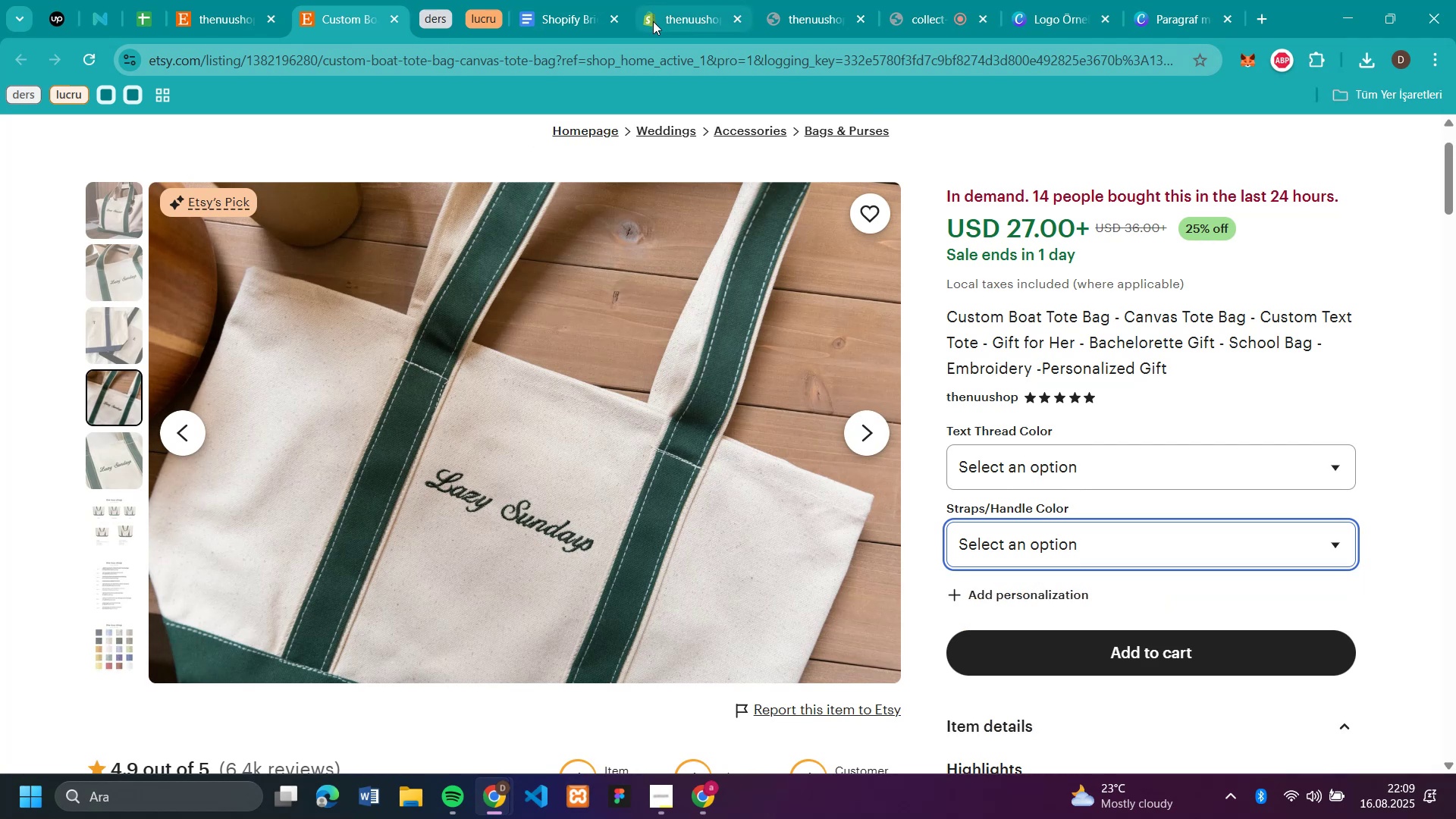 
left_click([654, 25])
 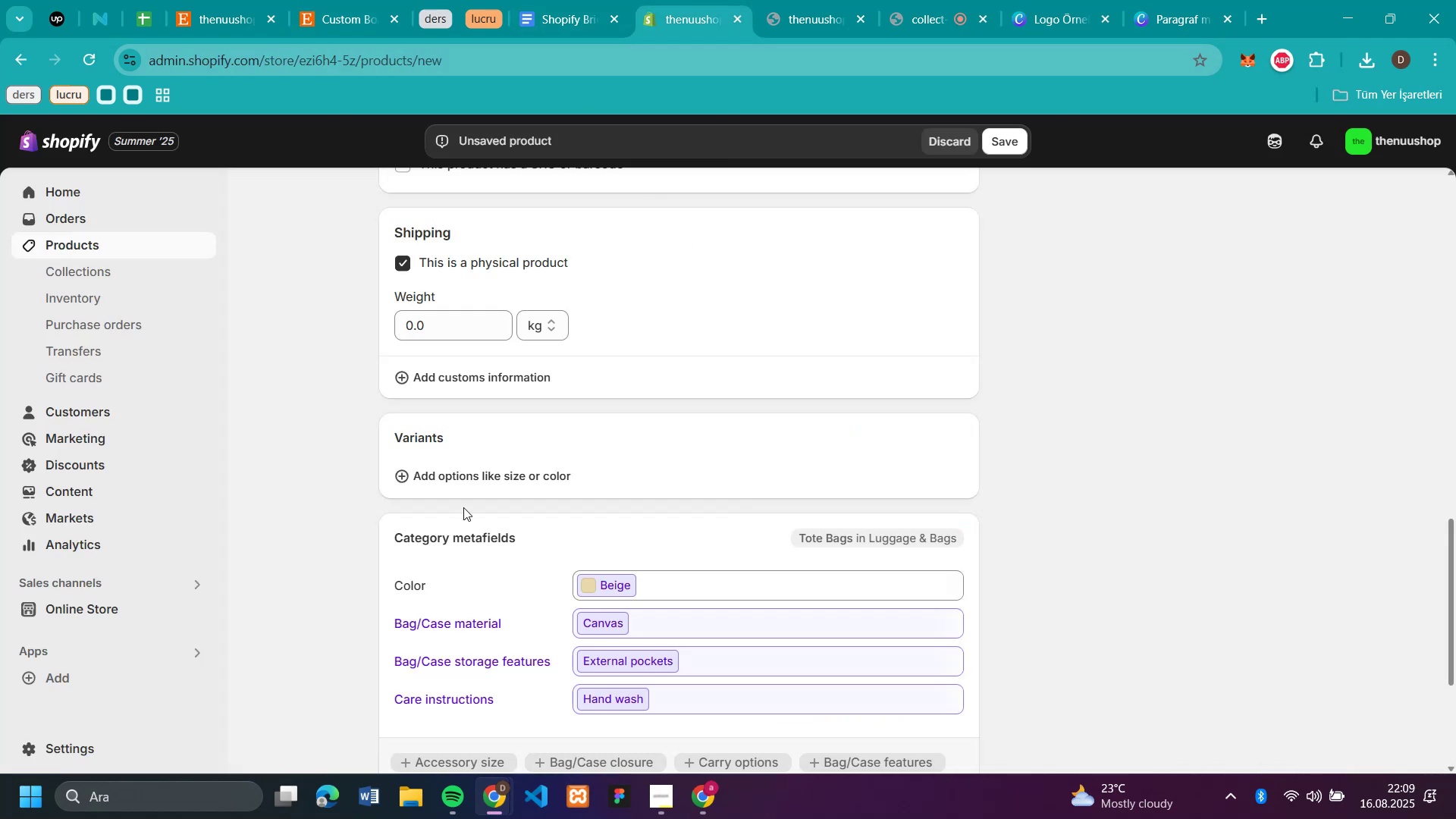 
left_click([494, 475])
 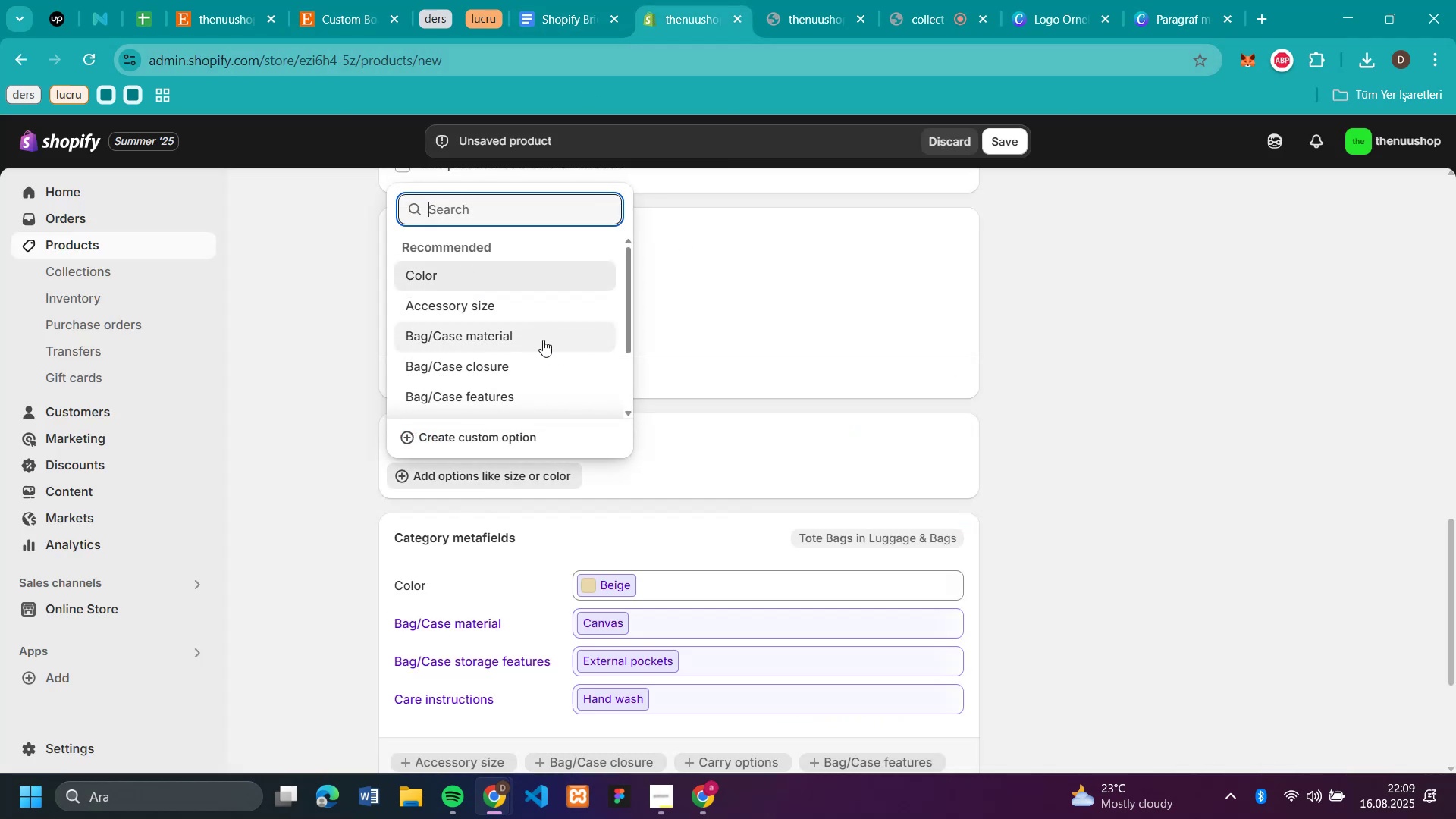 
wait(5.82)
 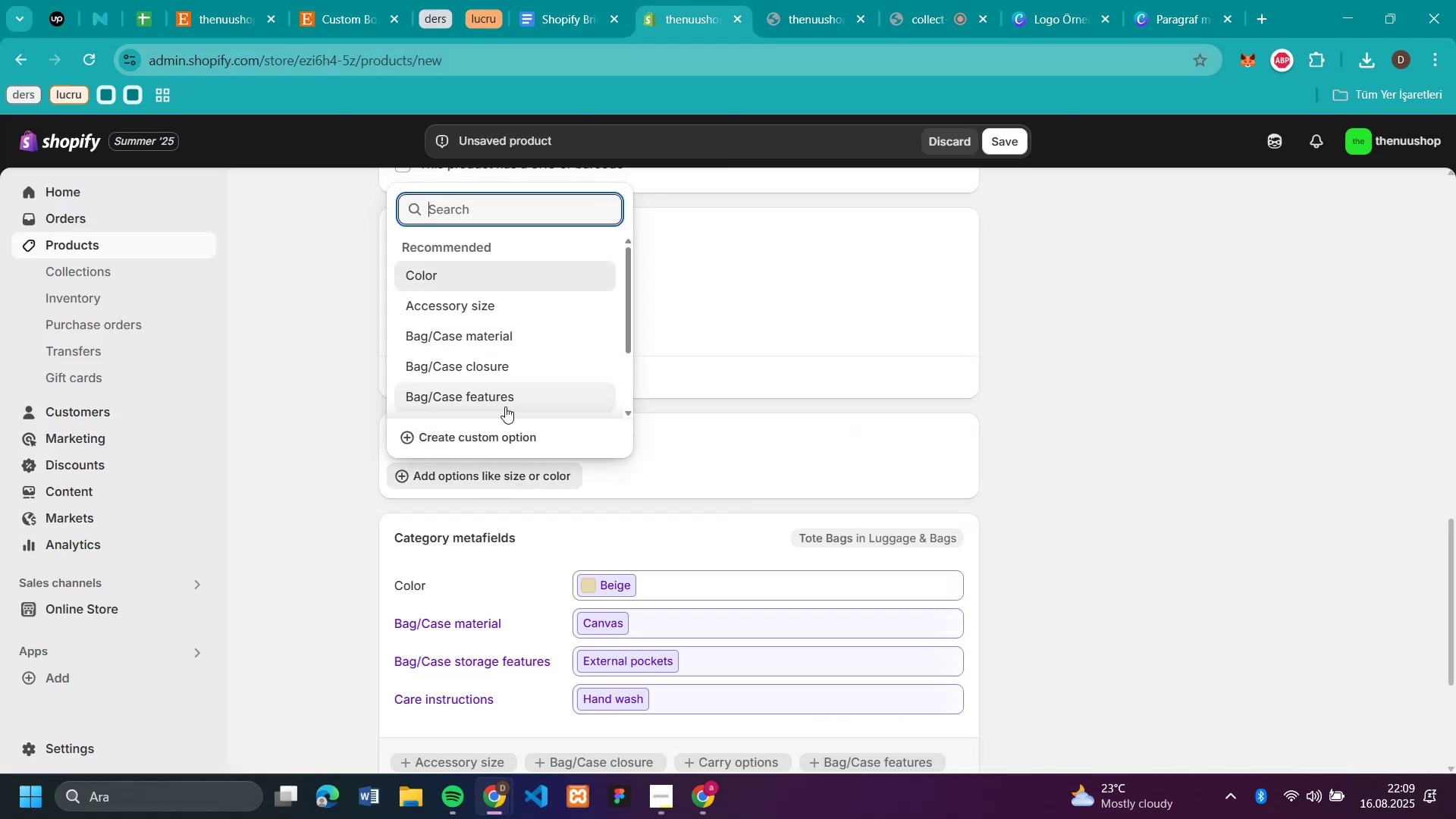 
scroll: coordinate [511, 325], scroll_direction: down, amount: 2.0
 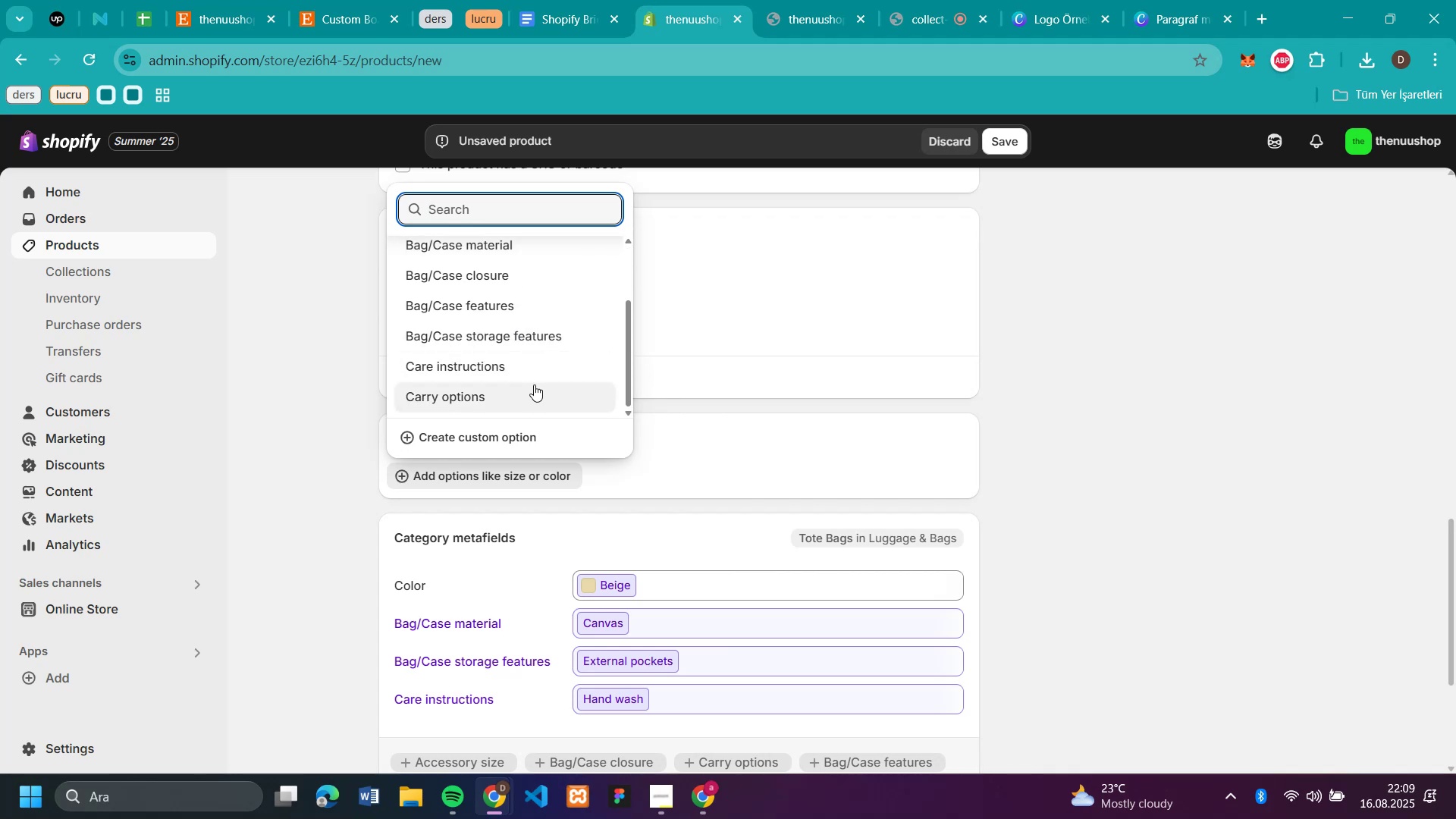 
scroll: coordinate [536, 365], scroll_direction: up, amount: 3.0
 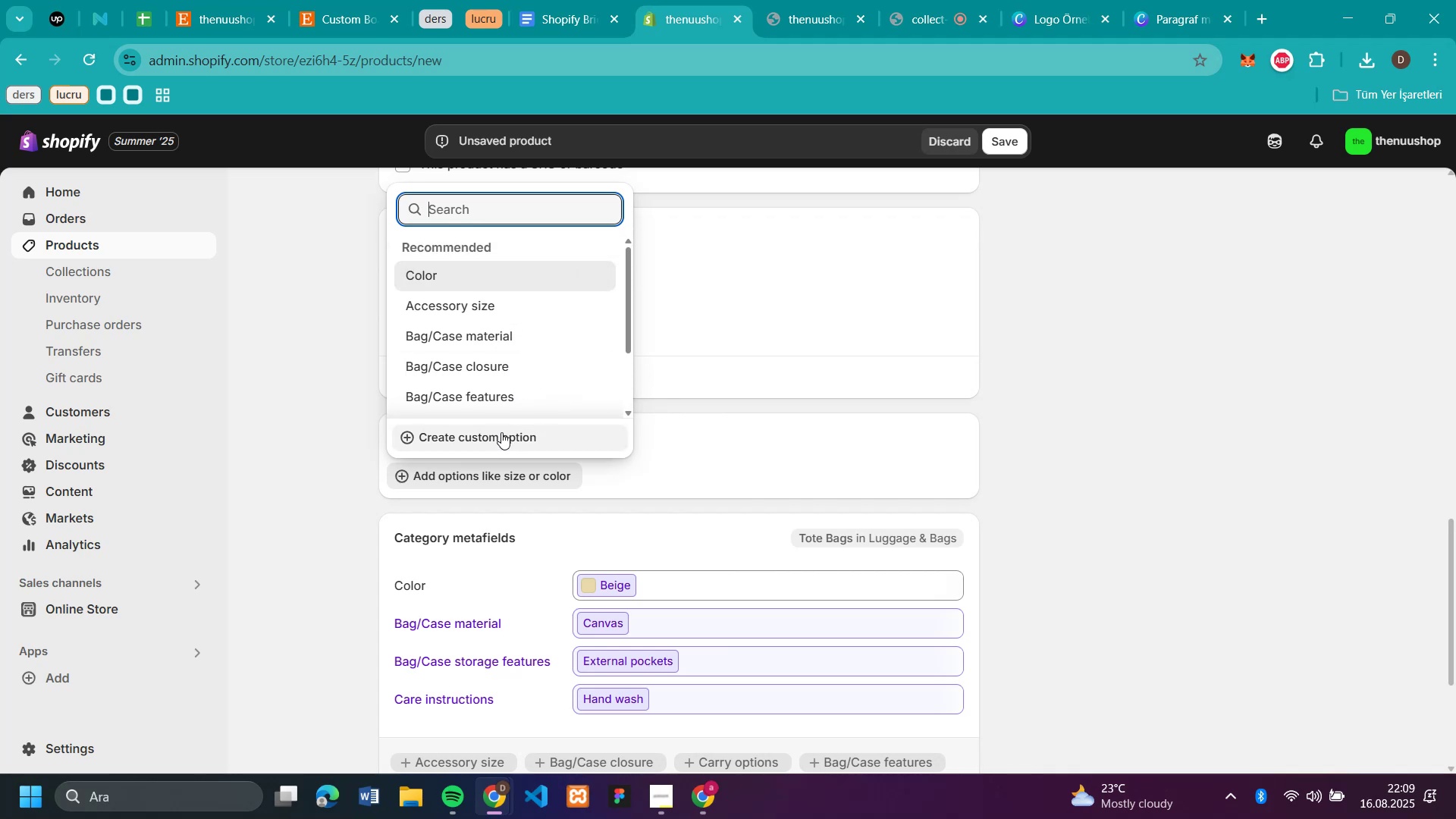 
left_click([502, 432])
 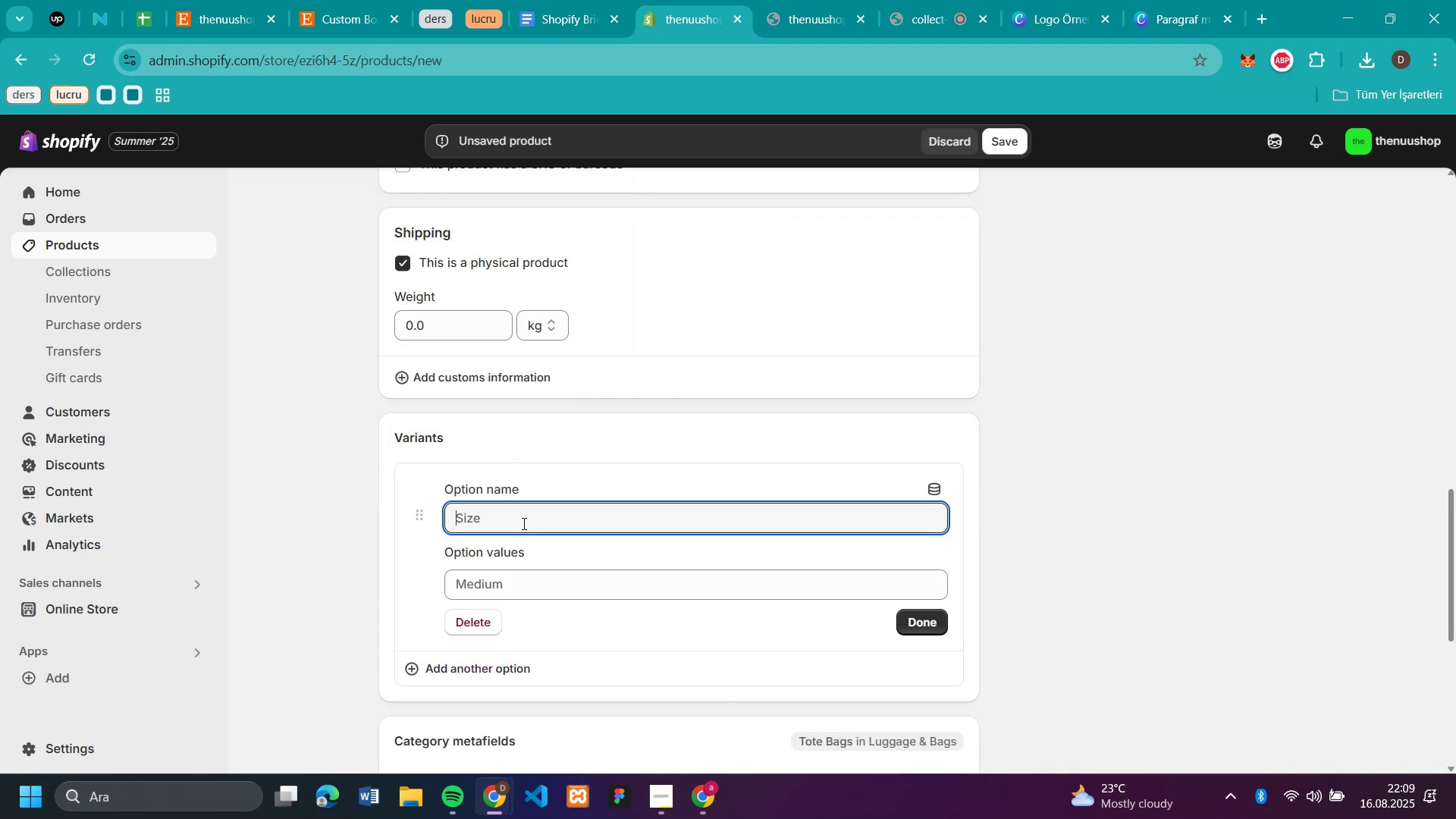 
type(S'ze)
 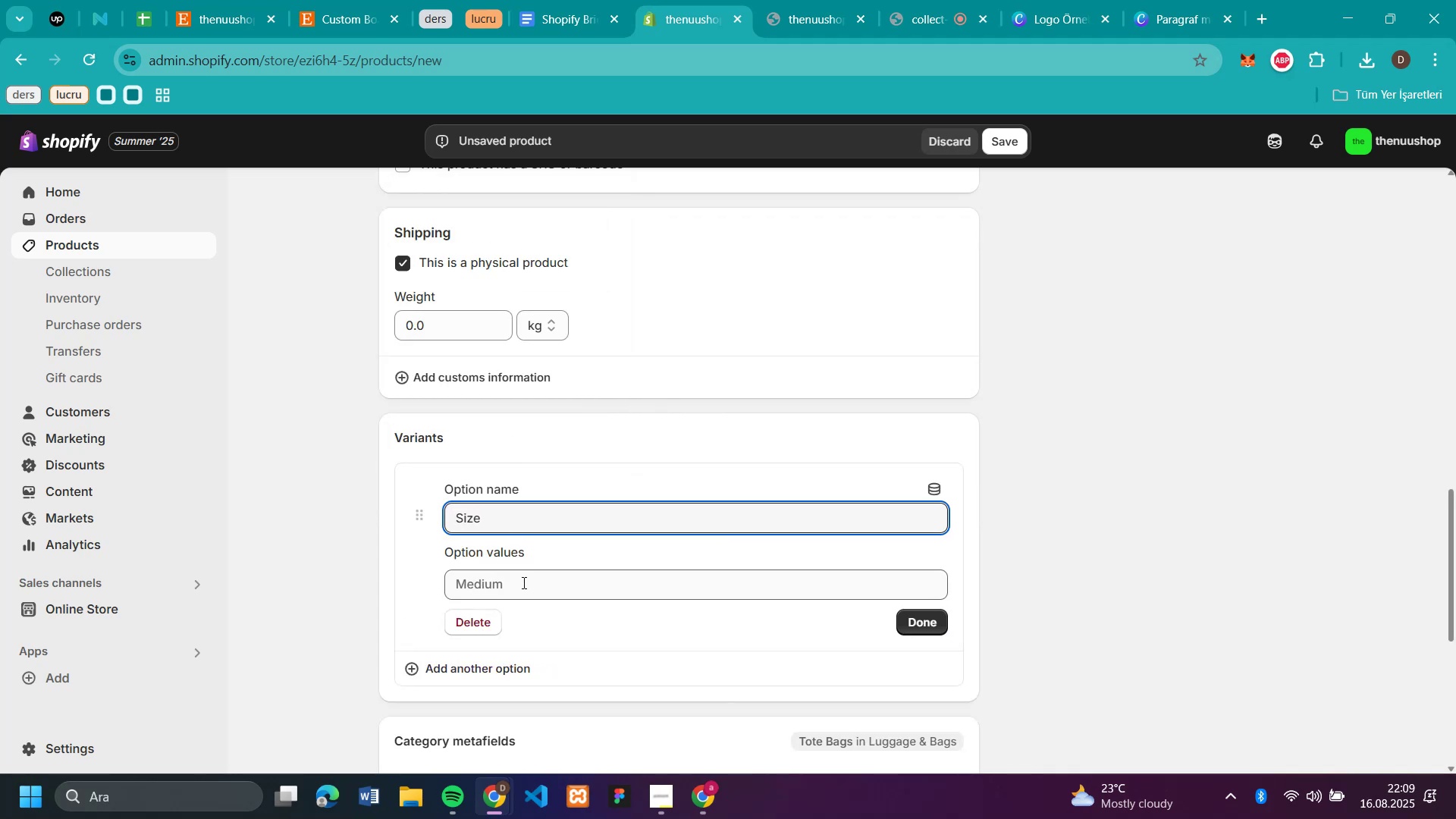 
left_click([522, 583])
 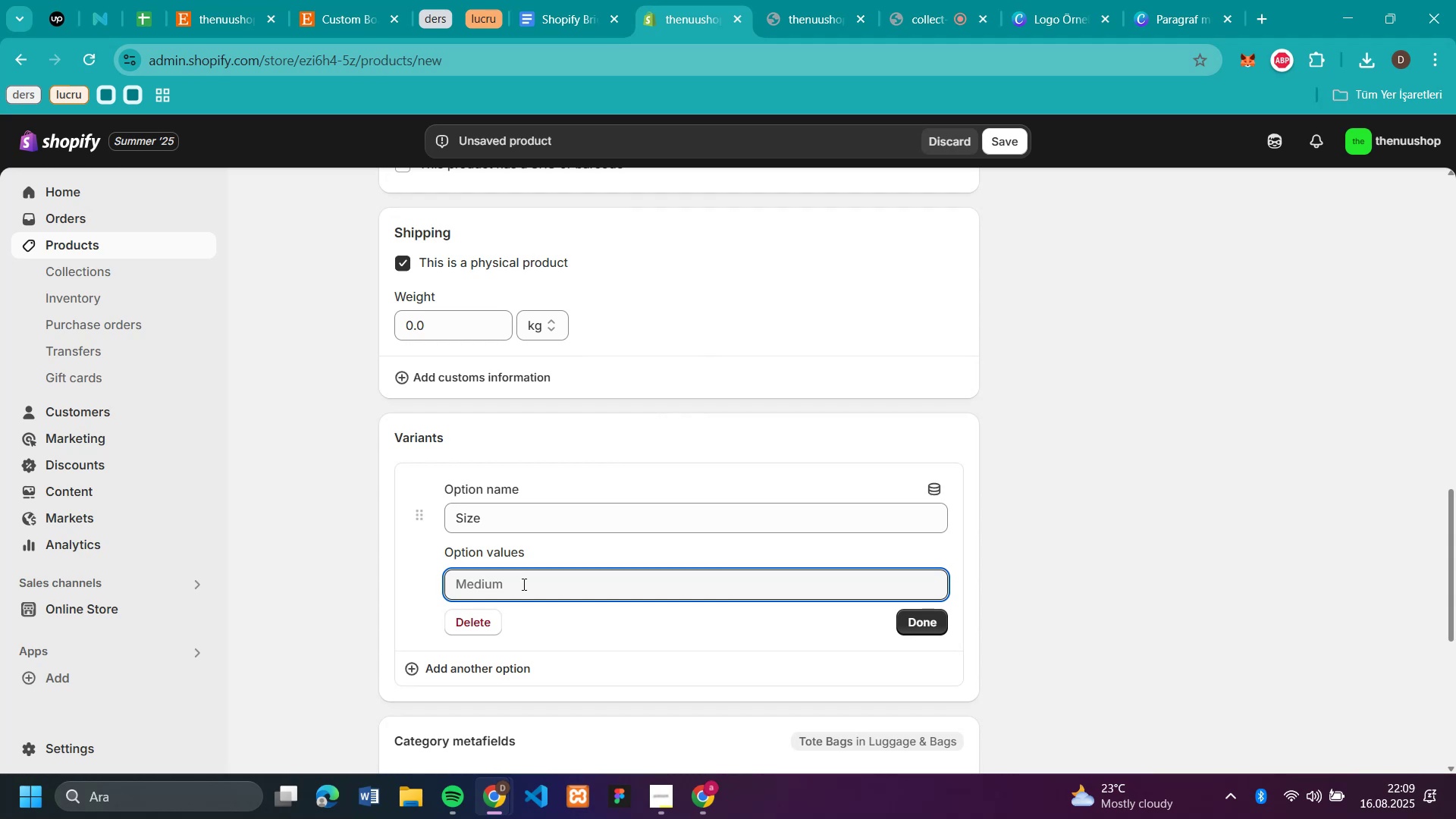 
key(L)
 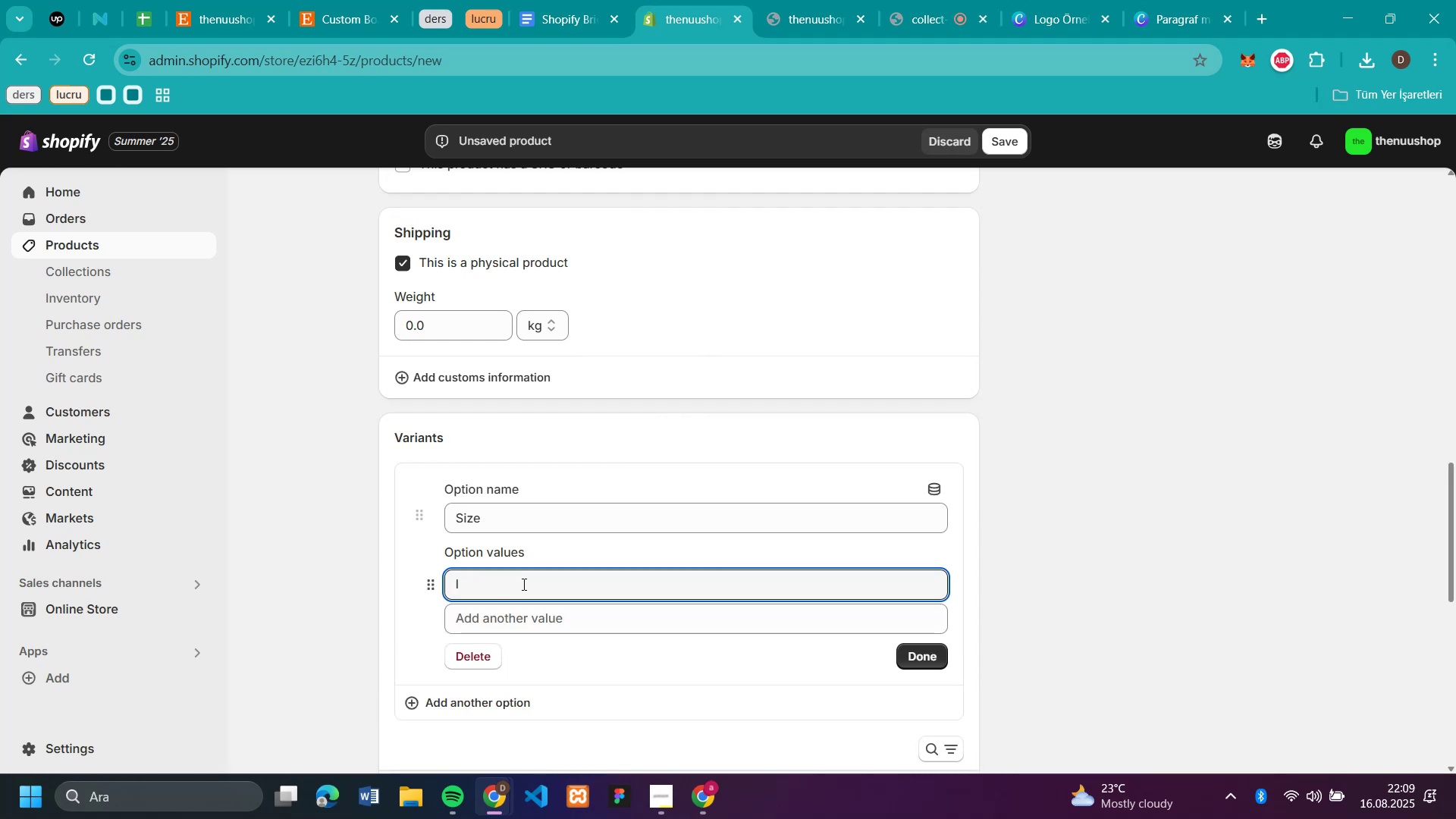 
key(Backspace)
 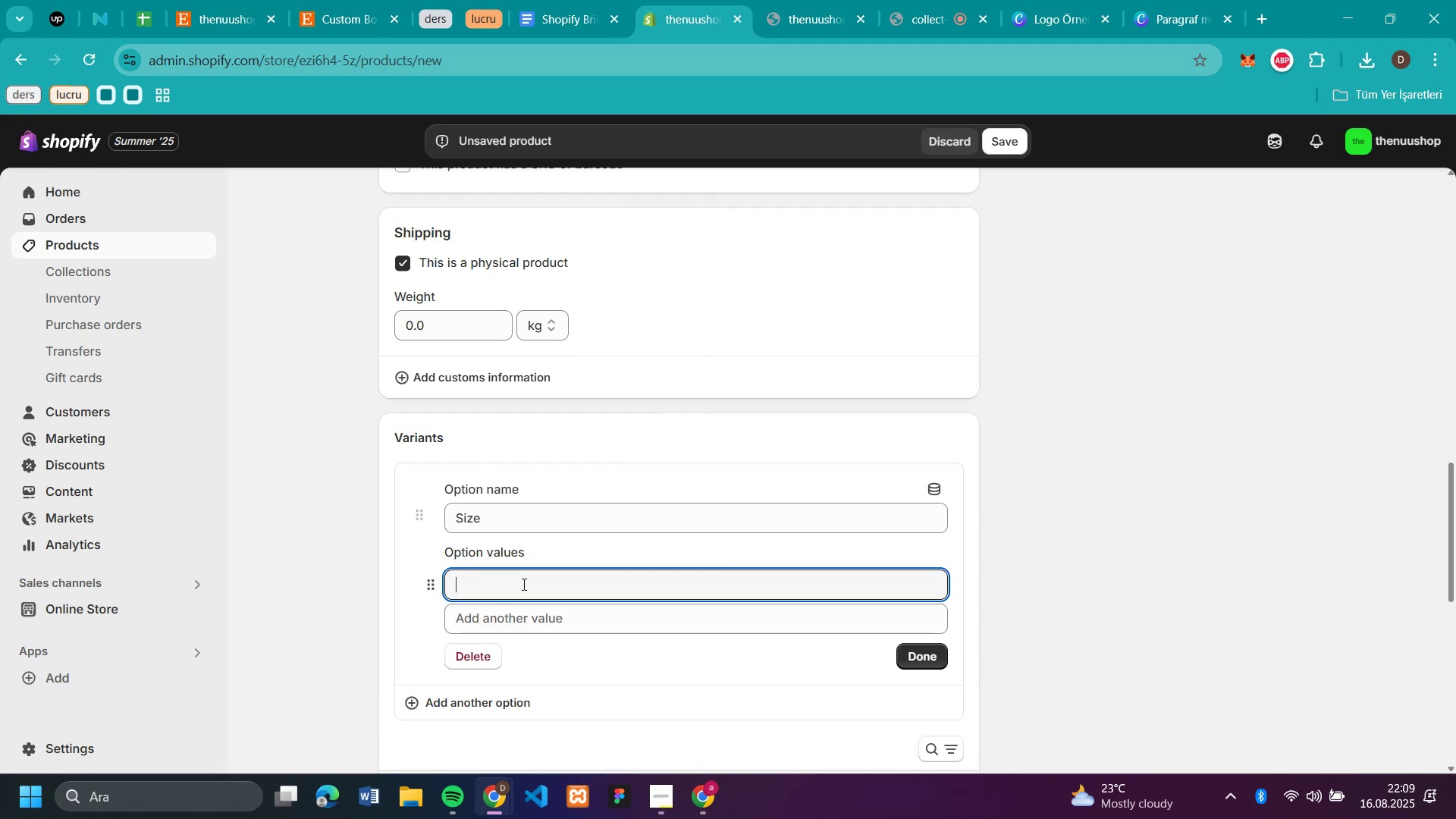 
key(CapsLock)
 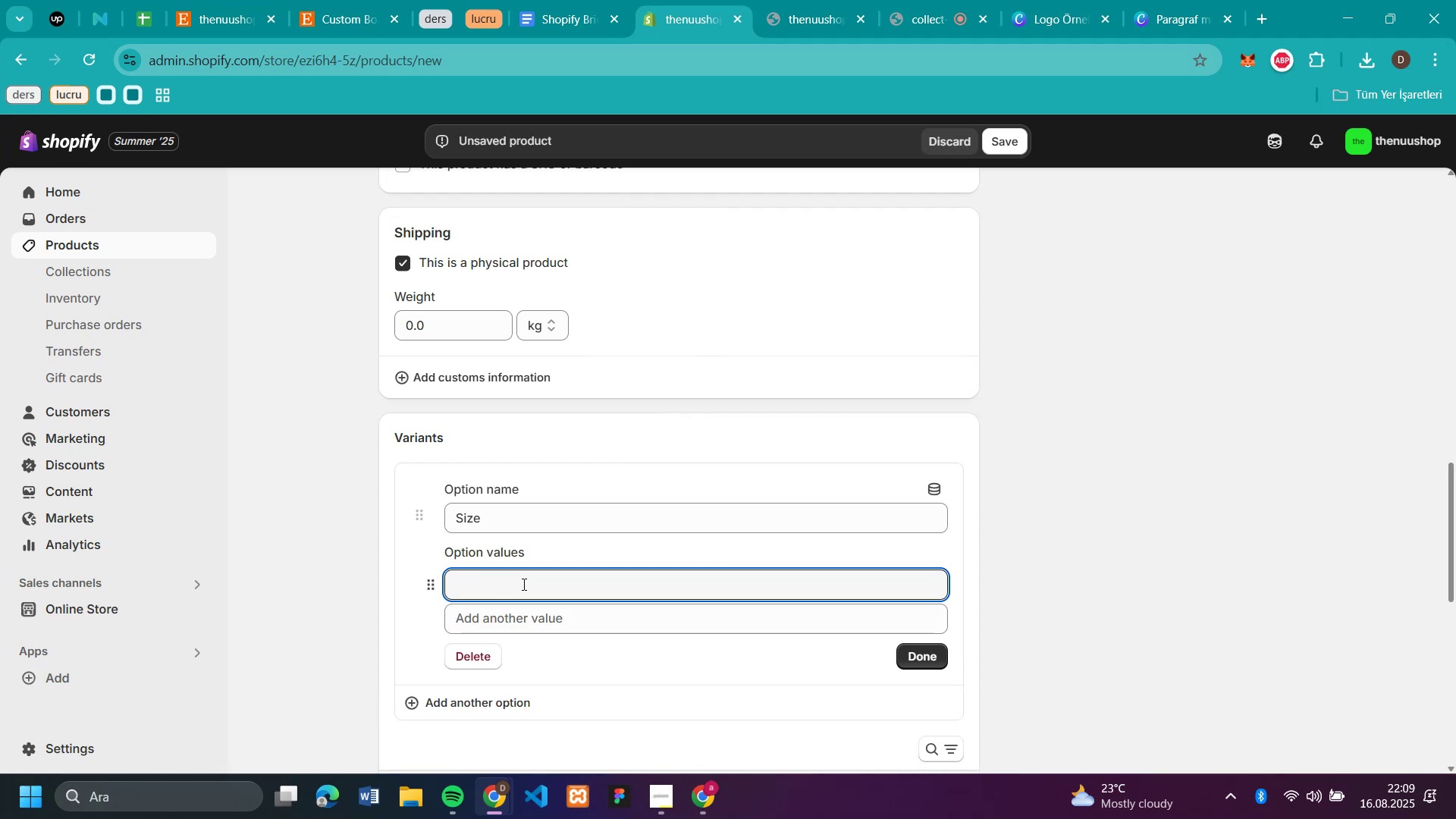 
key(L)
 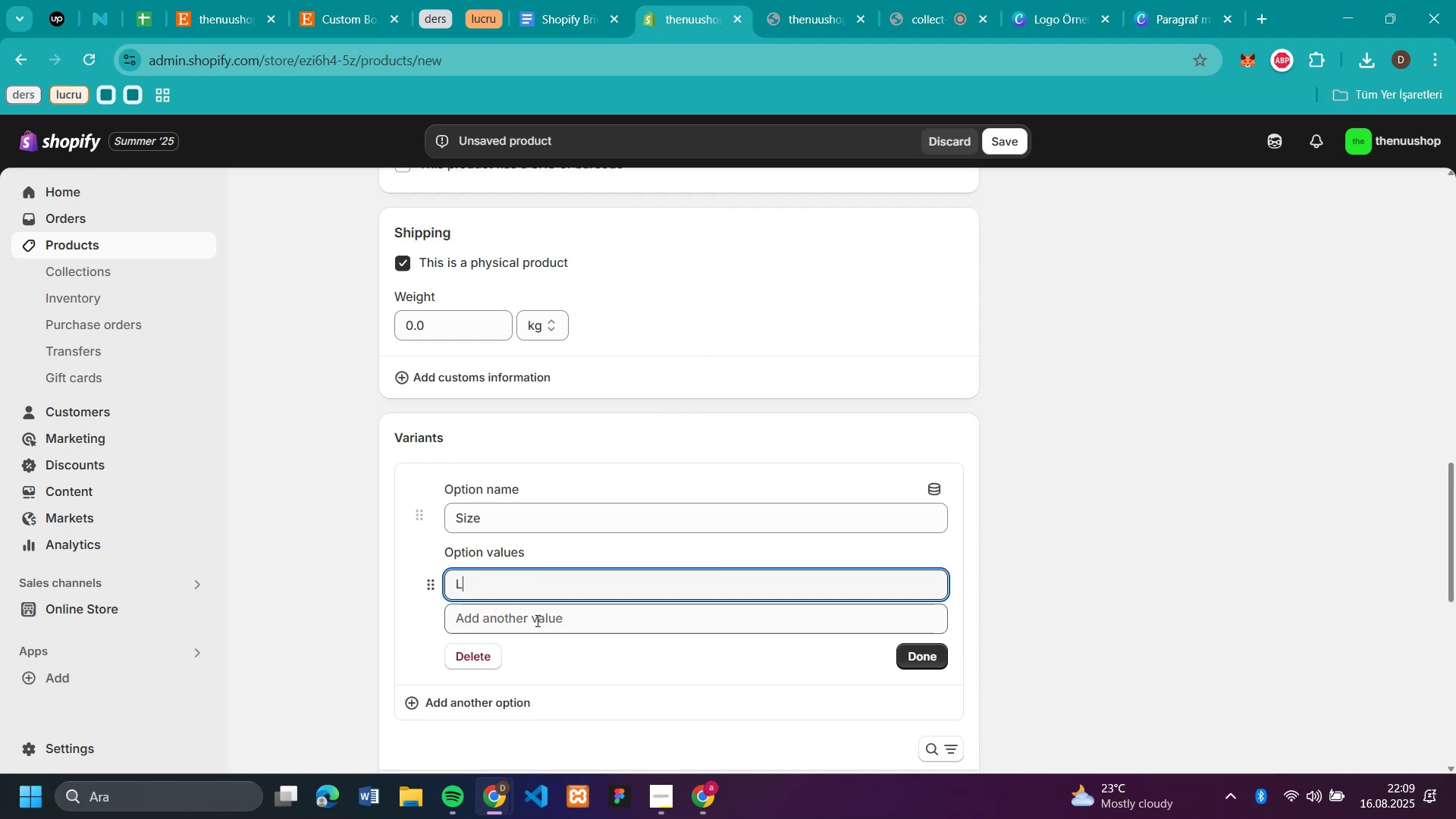 
left_click([536, 620])
 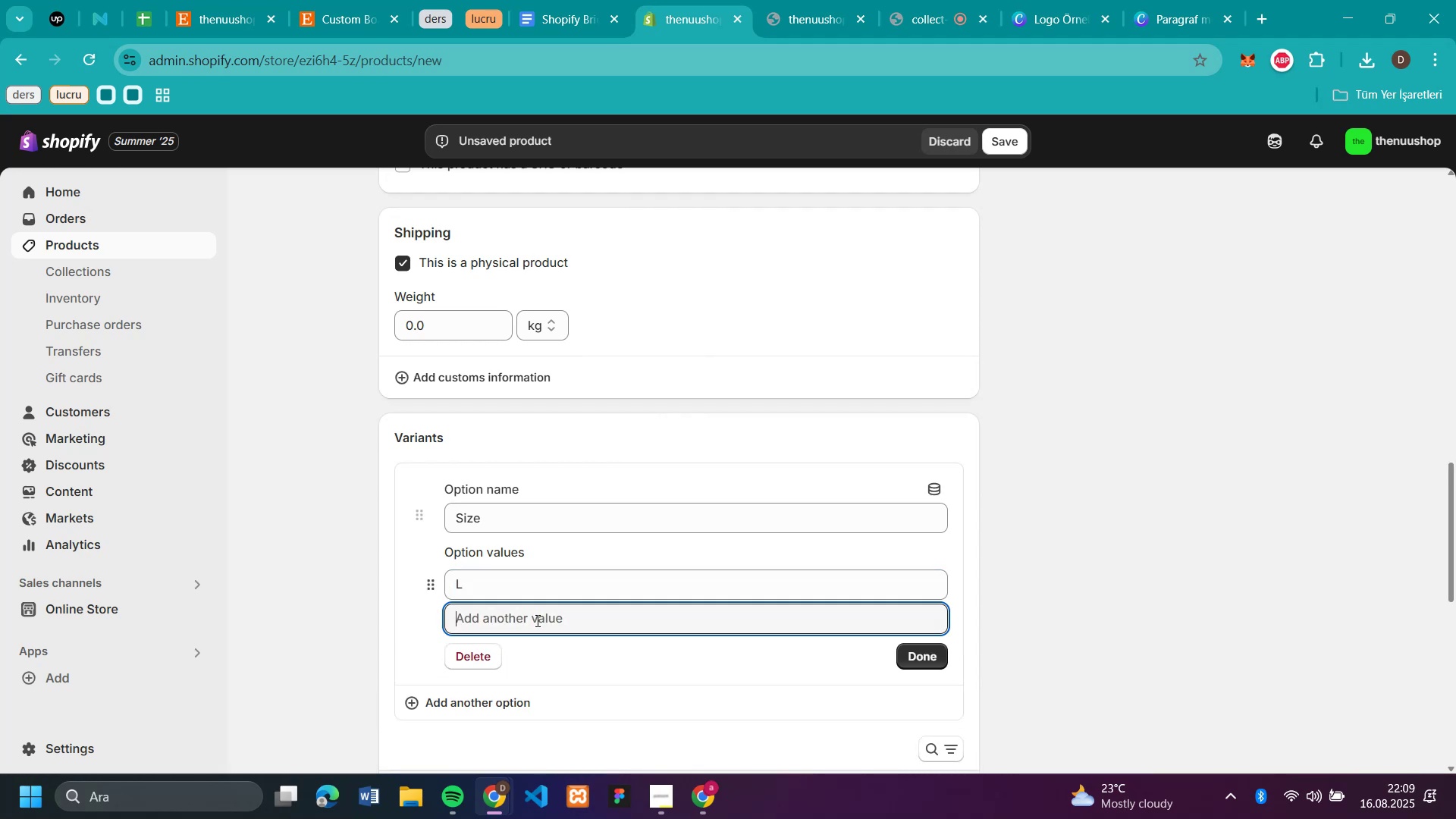 
type(XL)
 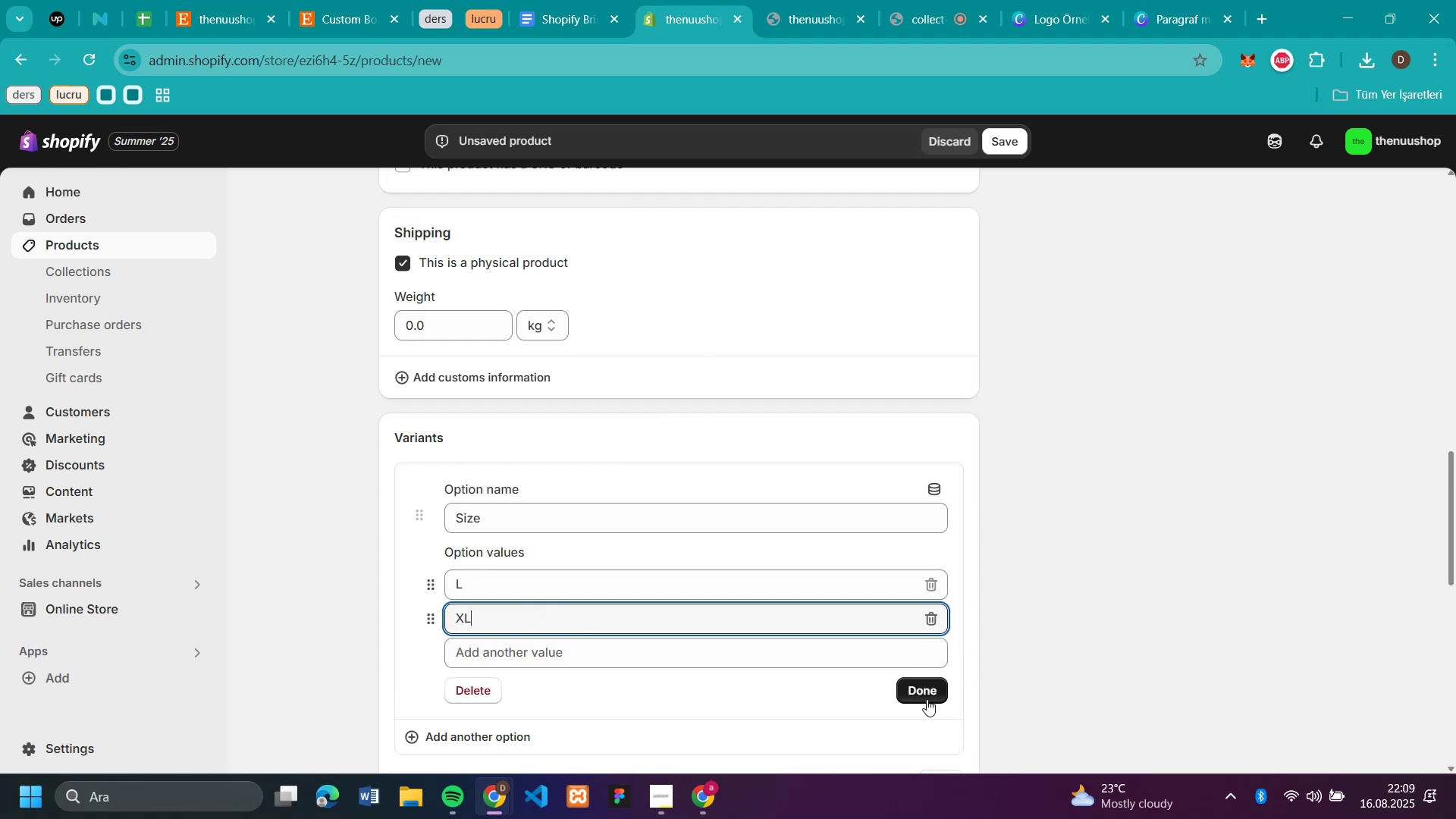 
left_click([927, 699])
 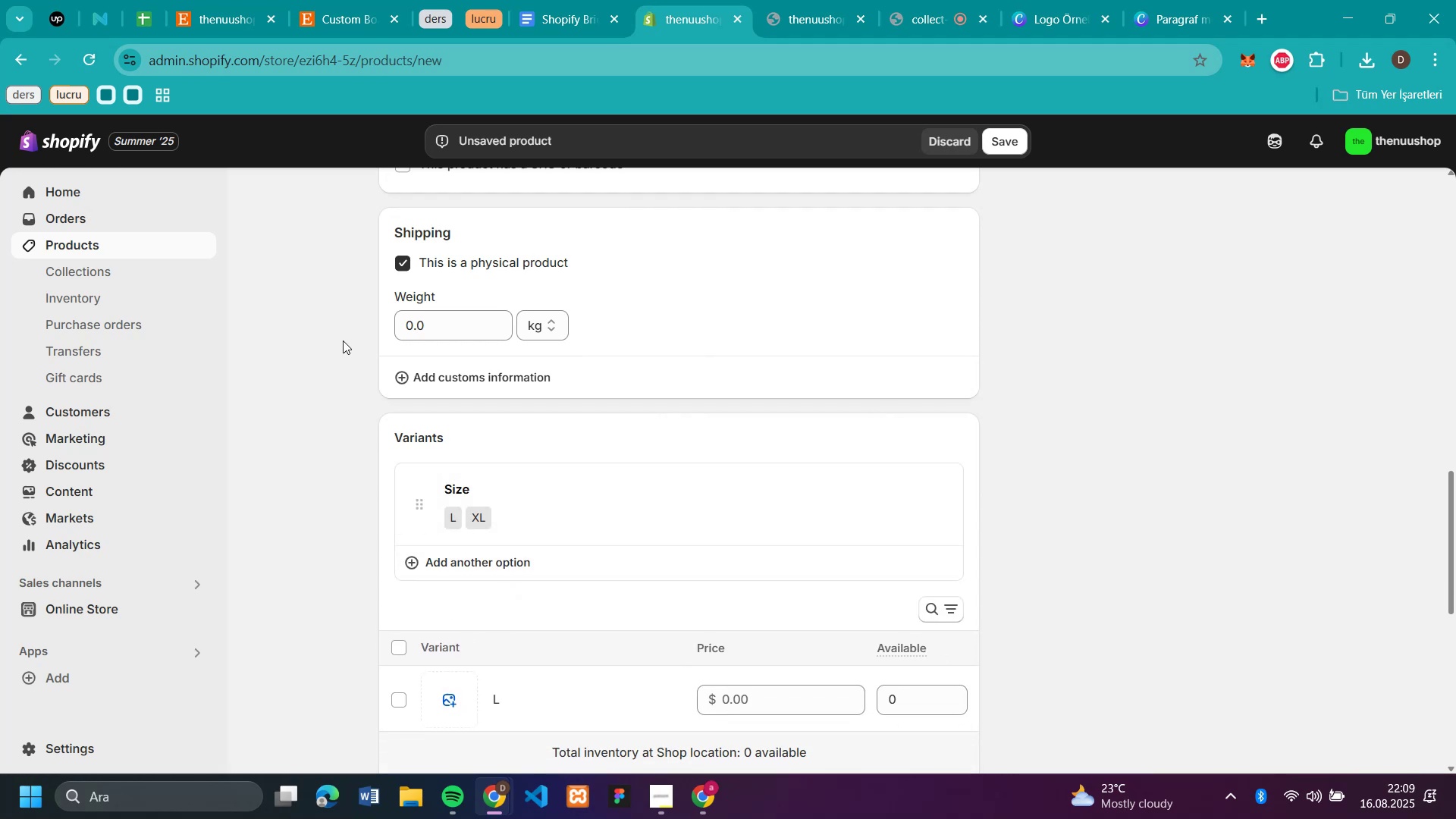 
scroll: coordinate [771, 379], scroll_direction: up, amount: 10.0
 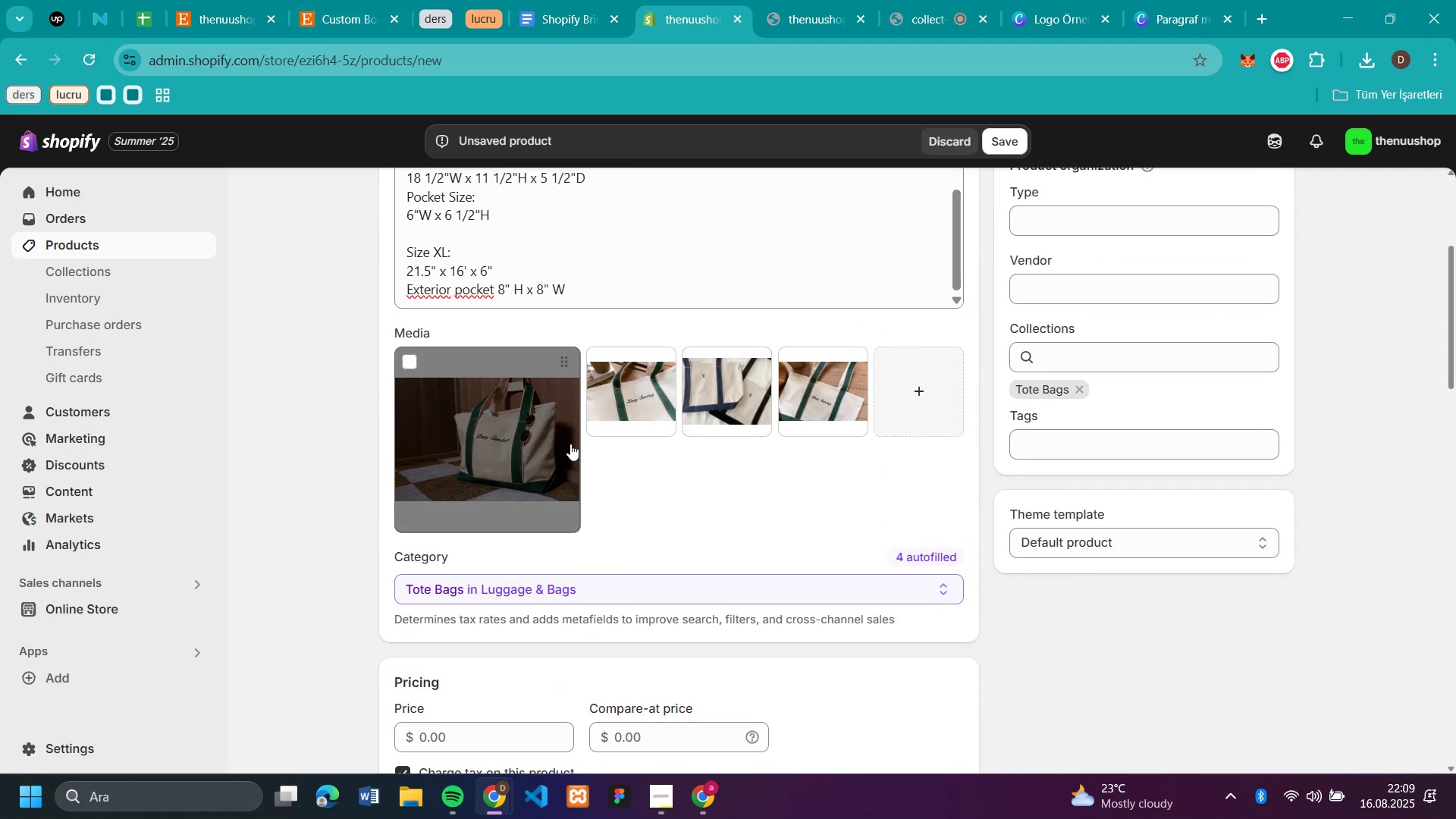 
scroll: coordinate [871, 503], scroll_direction: down, amount: 12.0
 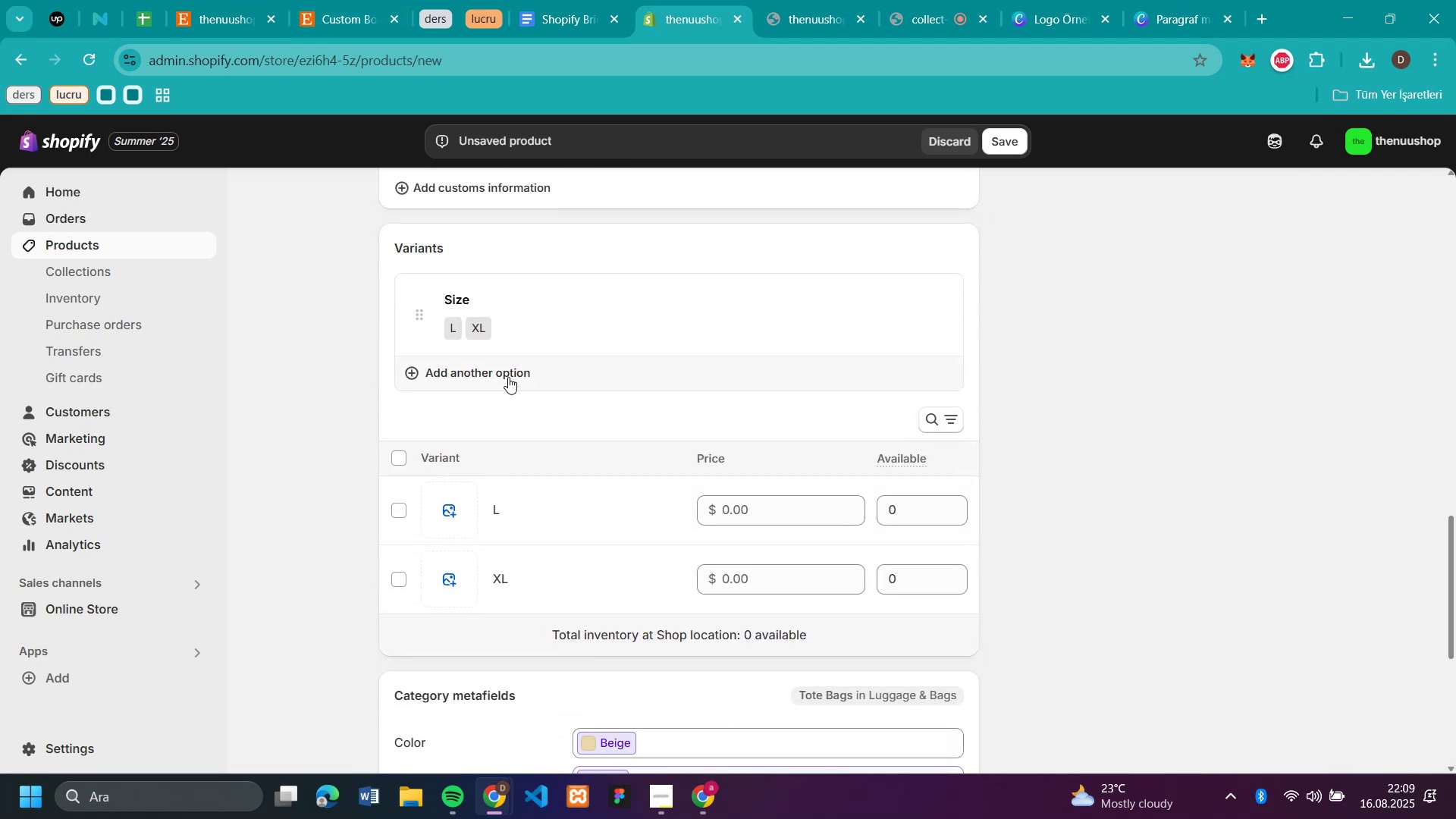 
left_click([507, 373])
 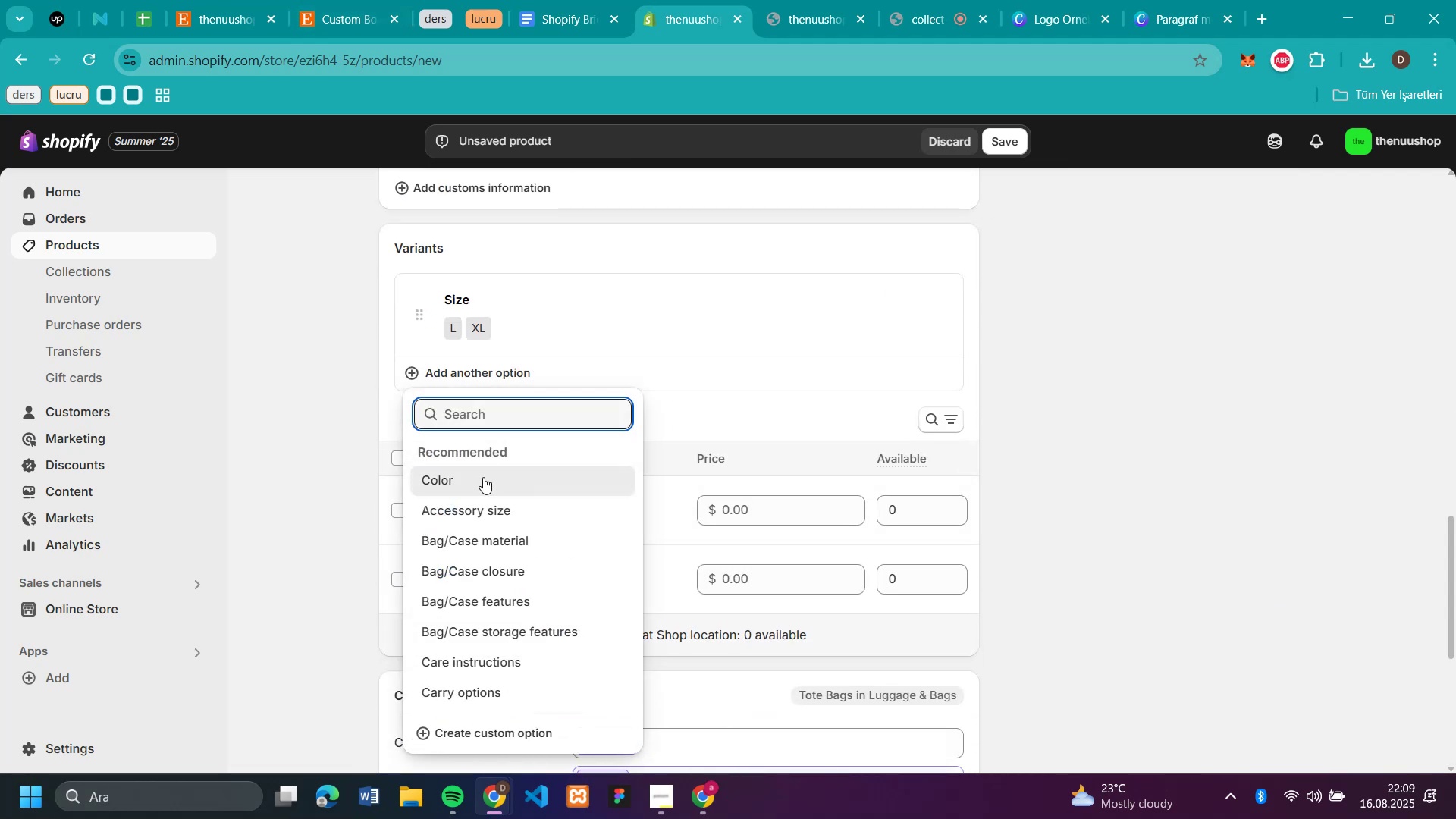 
left_click([483, 477])
 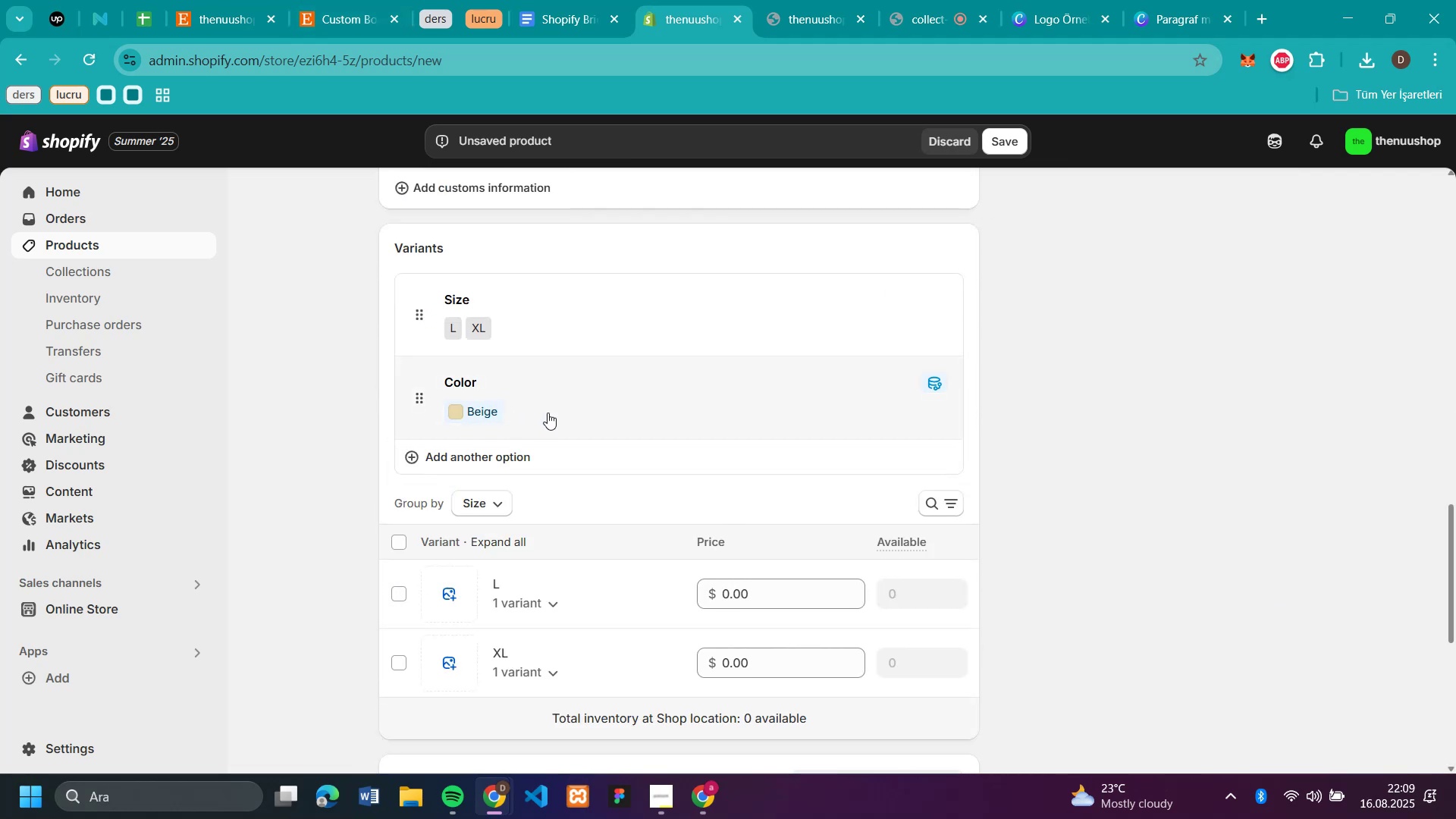 
left_click([558, 409])
 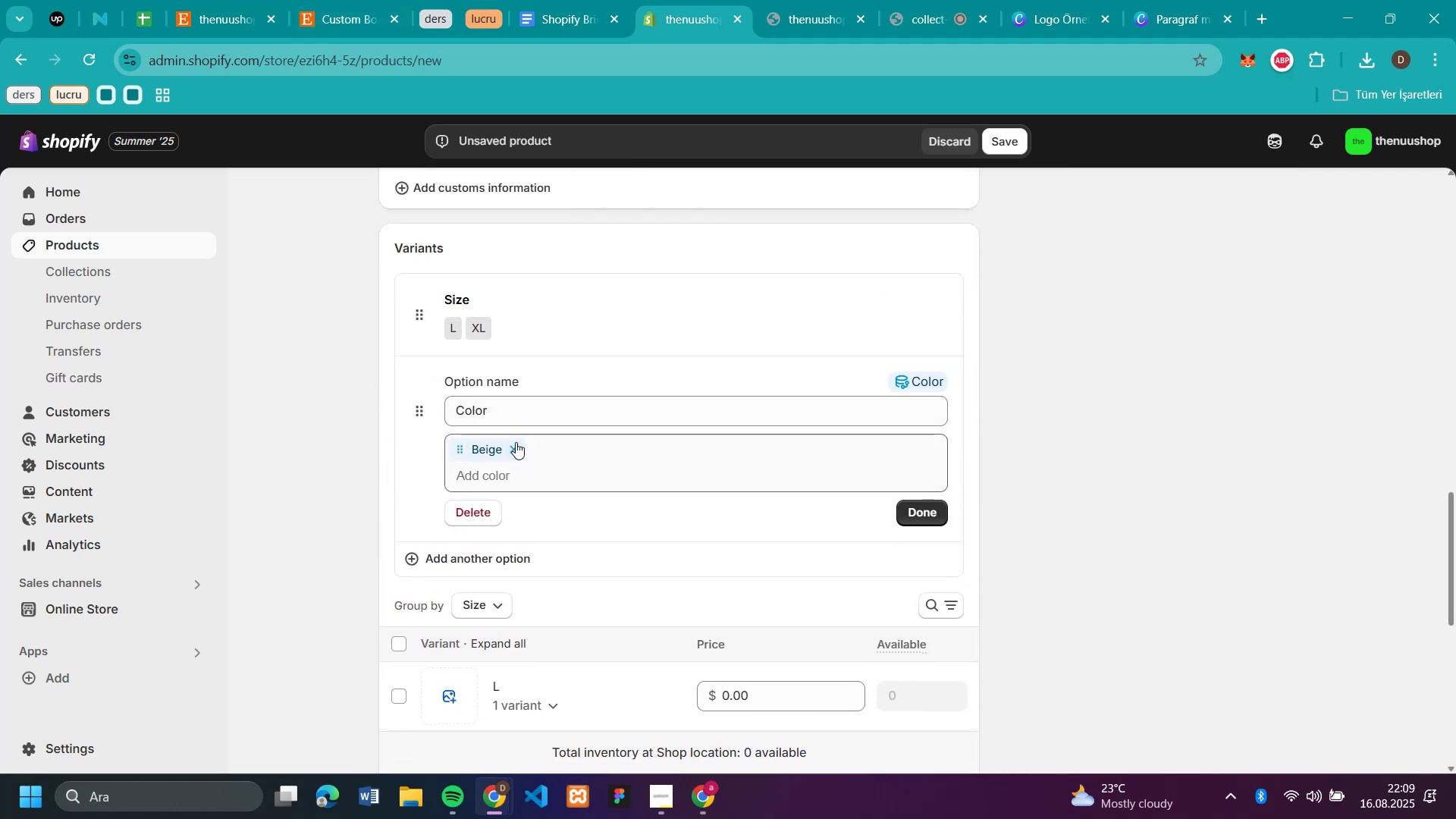 
left_click([516, 441])
 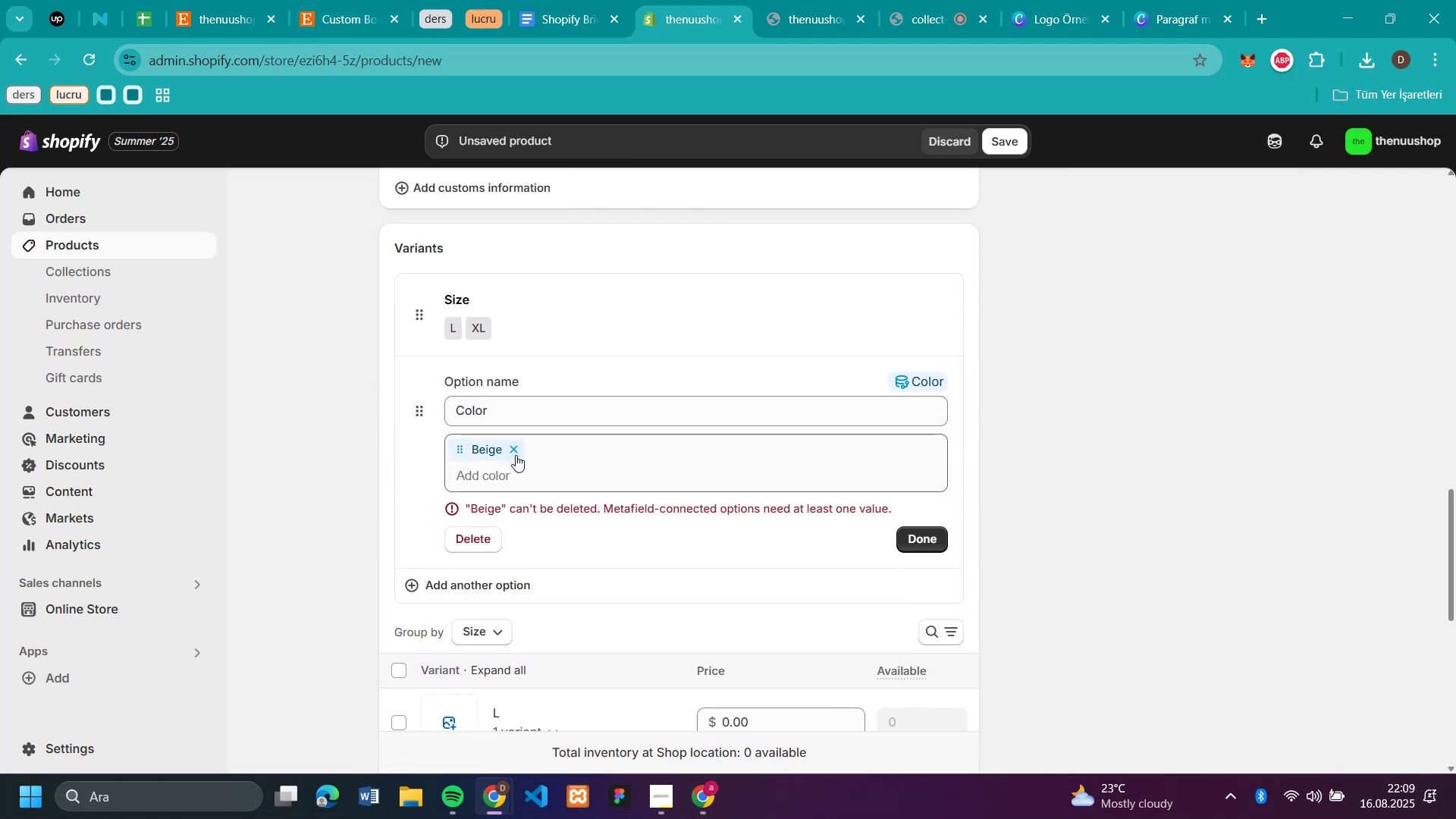 
left_click([520, 462])
 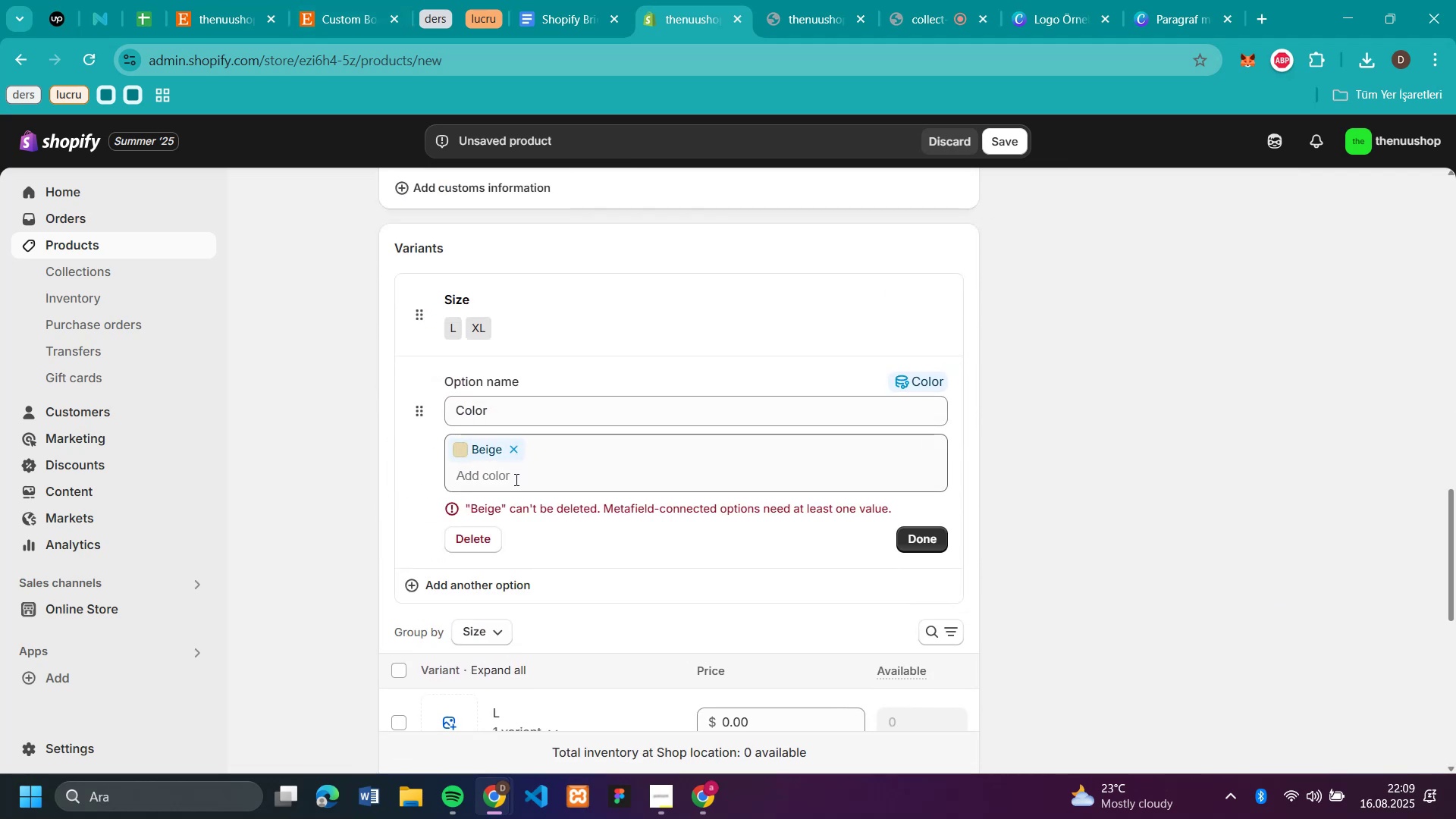 
left_click([515, 479])
 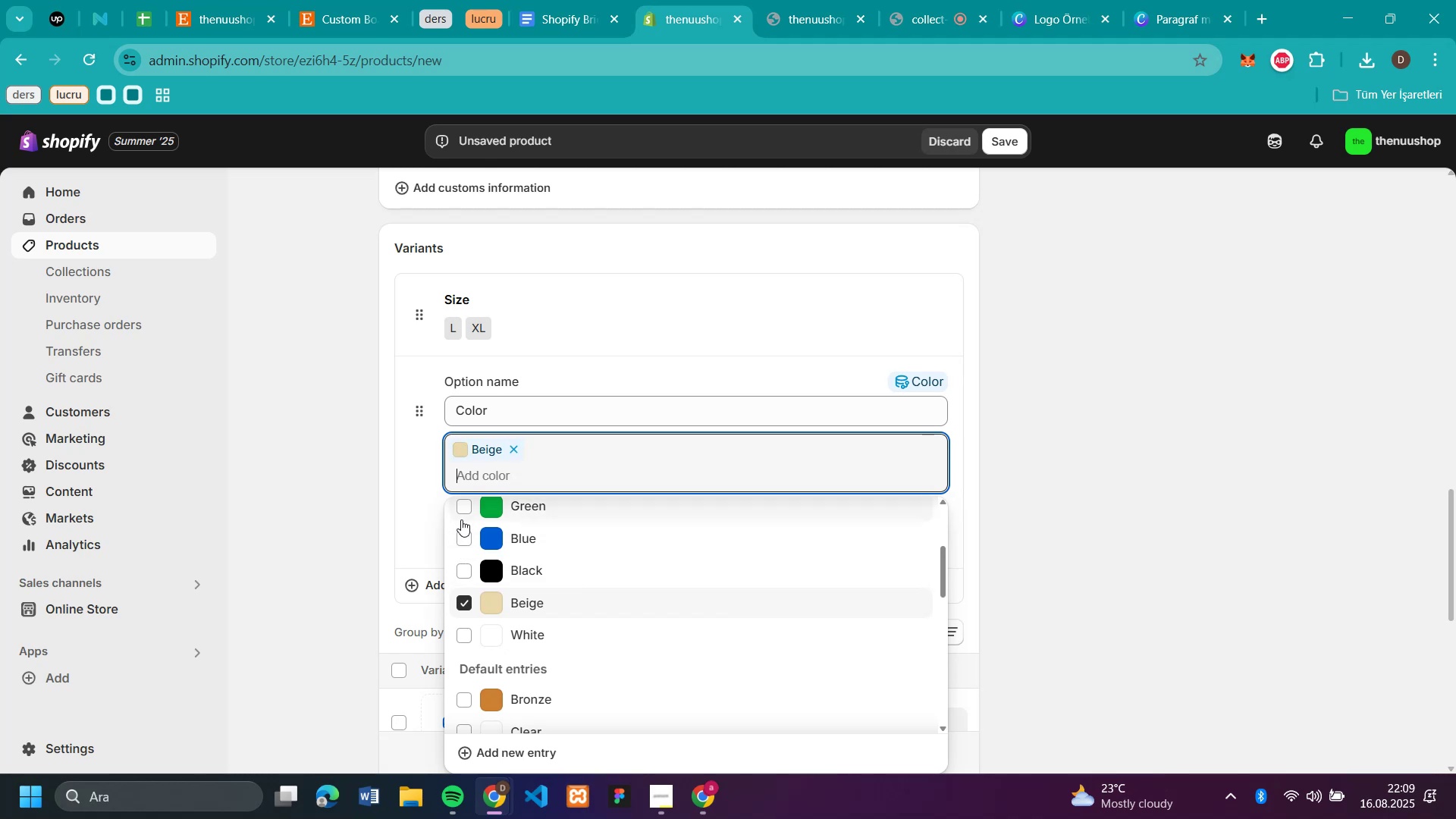 
left_click([466, 509])
 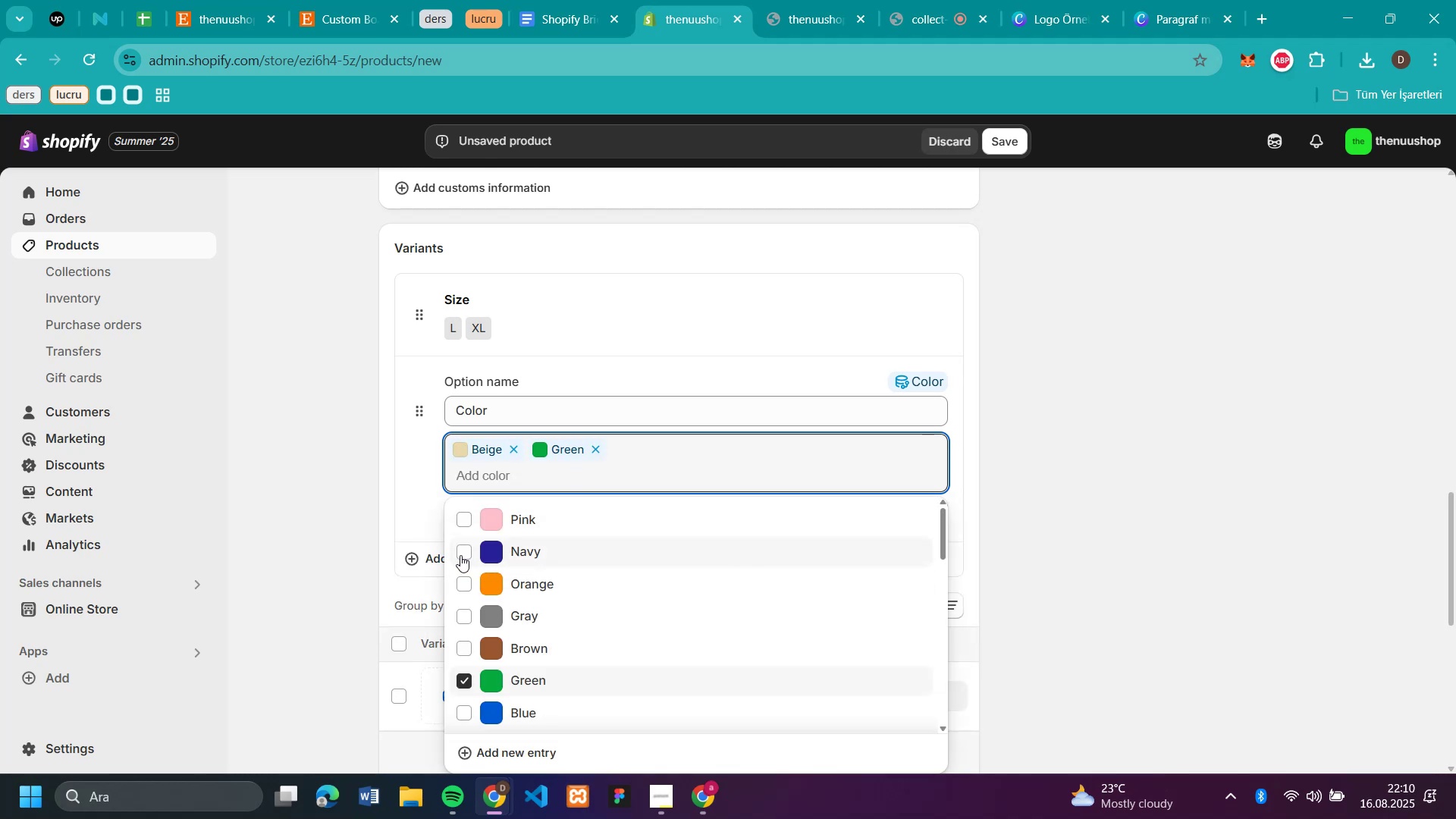 
left_click([461, 551])
 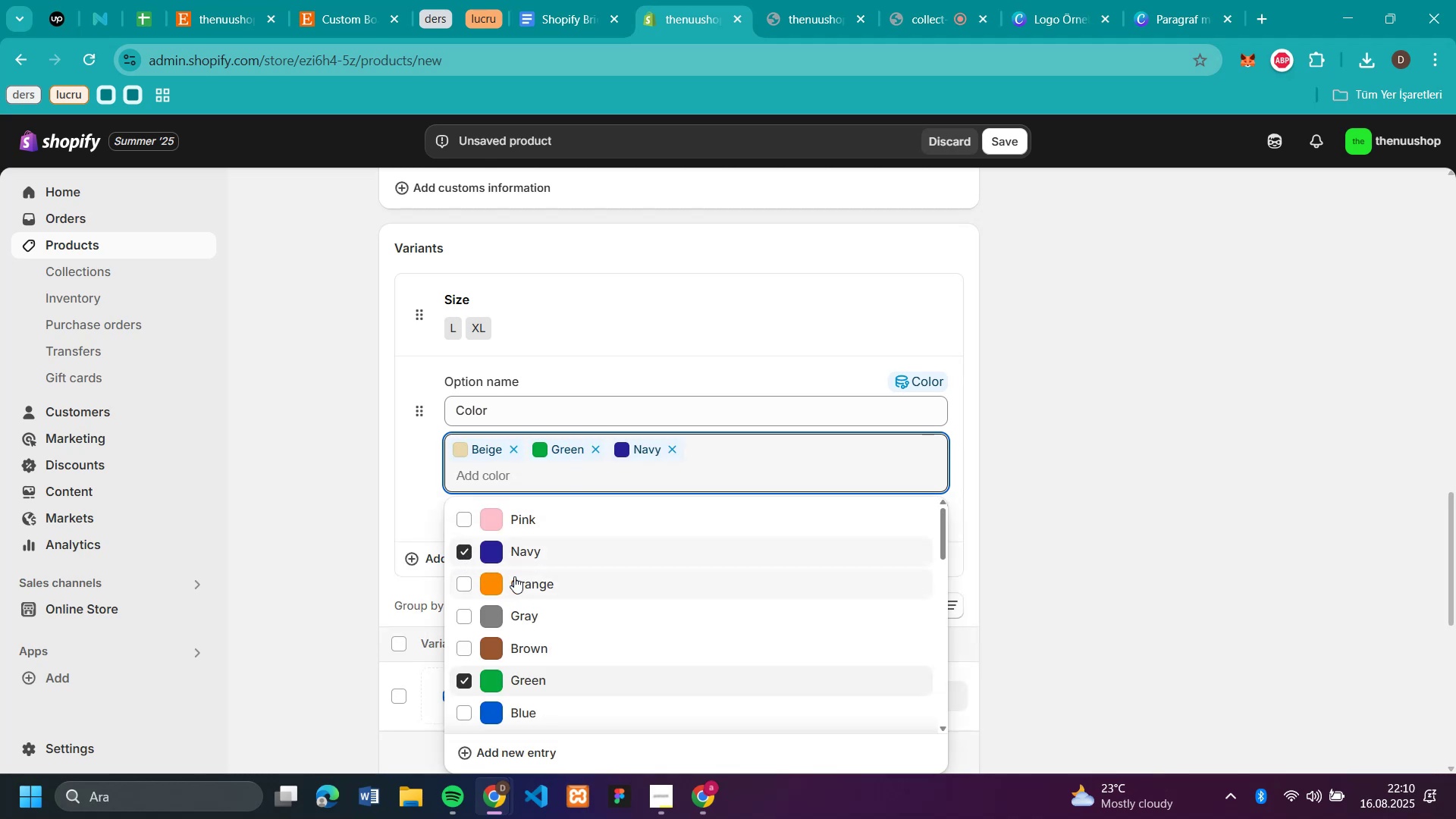 
scroll: coordinate [529, 584], scroll_direction: down, amount: 2.0
 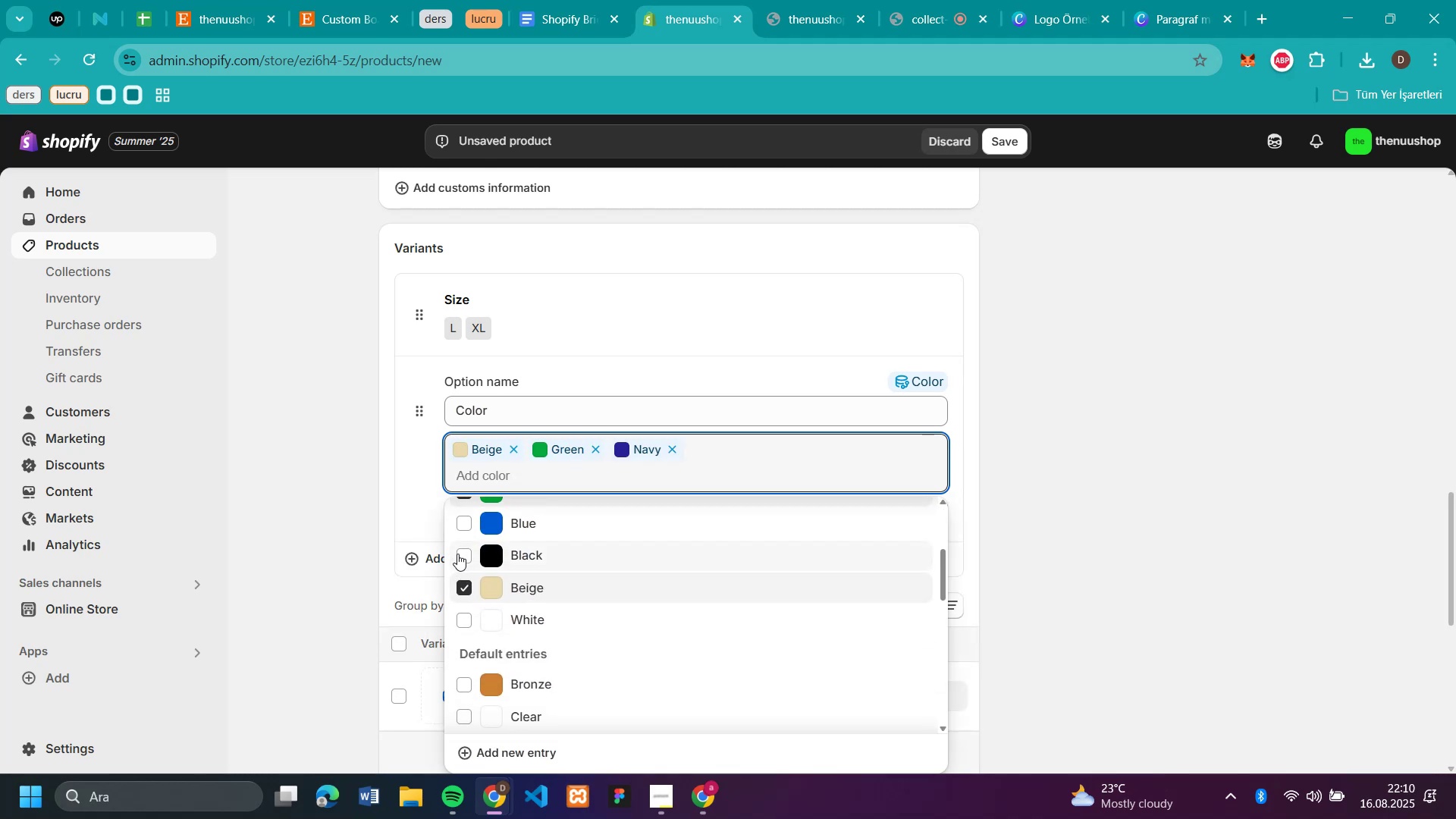 
left_click([456, 552])
 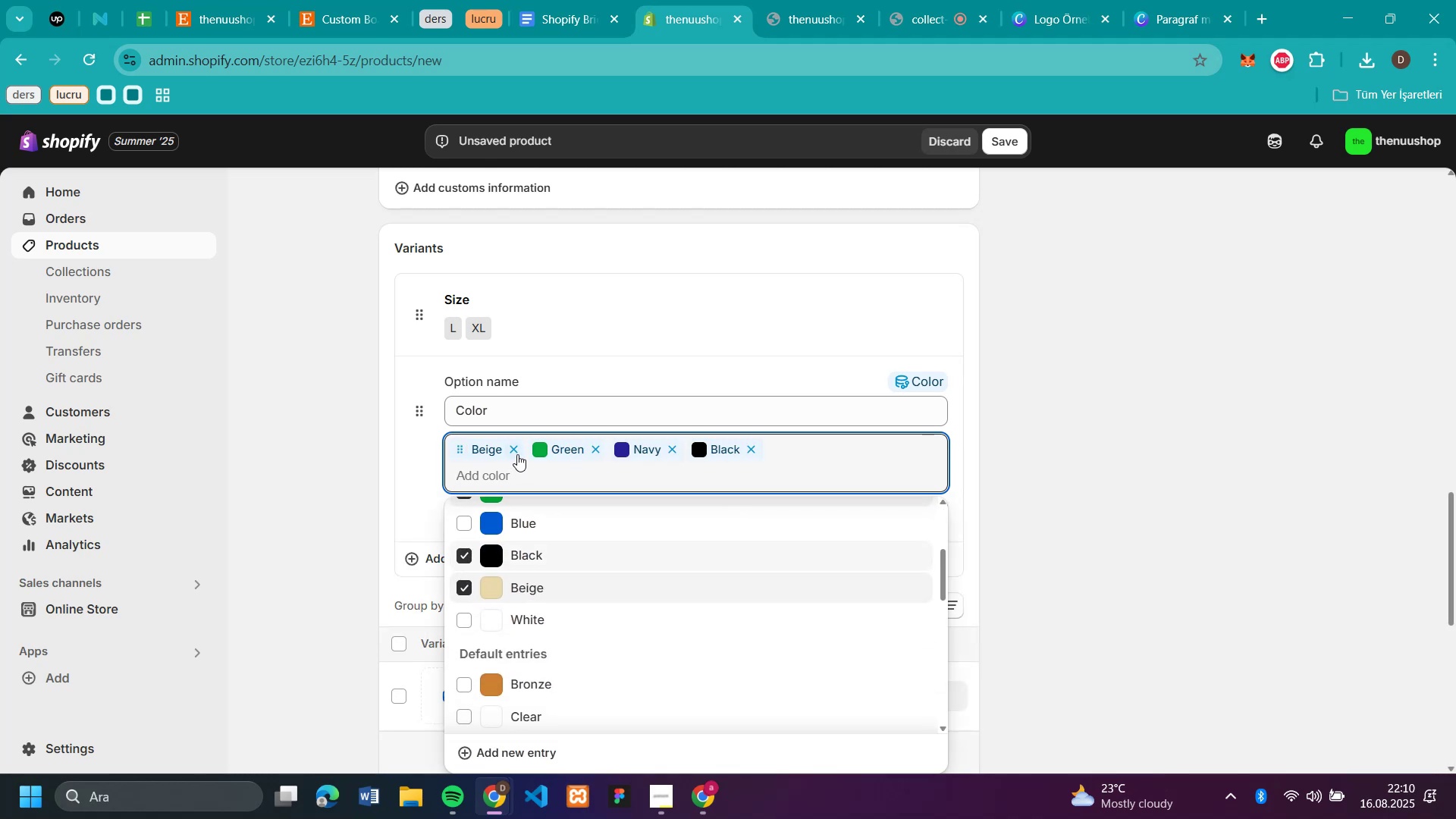 
left_click([515, 451])
 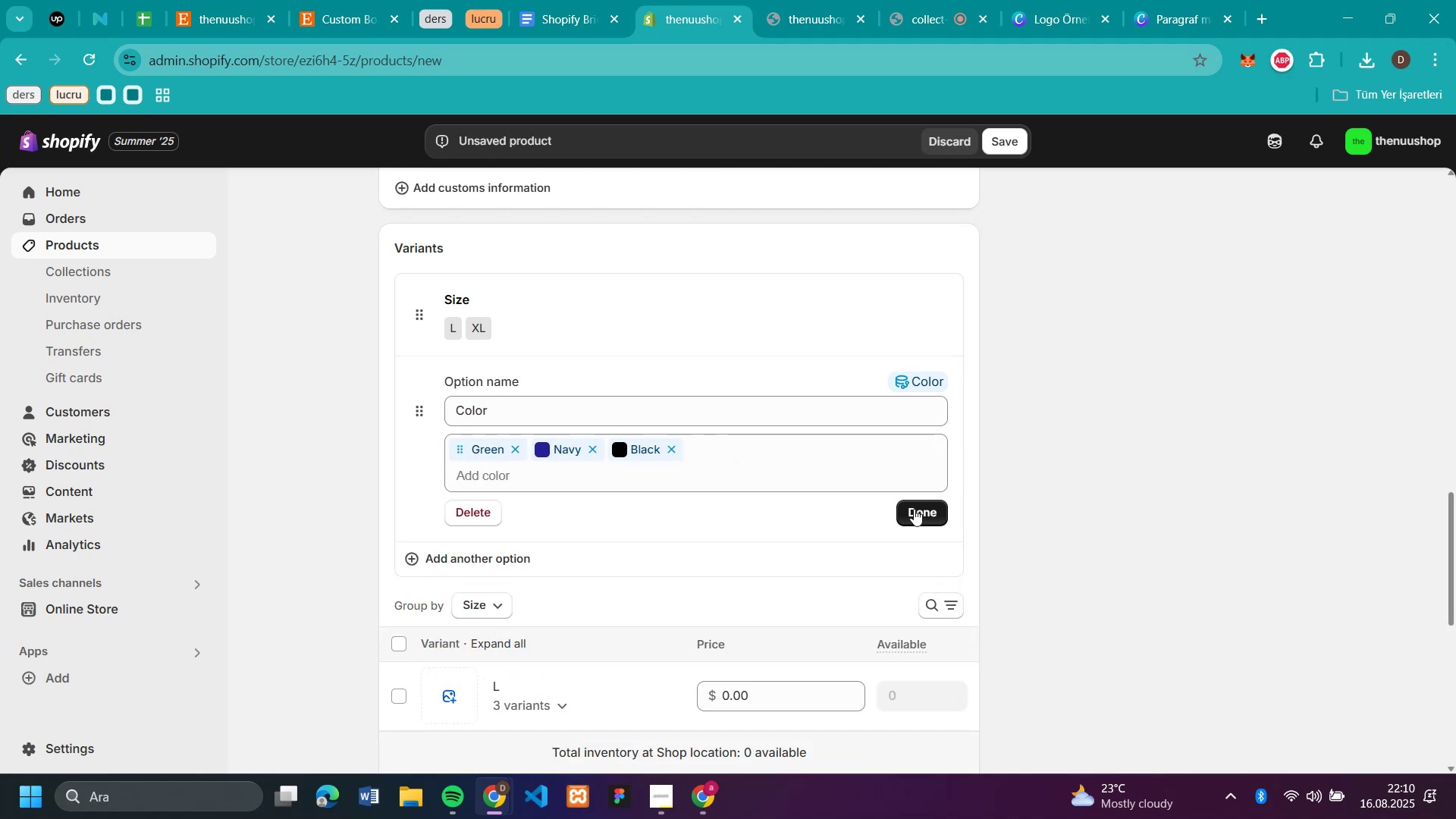 
left_click([914, 509])
 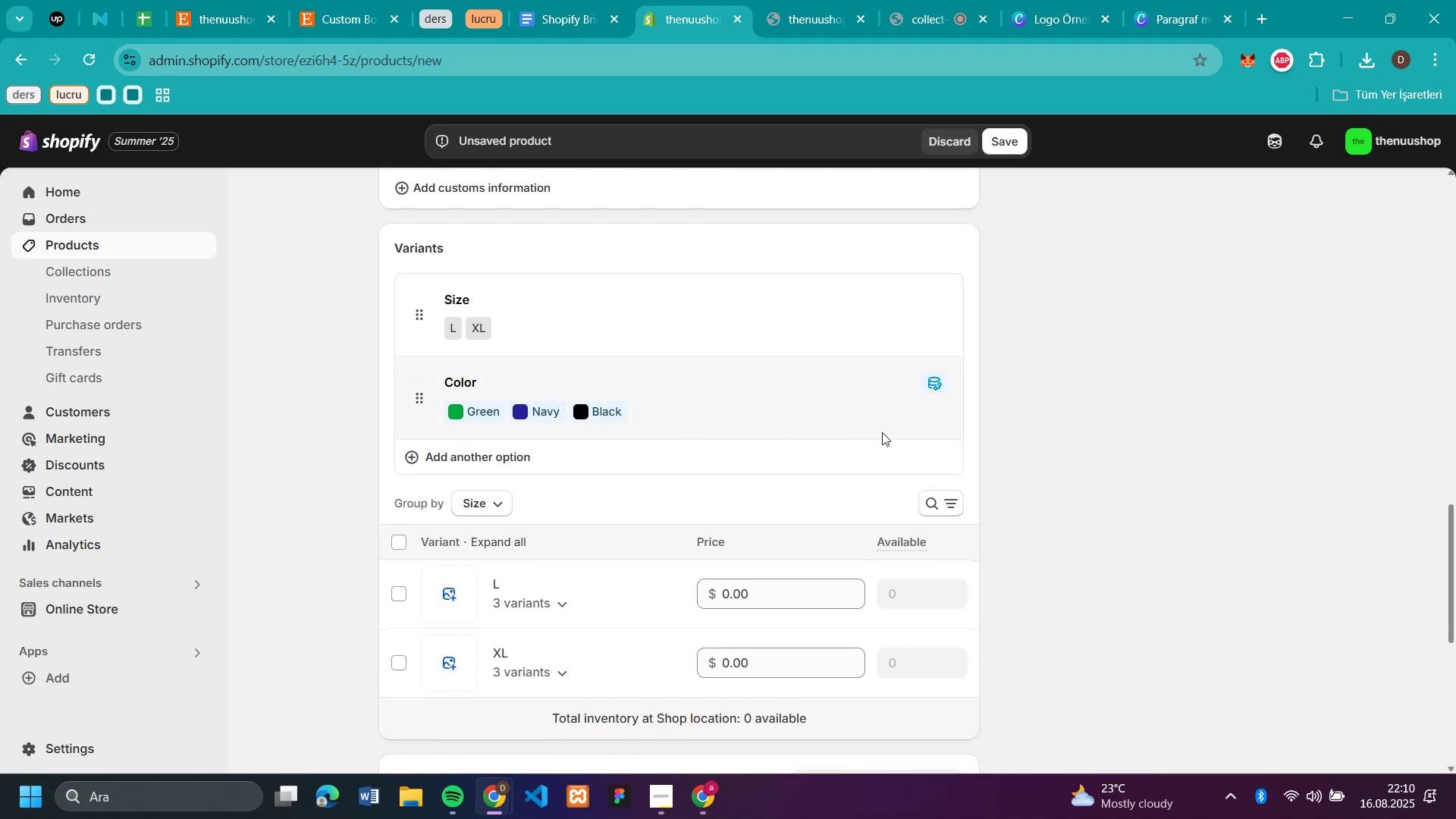 
scroll: coordinate [925, 438], scroll_direction: down, amount: 2.0
 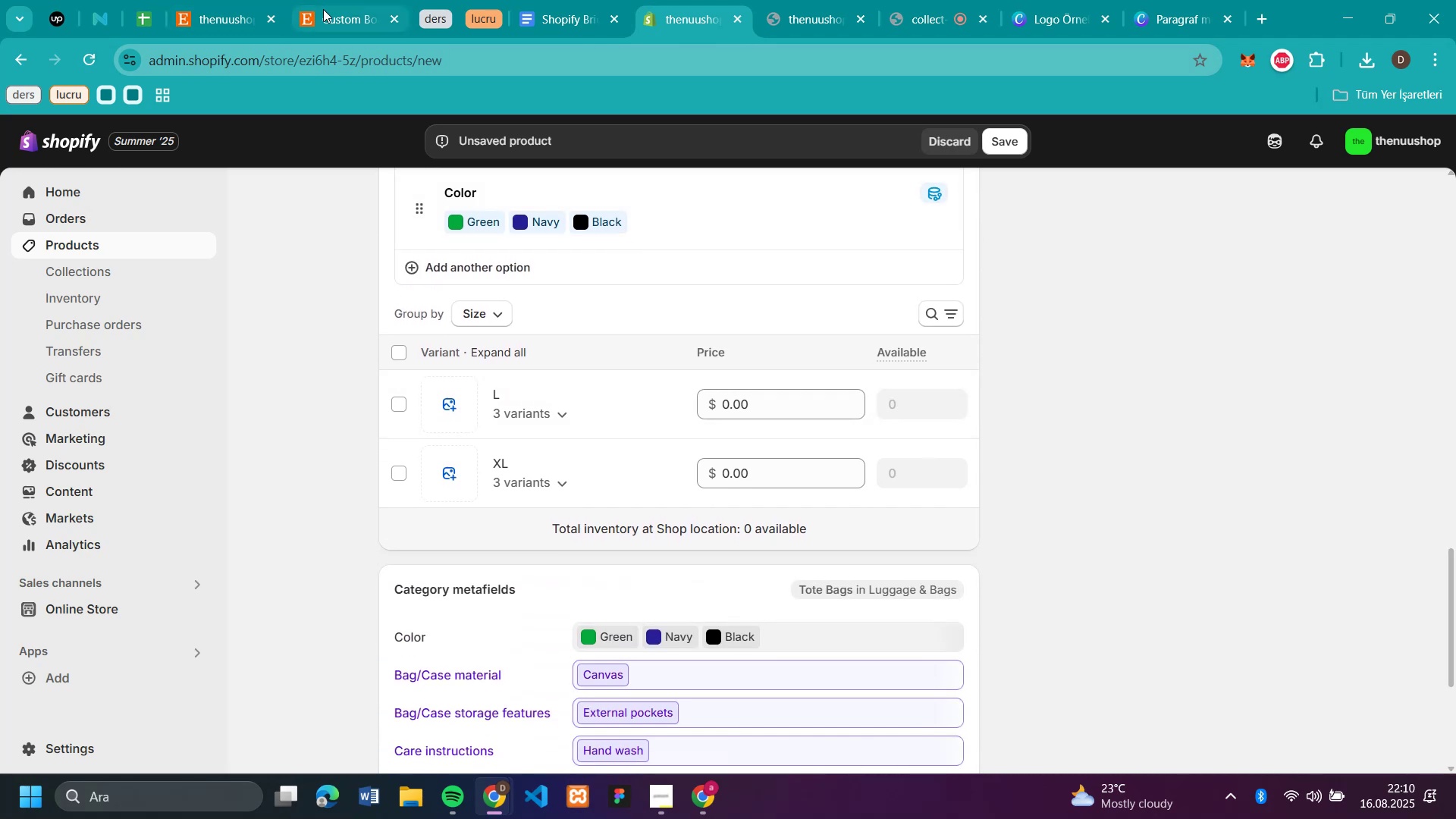 
left_click([331, 28])
 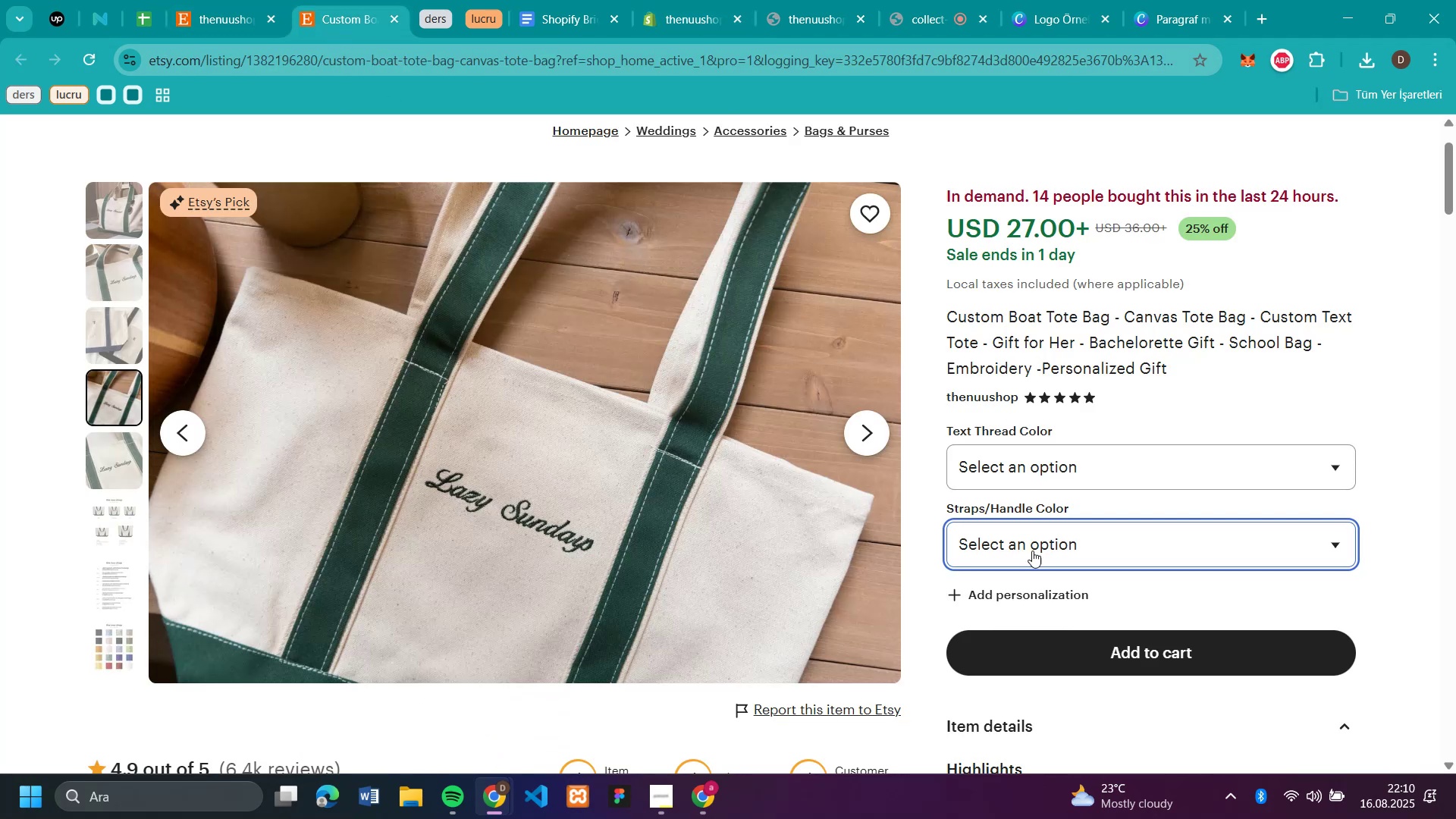 
left_click([1035, 559])
 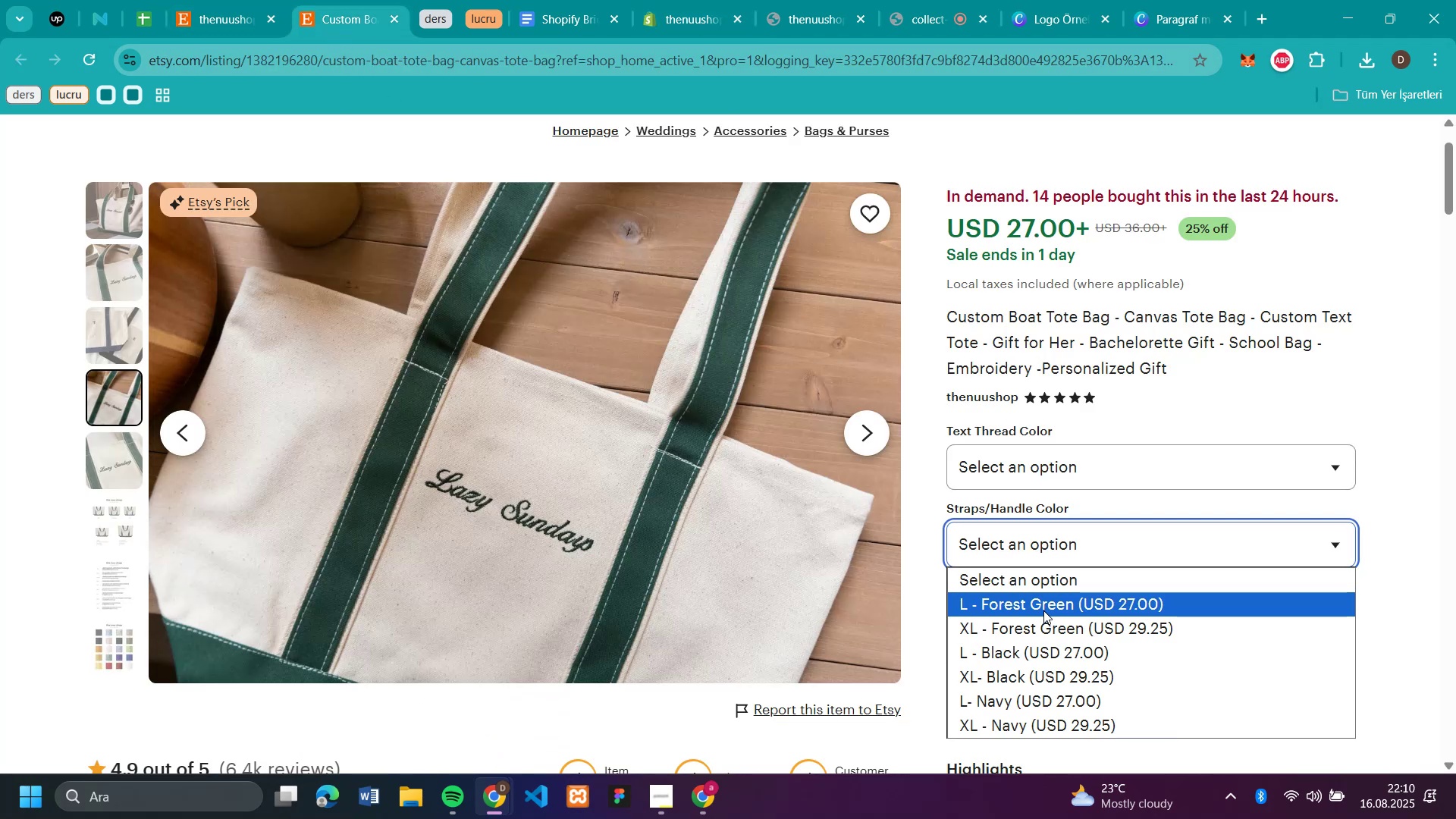 
left_click([1043, 610])
 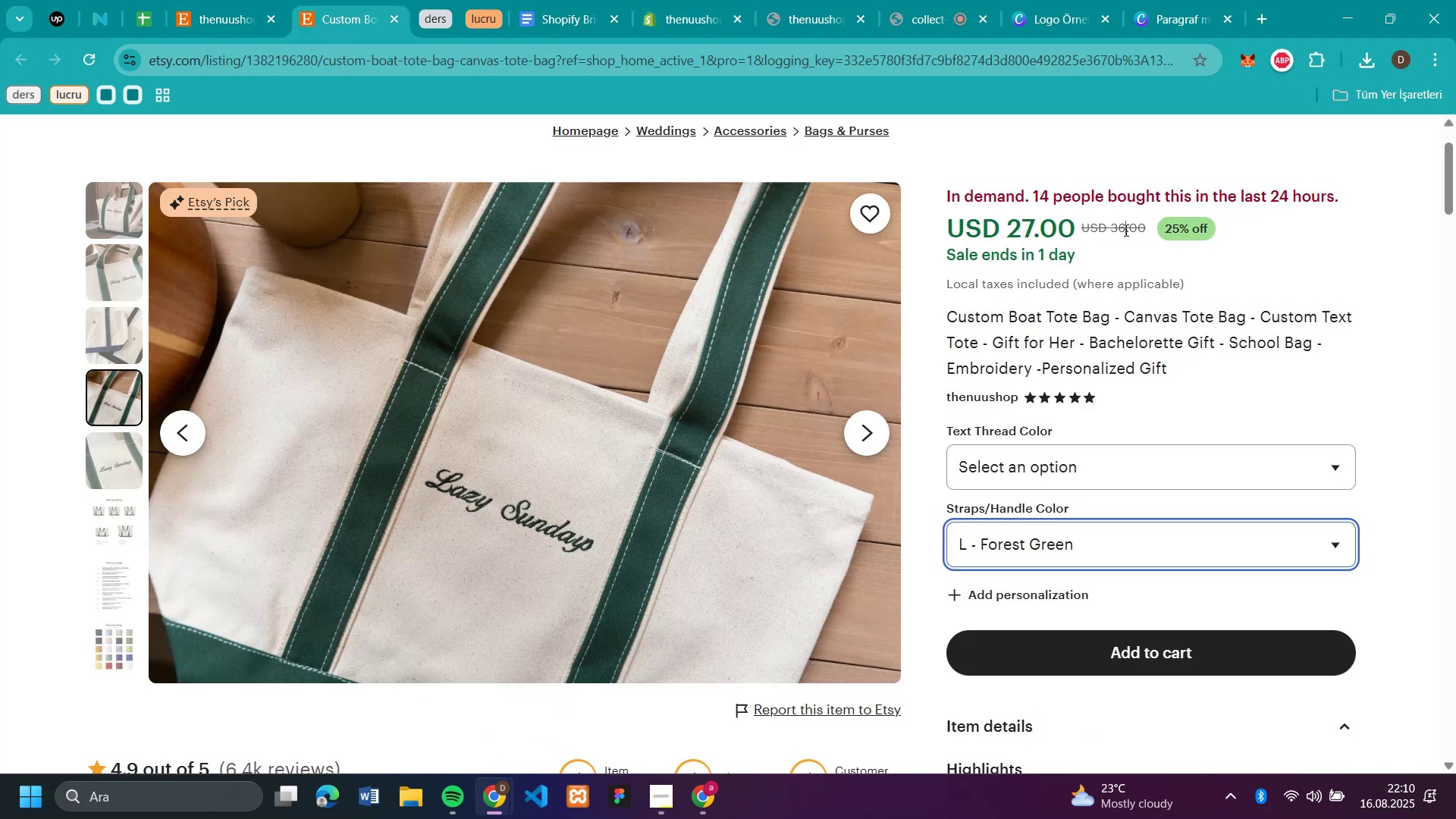 
double_click([1125, 230])
 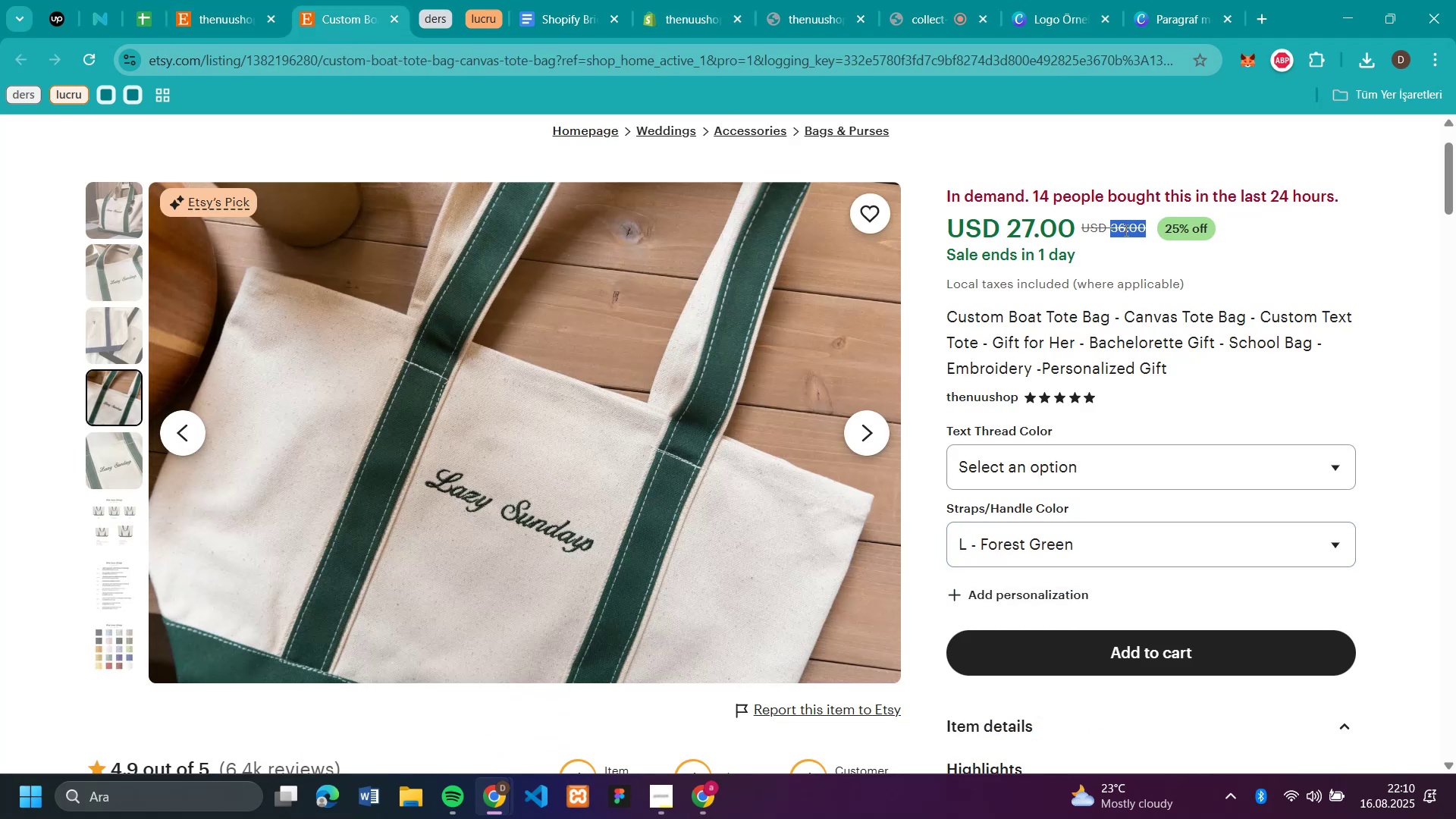 
key(Control+C)
 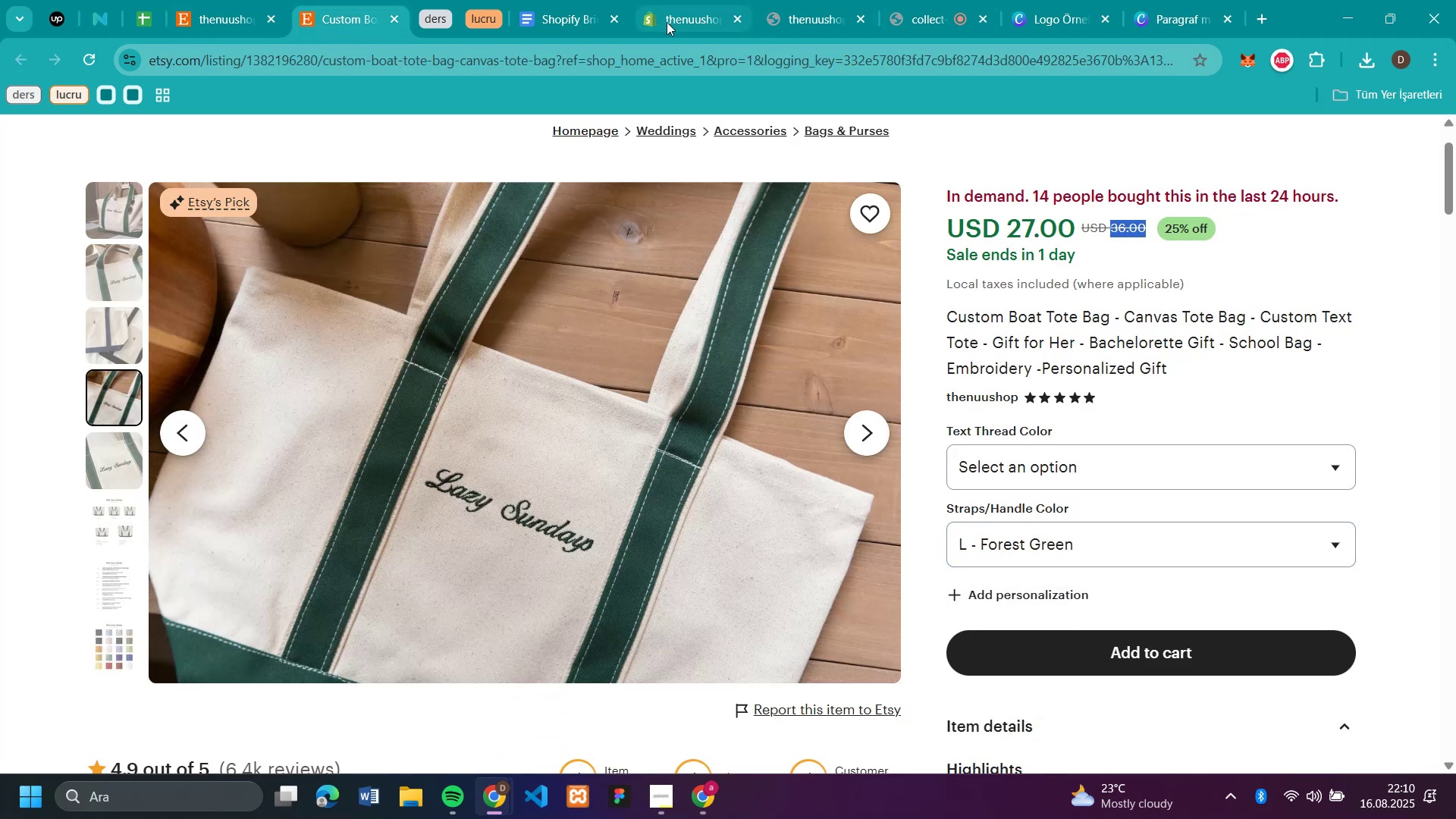 
left_click([667, 22])
 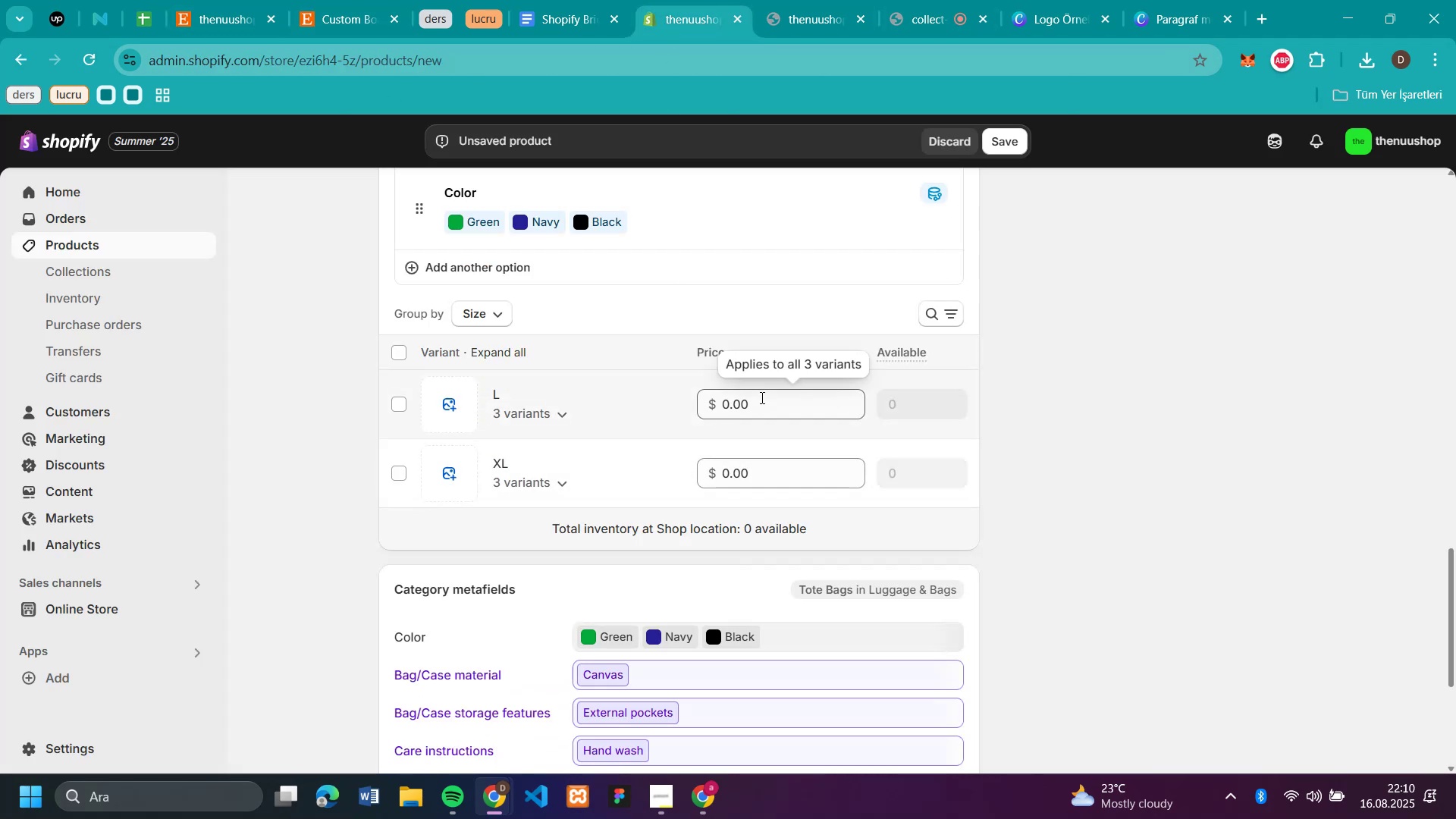 
left_click([761, 397])
 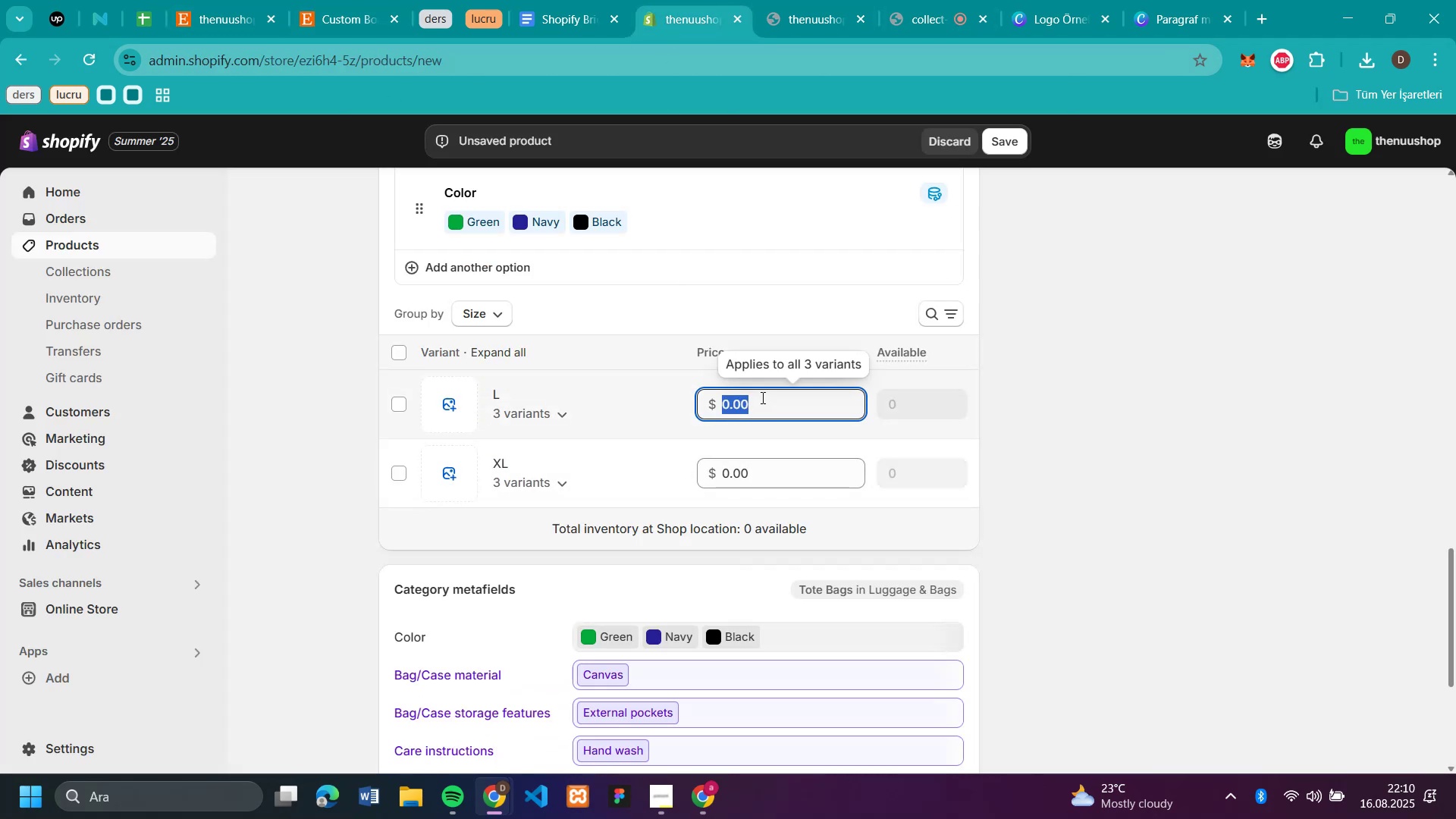 
key(Control+V)
 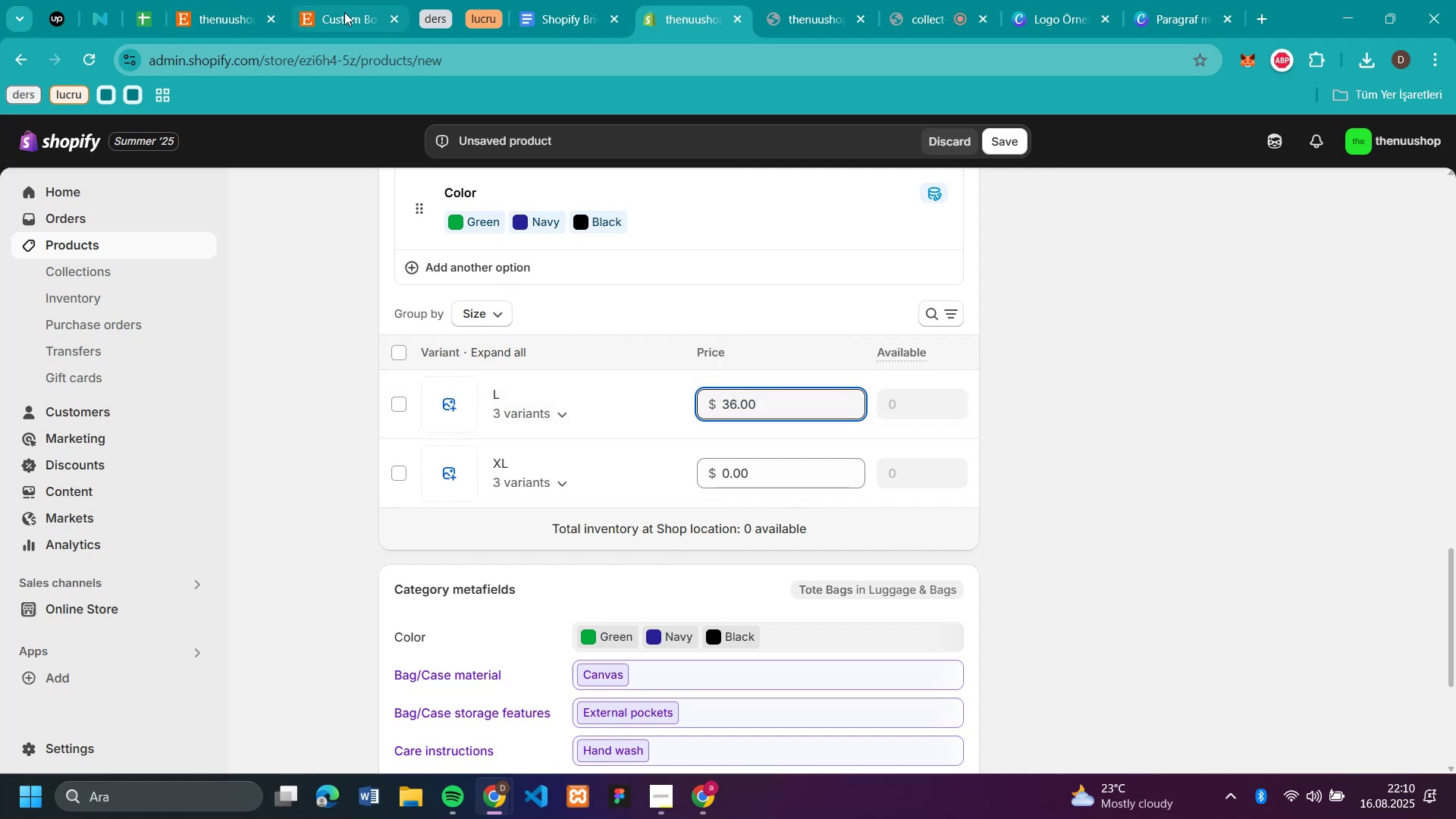 
left_click([345, 16])
 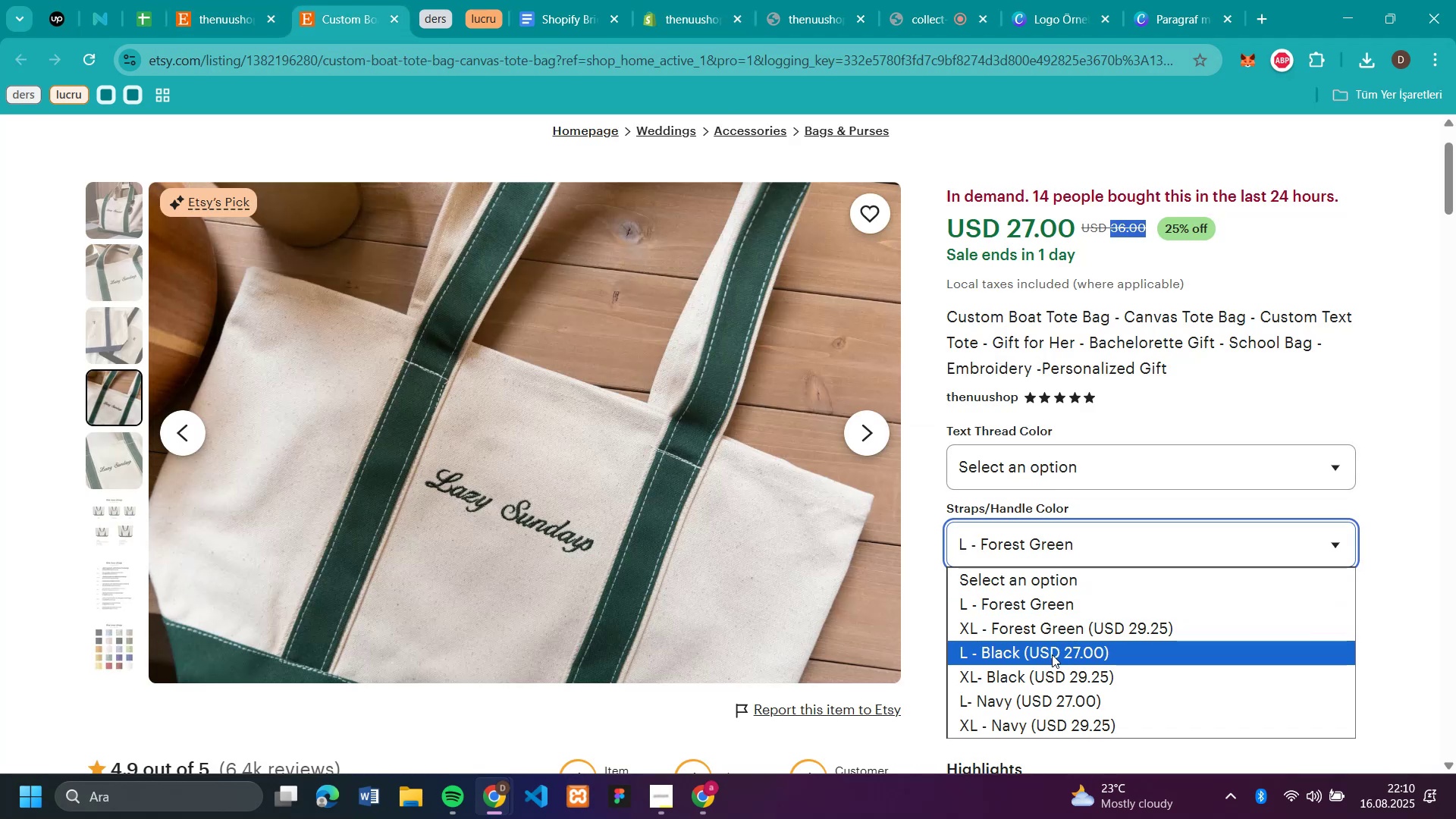 
left_click([1056, 680])
 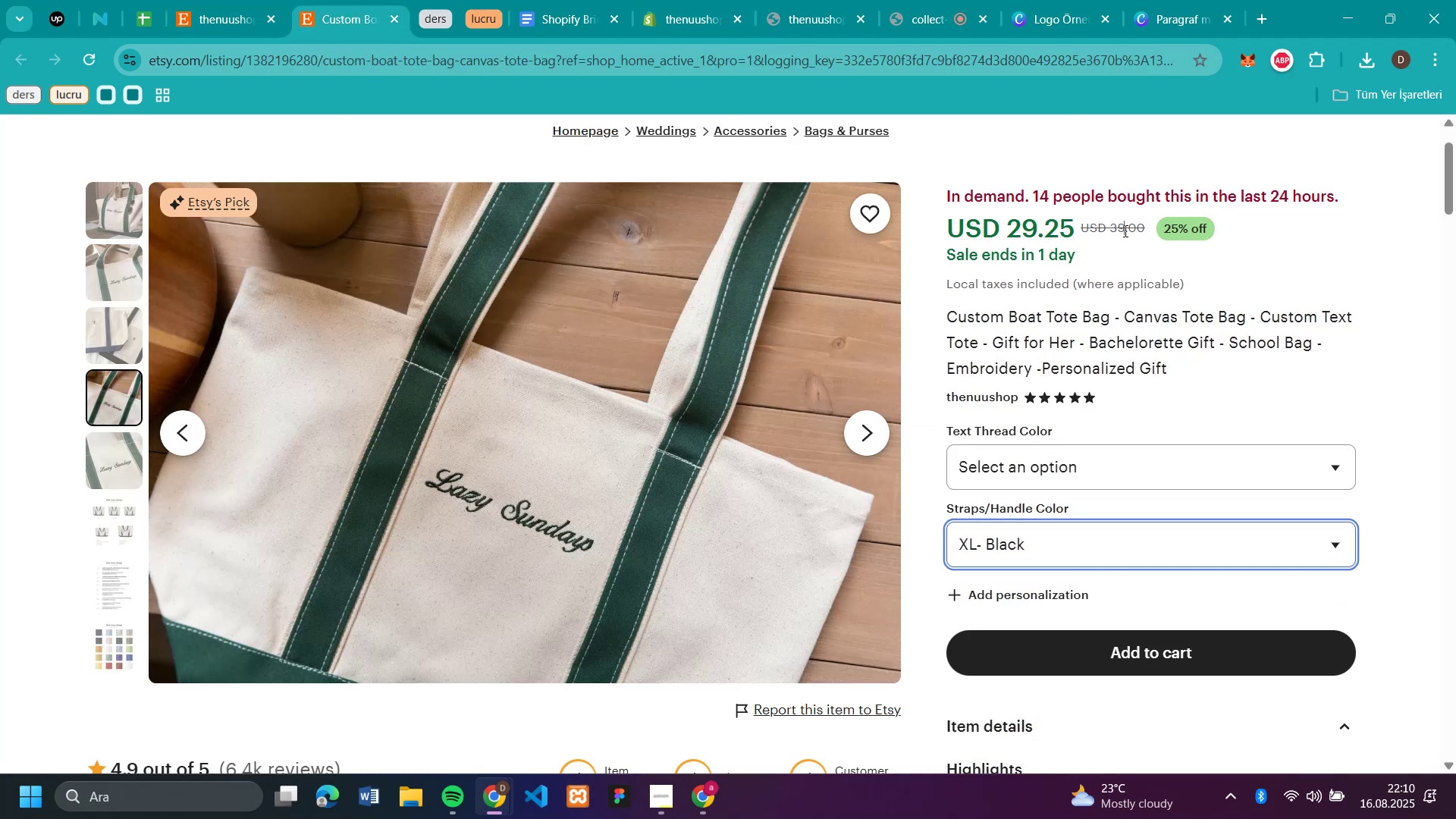 
double_click([1124, 231])
 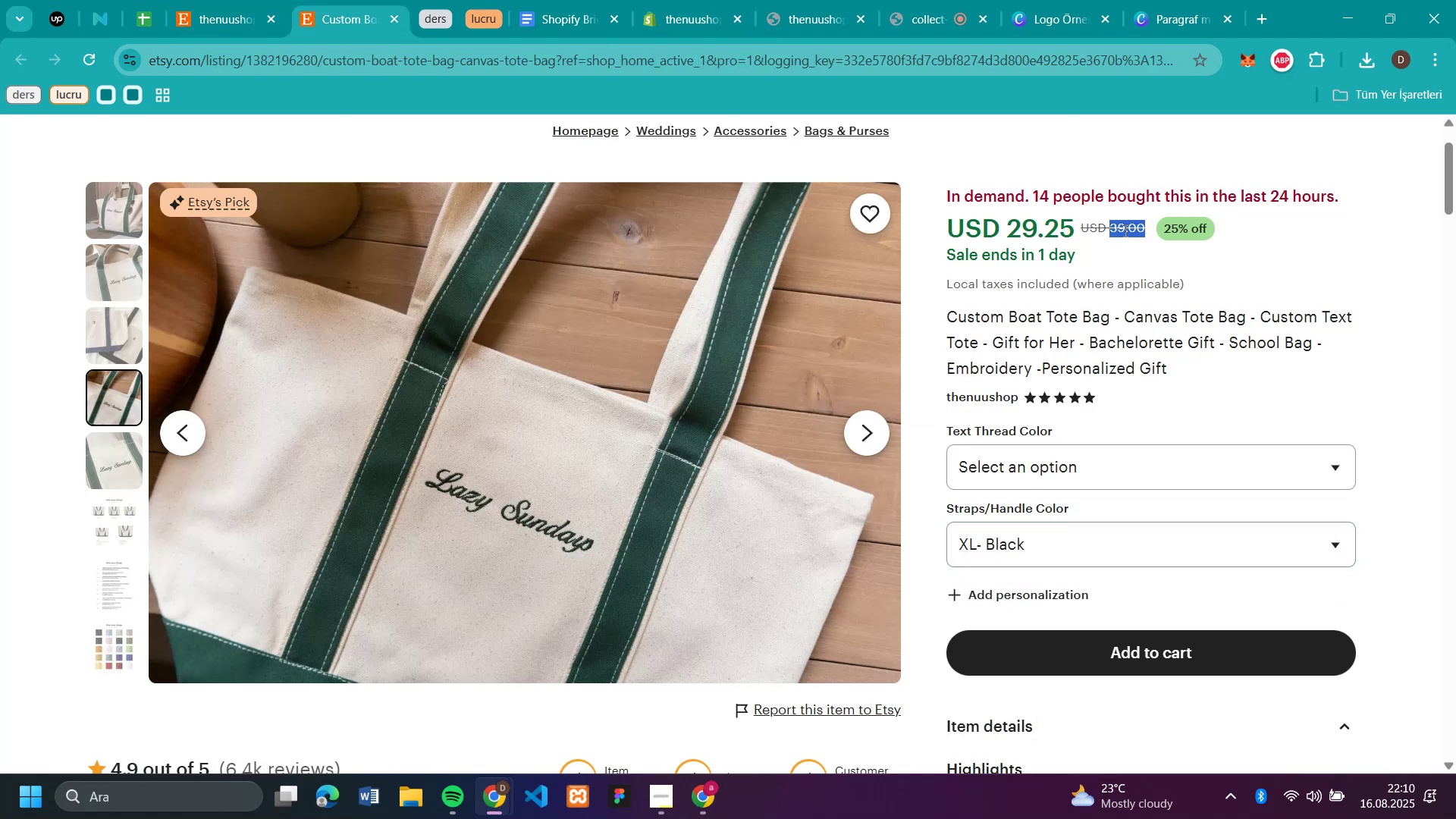 
key(Control+C)
 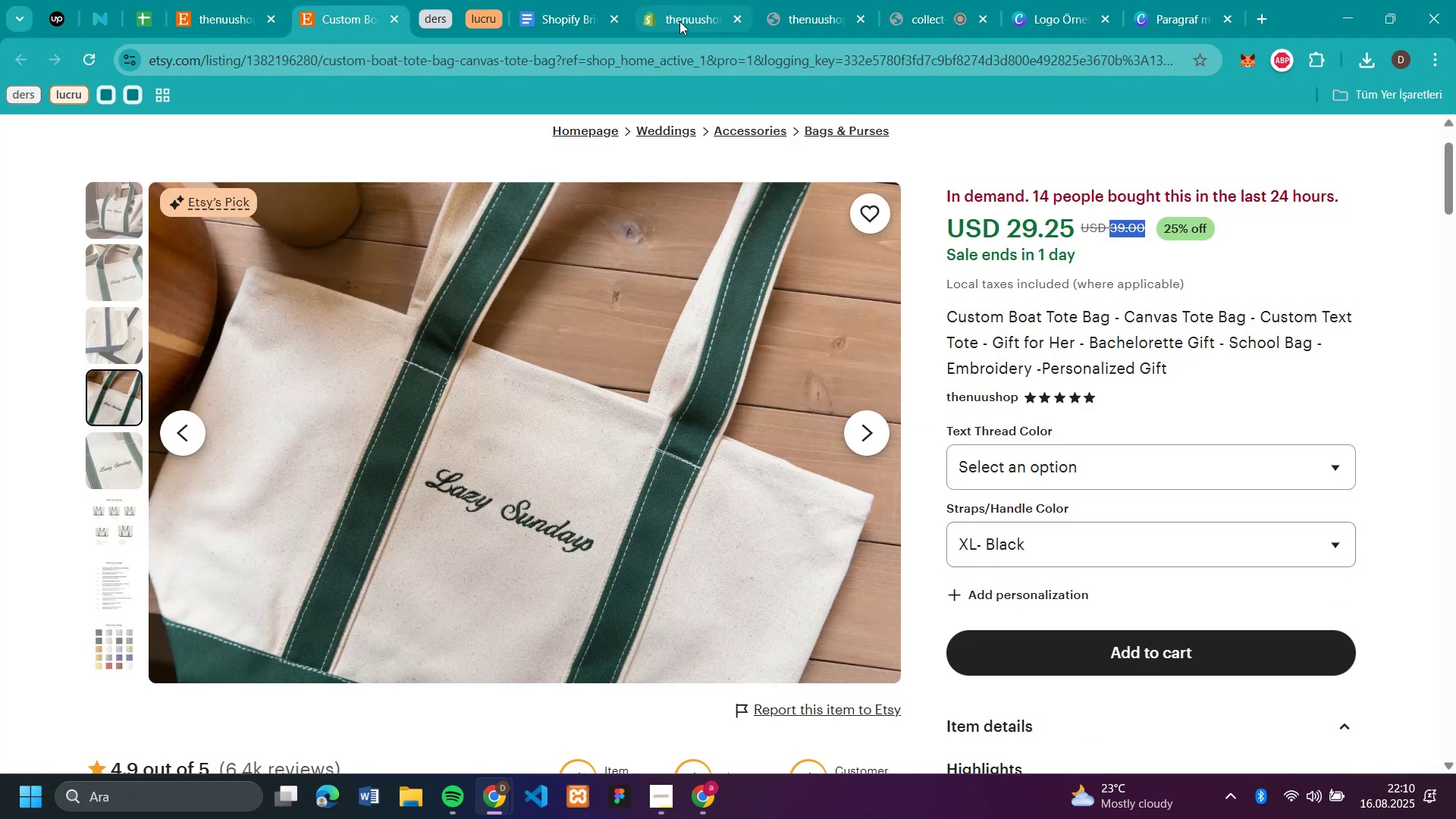 
left_click([679, 21])
 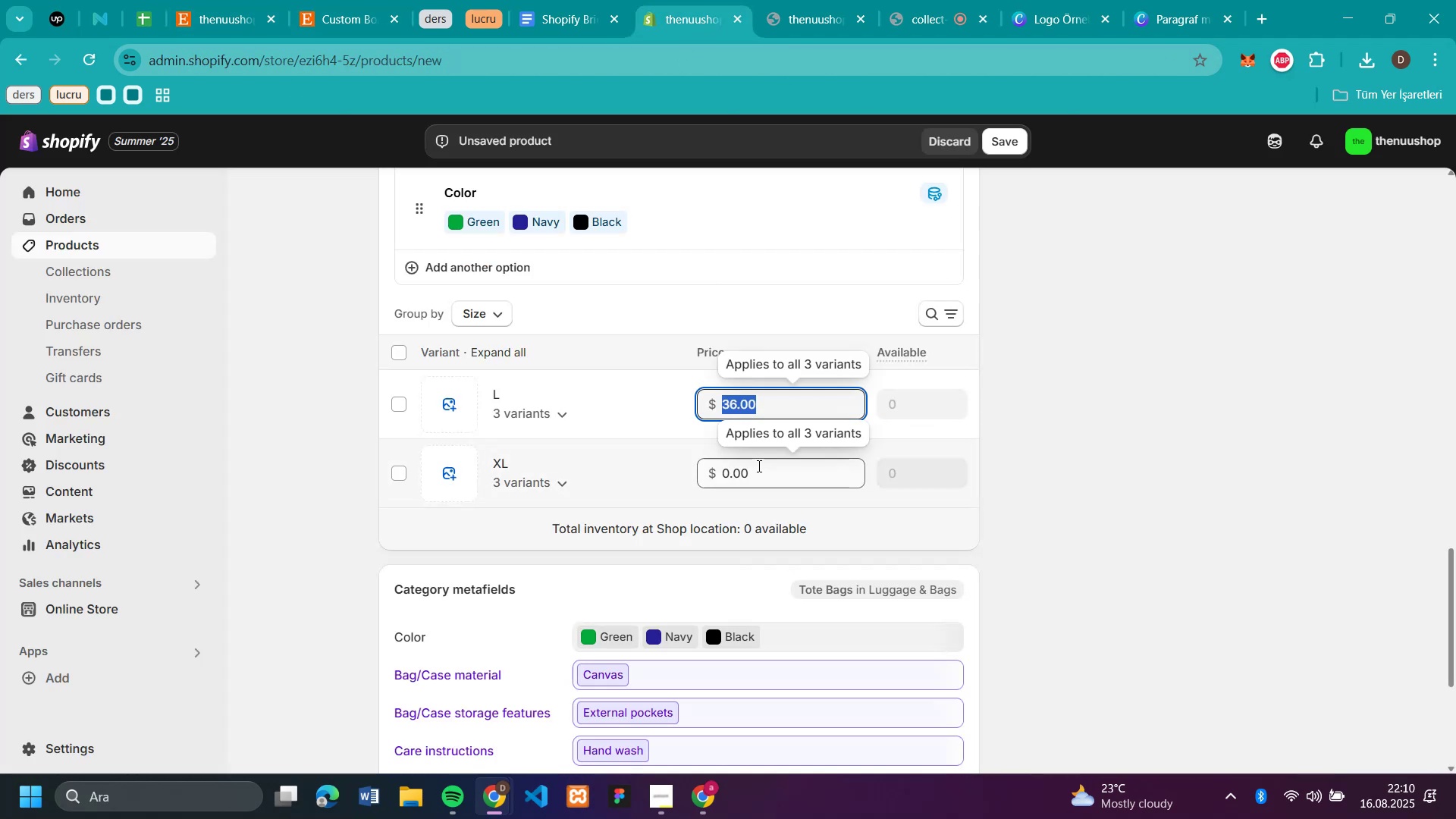 
left_click([758, 466])
 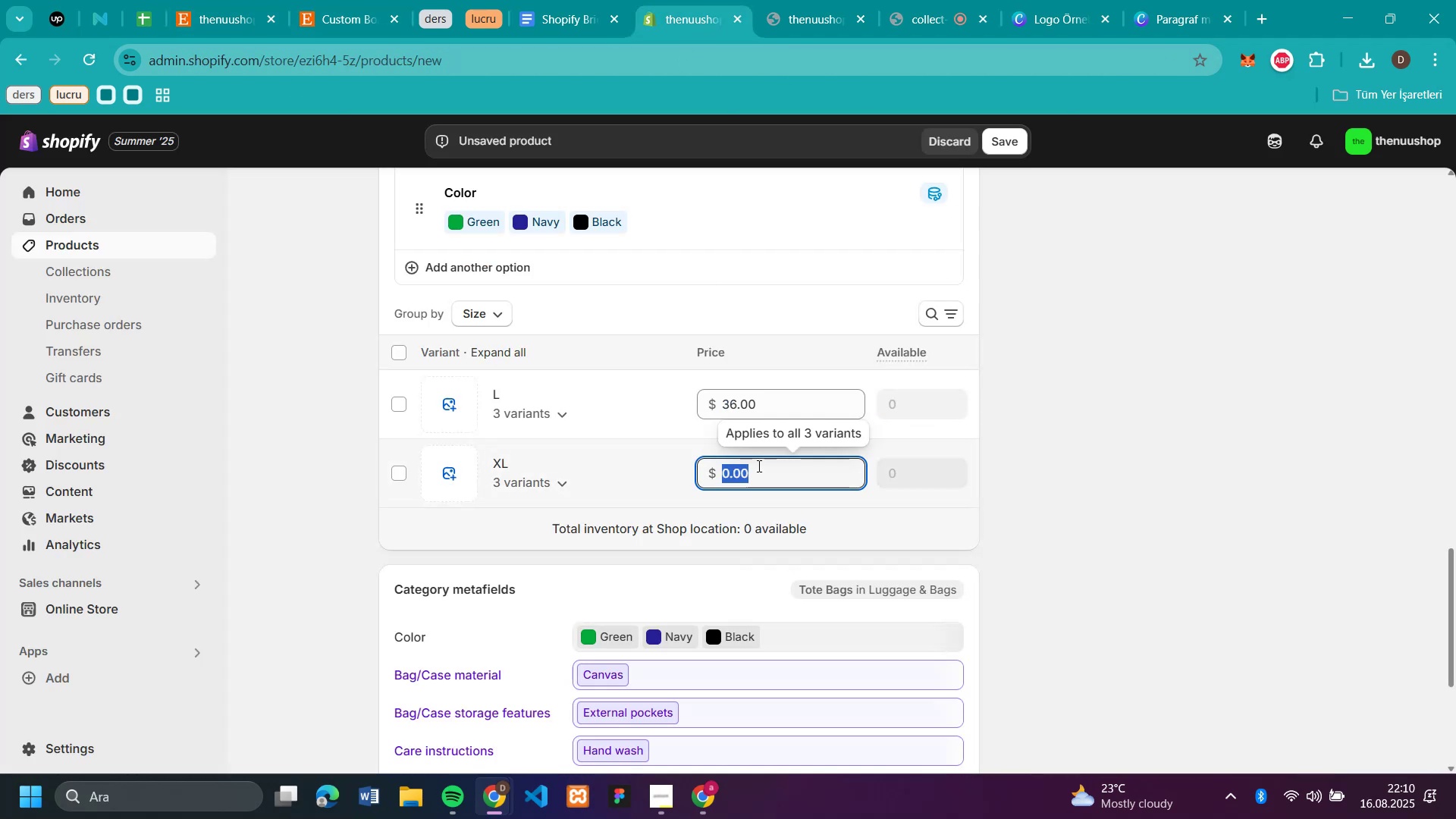 
key(Control+V)
 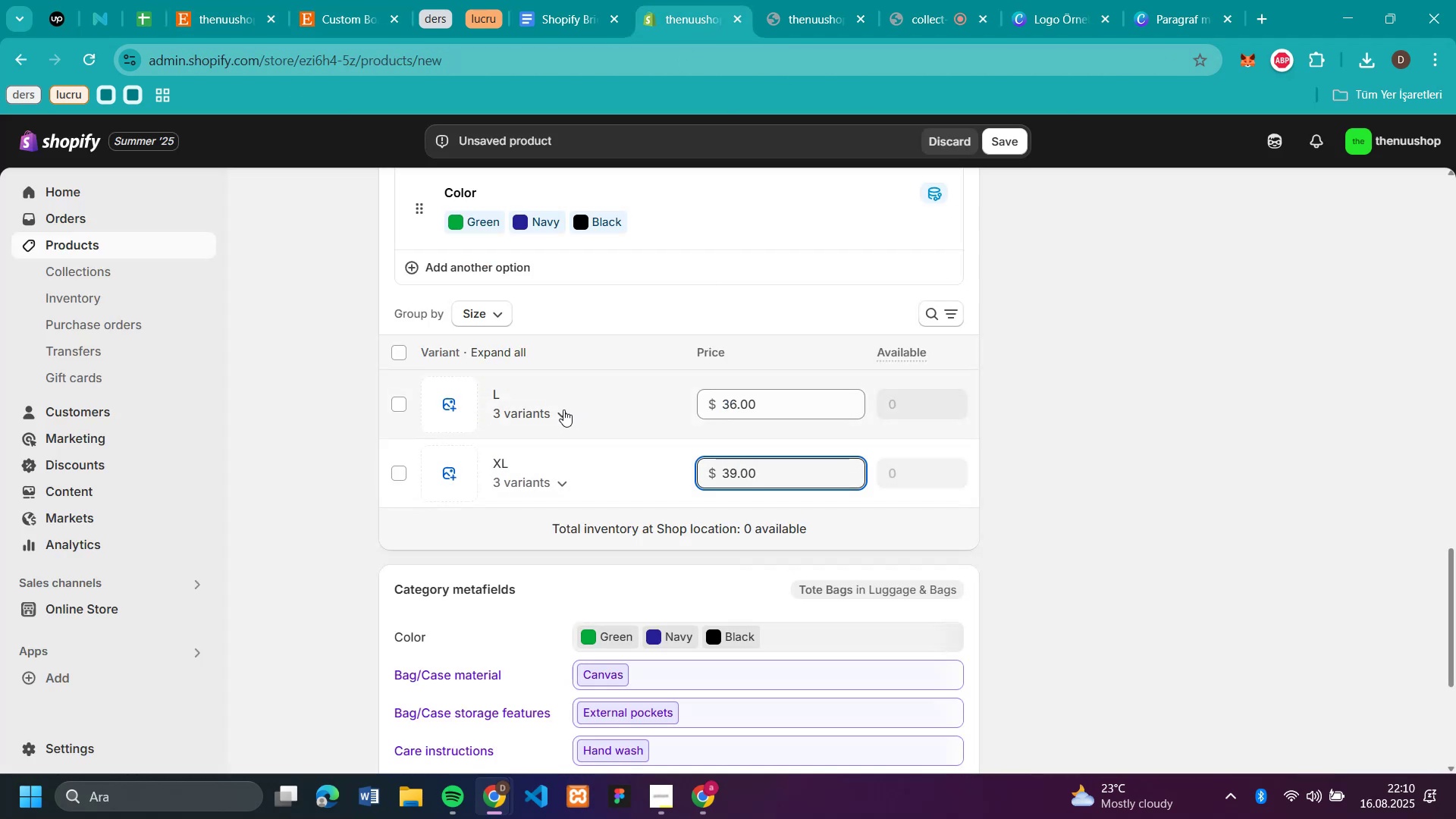 
left_click([563, 410])
 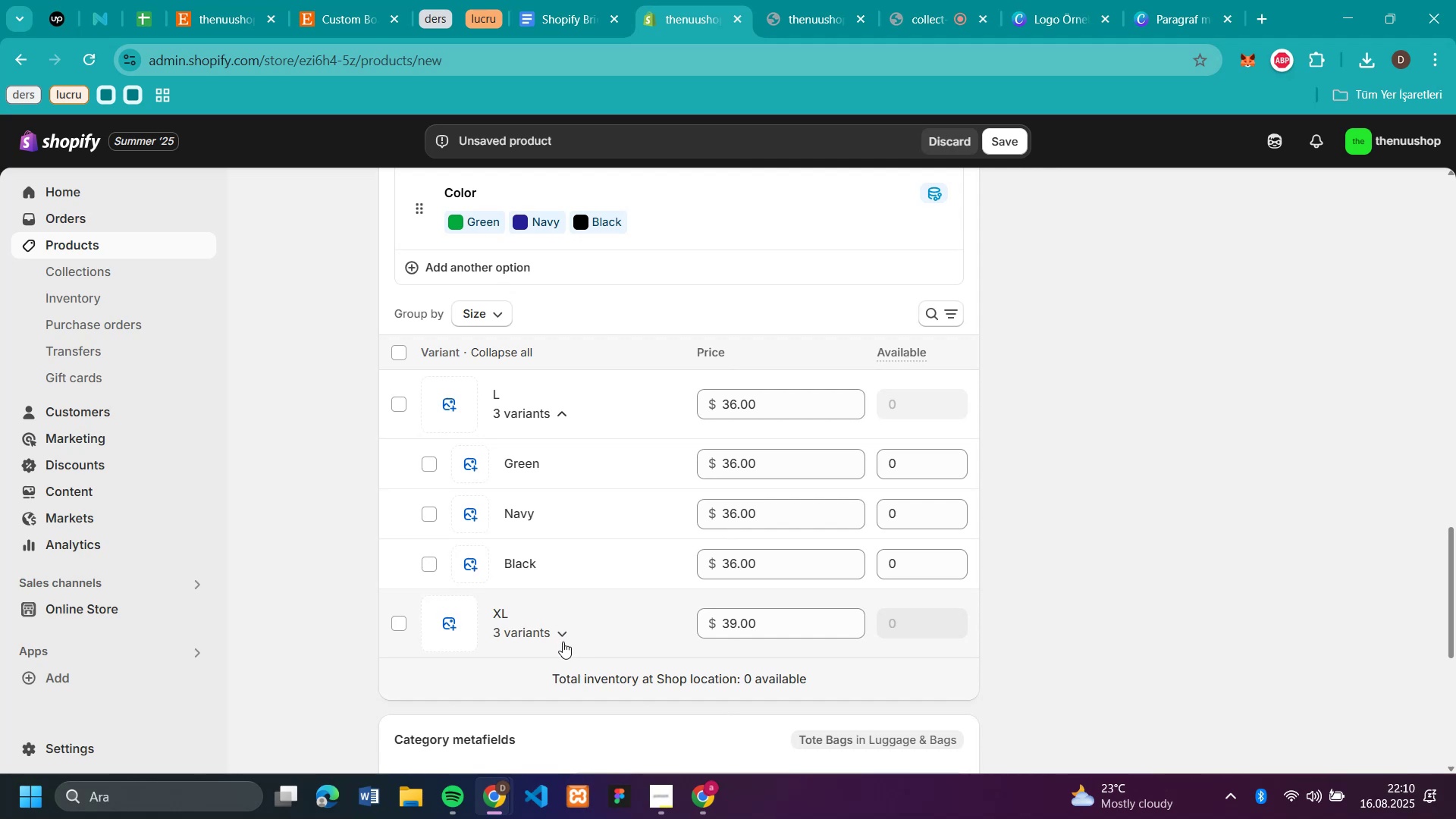 
left_click([563, 642])
 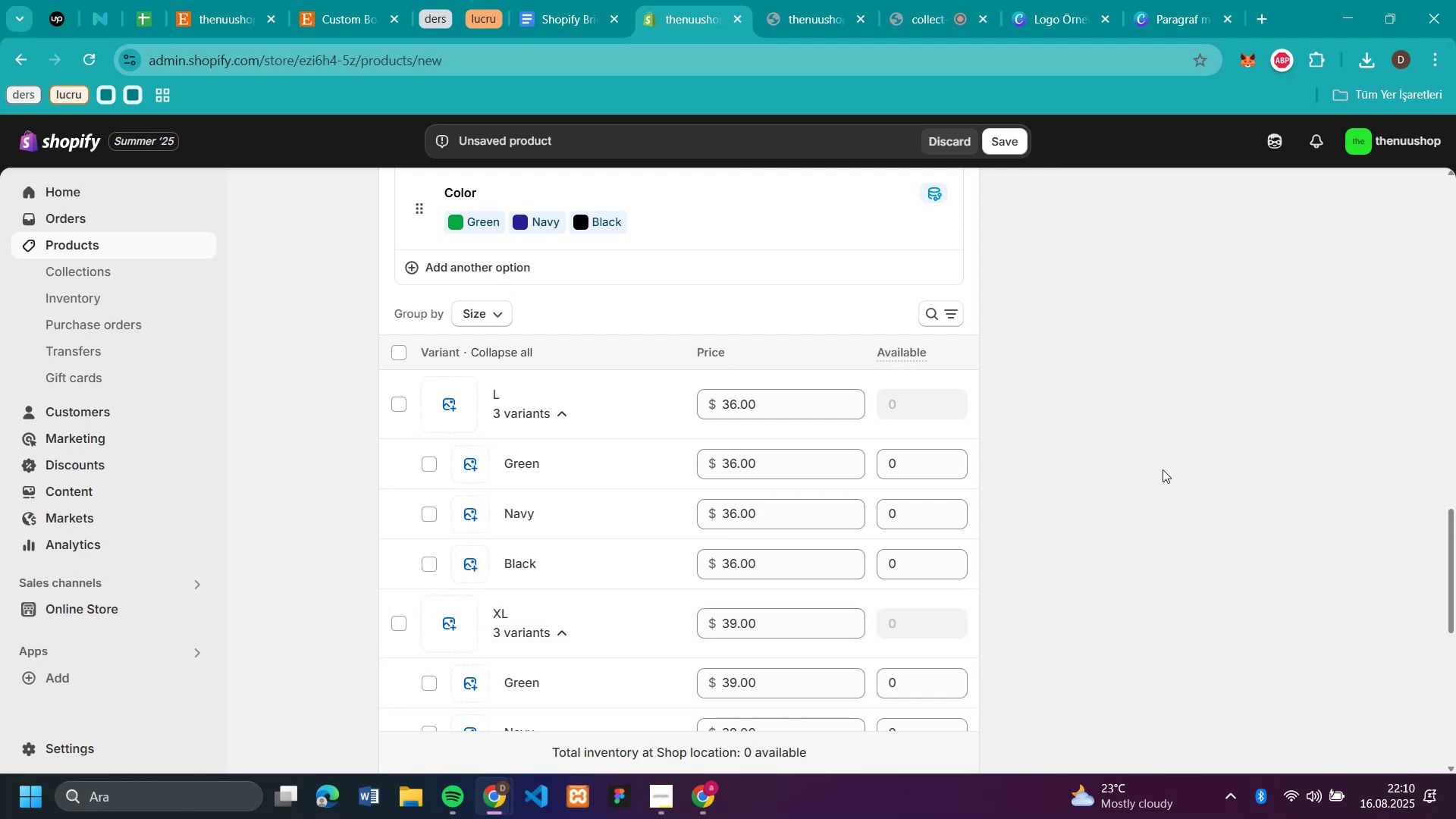 
scroll: coordinate [1163, 469], scroll_direction: down, amount: 2.0
 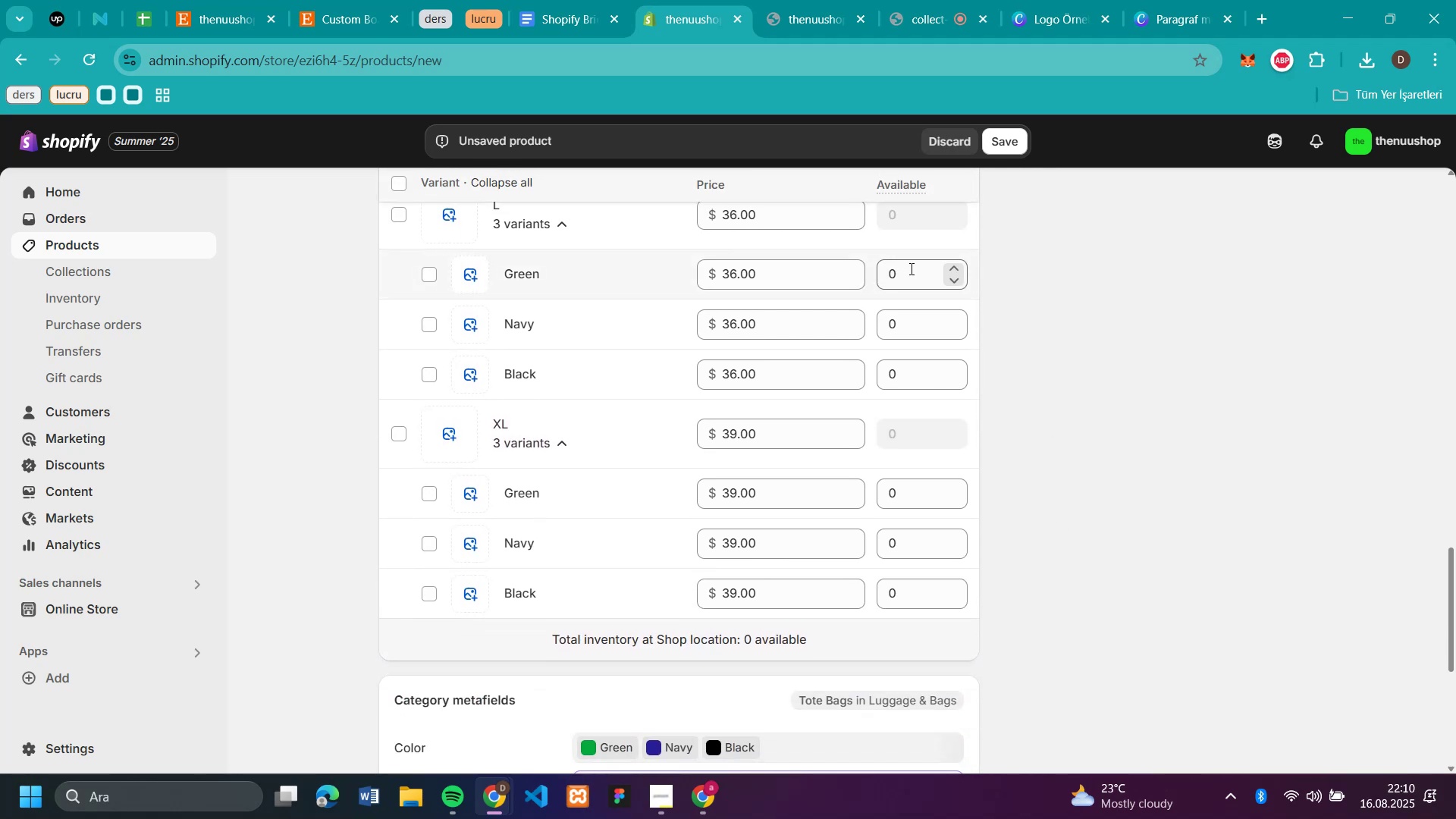 
left_click([910, 268])
 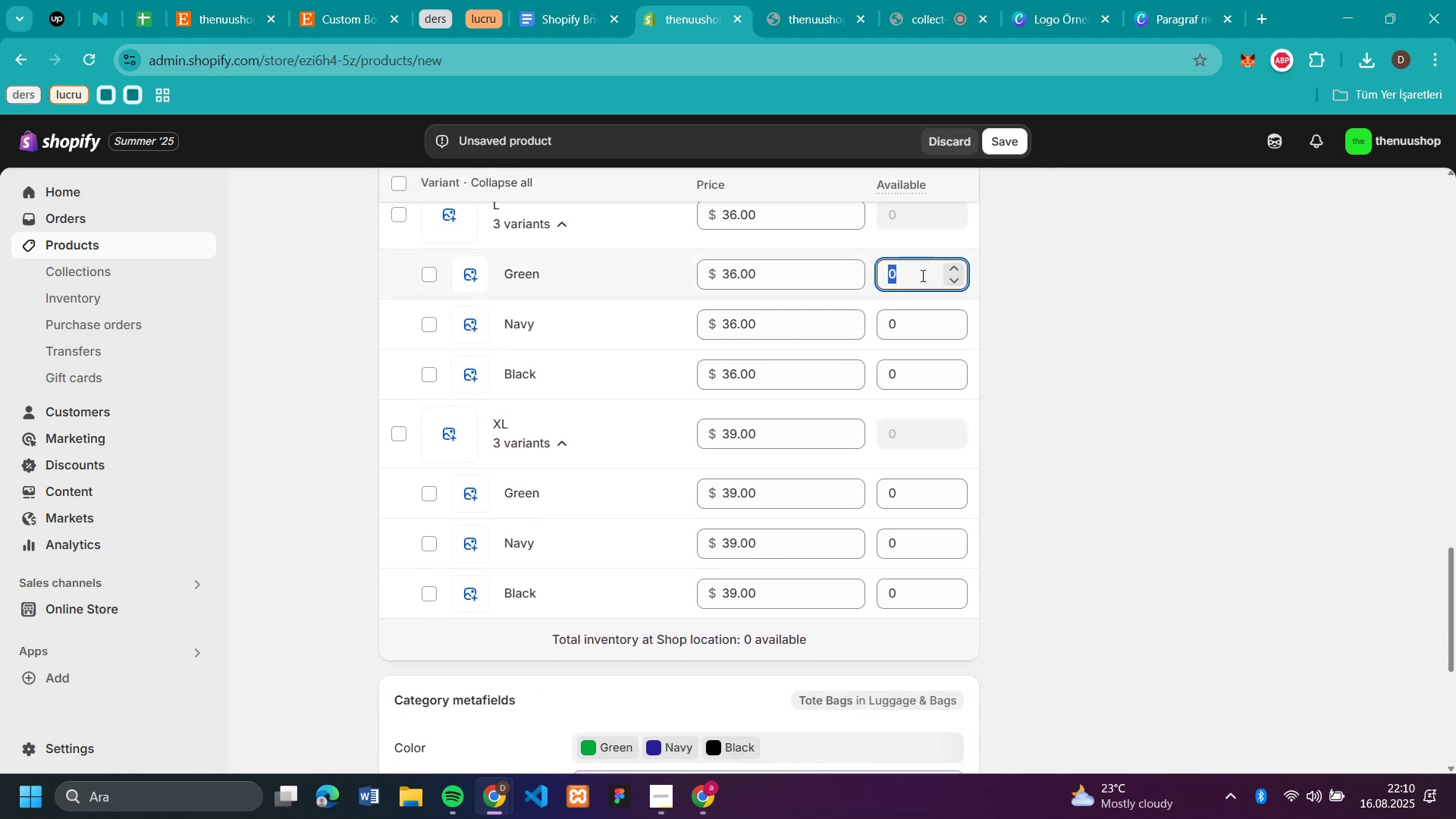 
type(50)
 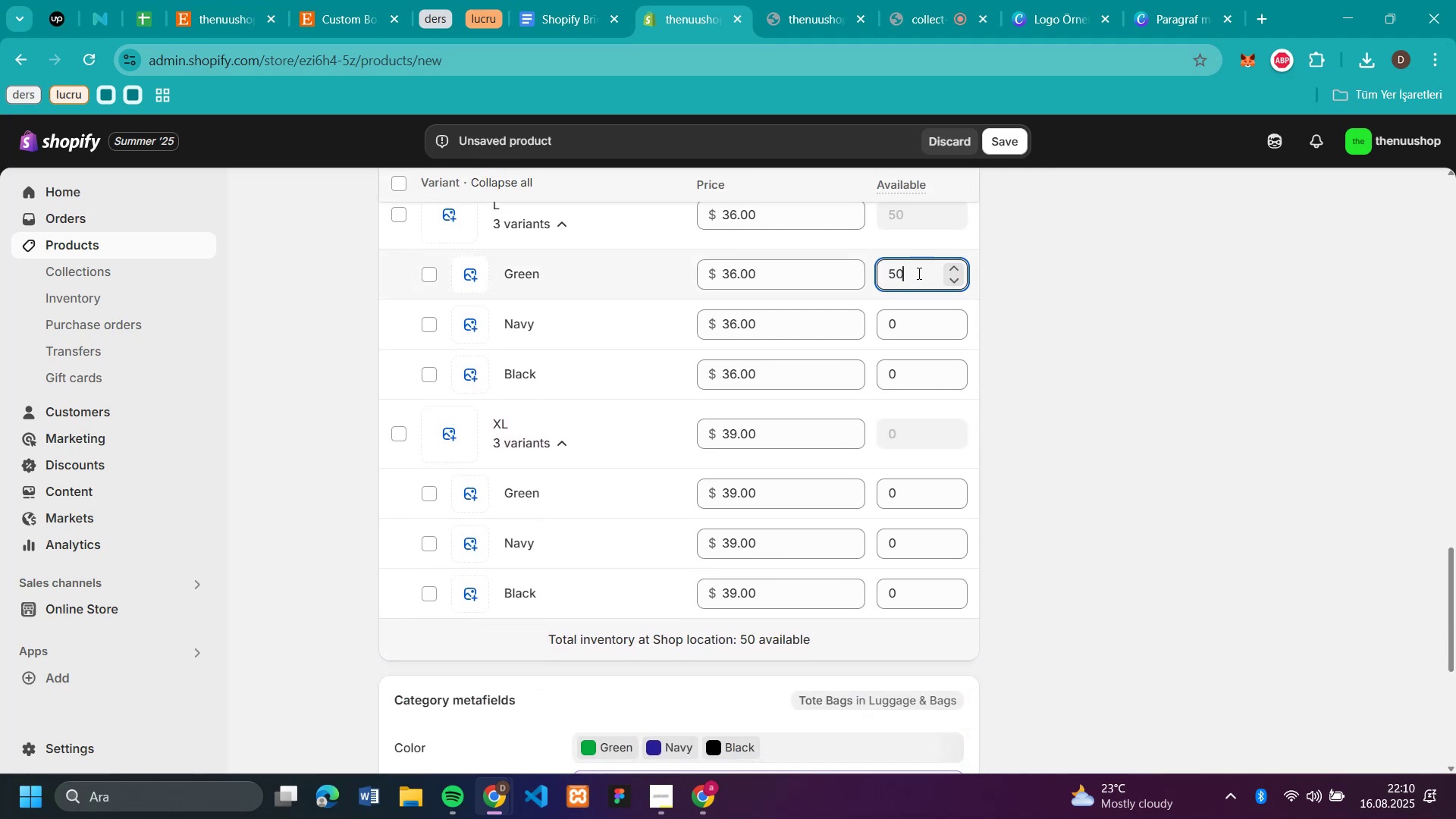 
double_click([918, 273])
 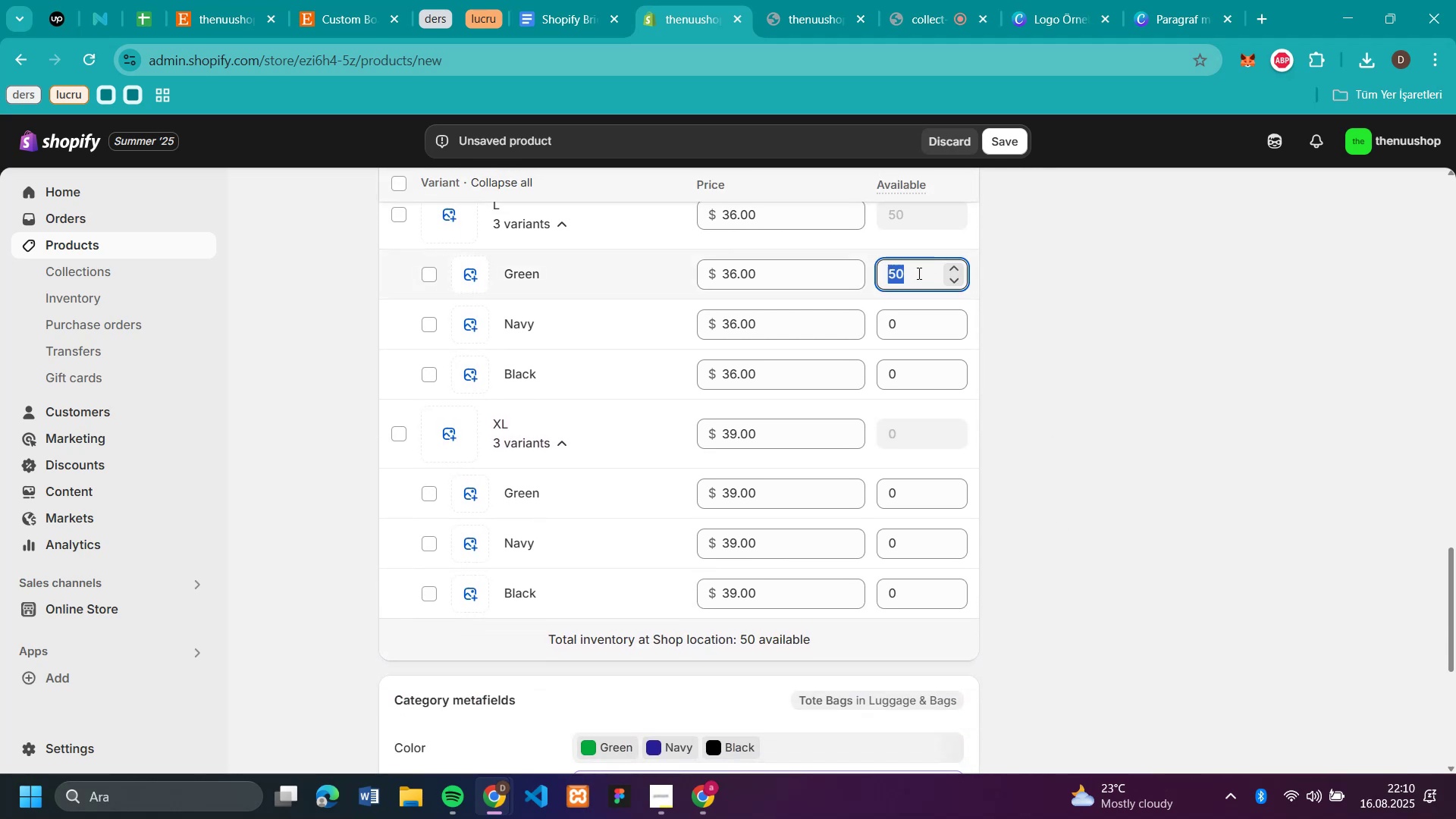 
triple_click([918, 273])
 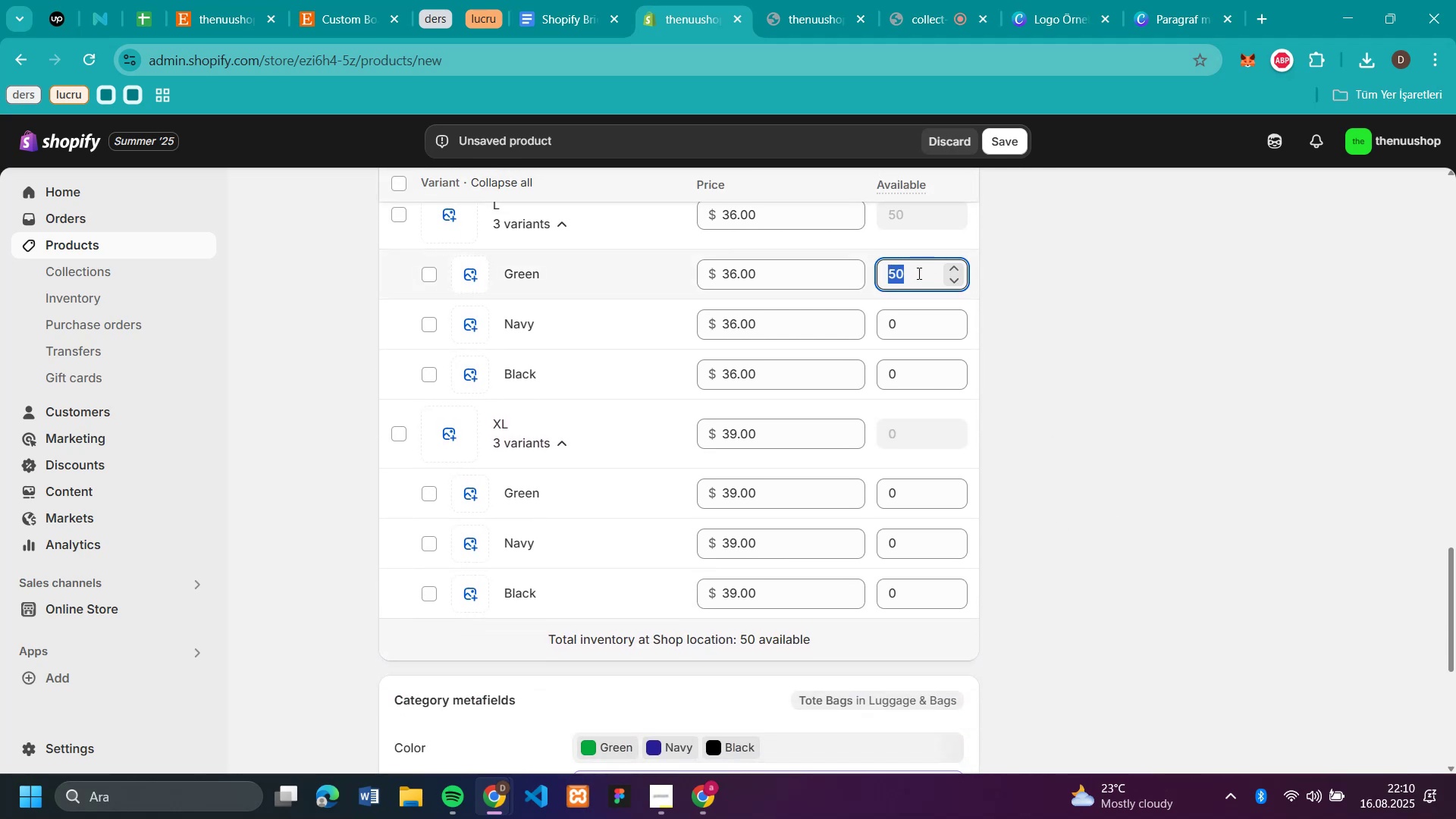 
key(Control+C)
 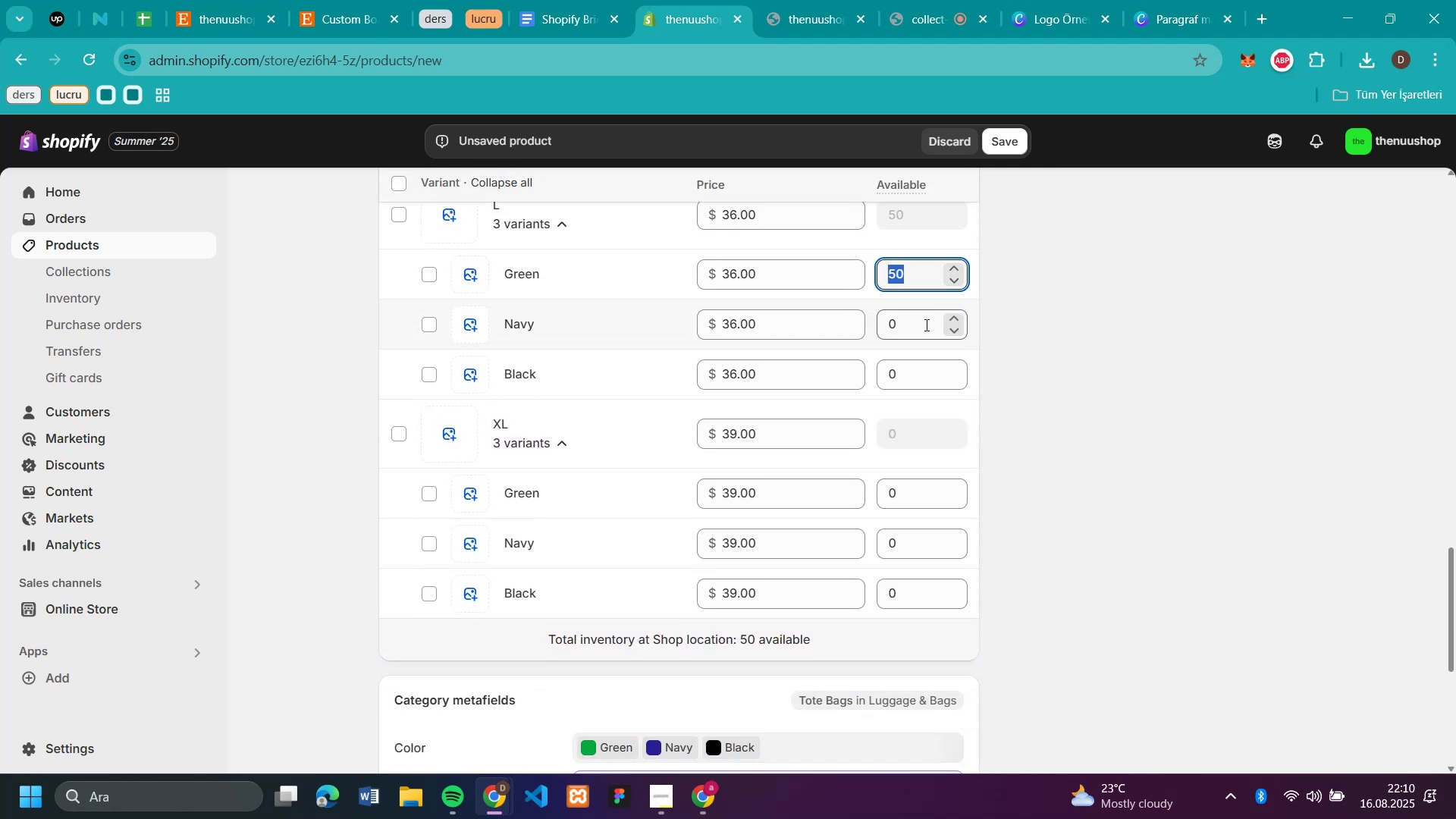 
left_click([925, 325])
 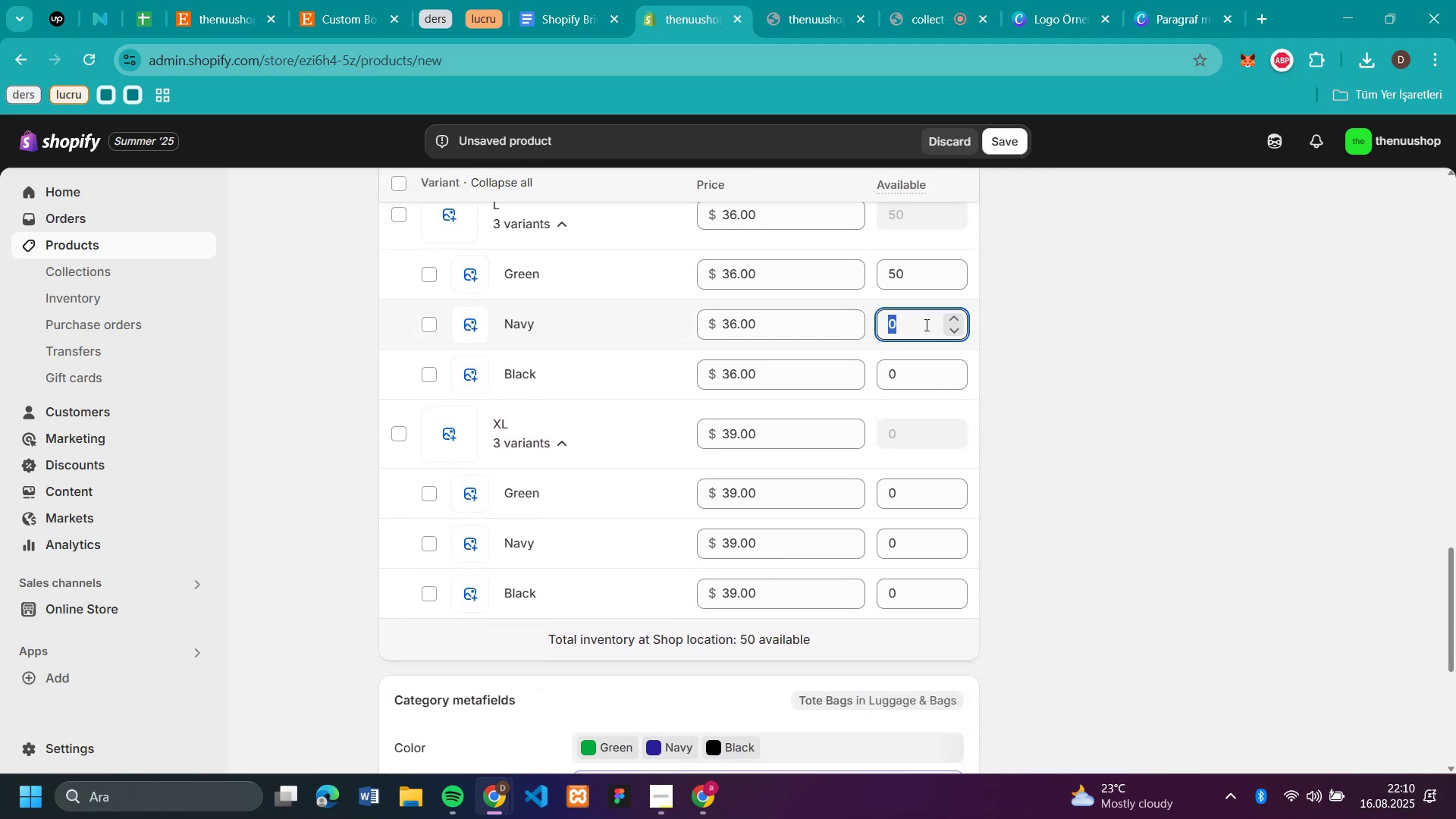 
key(Control+V)
 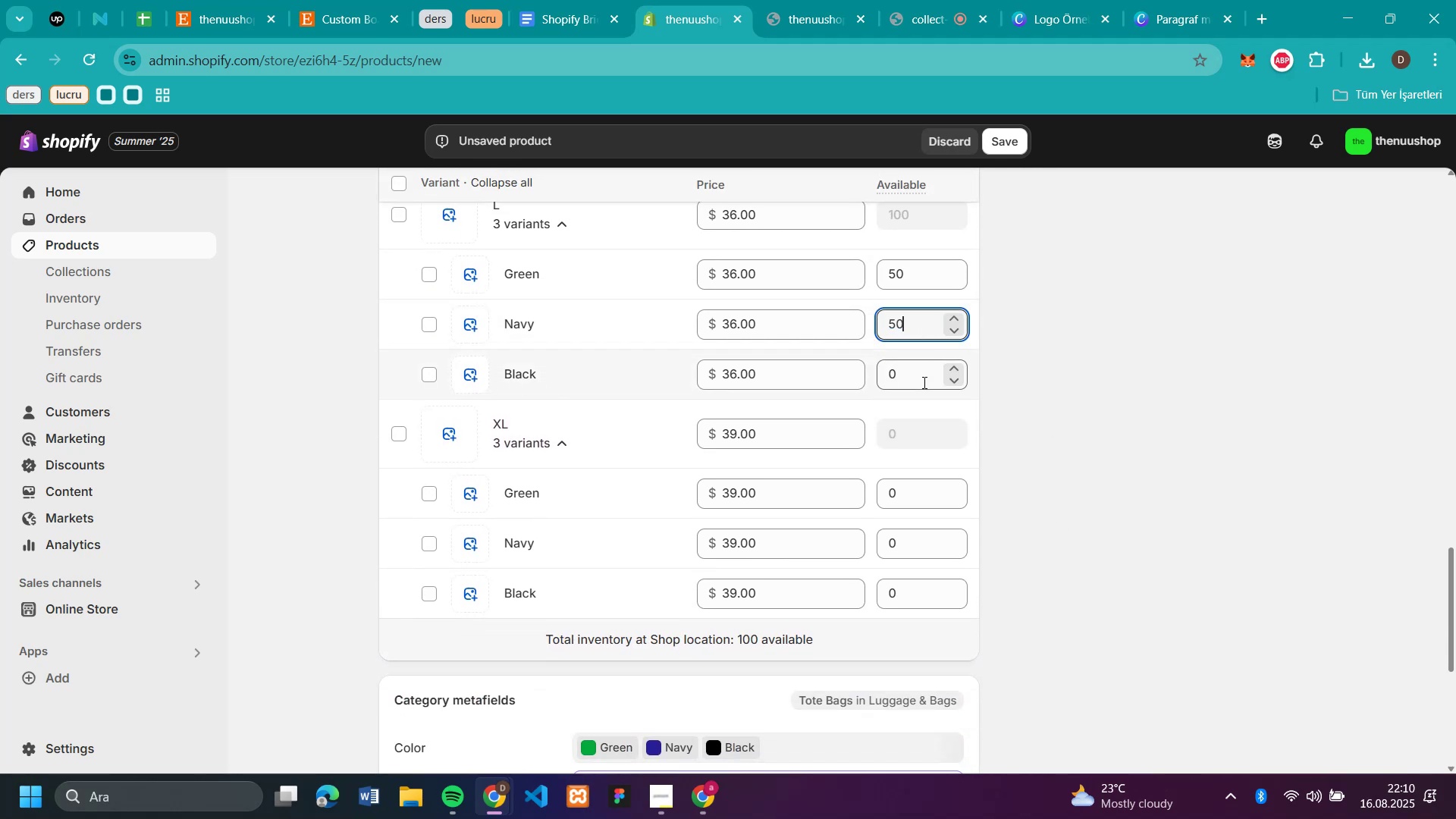 
left_click([923, 382])
 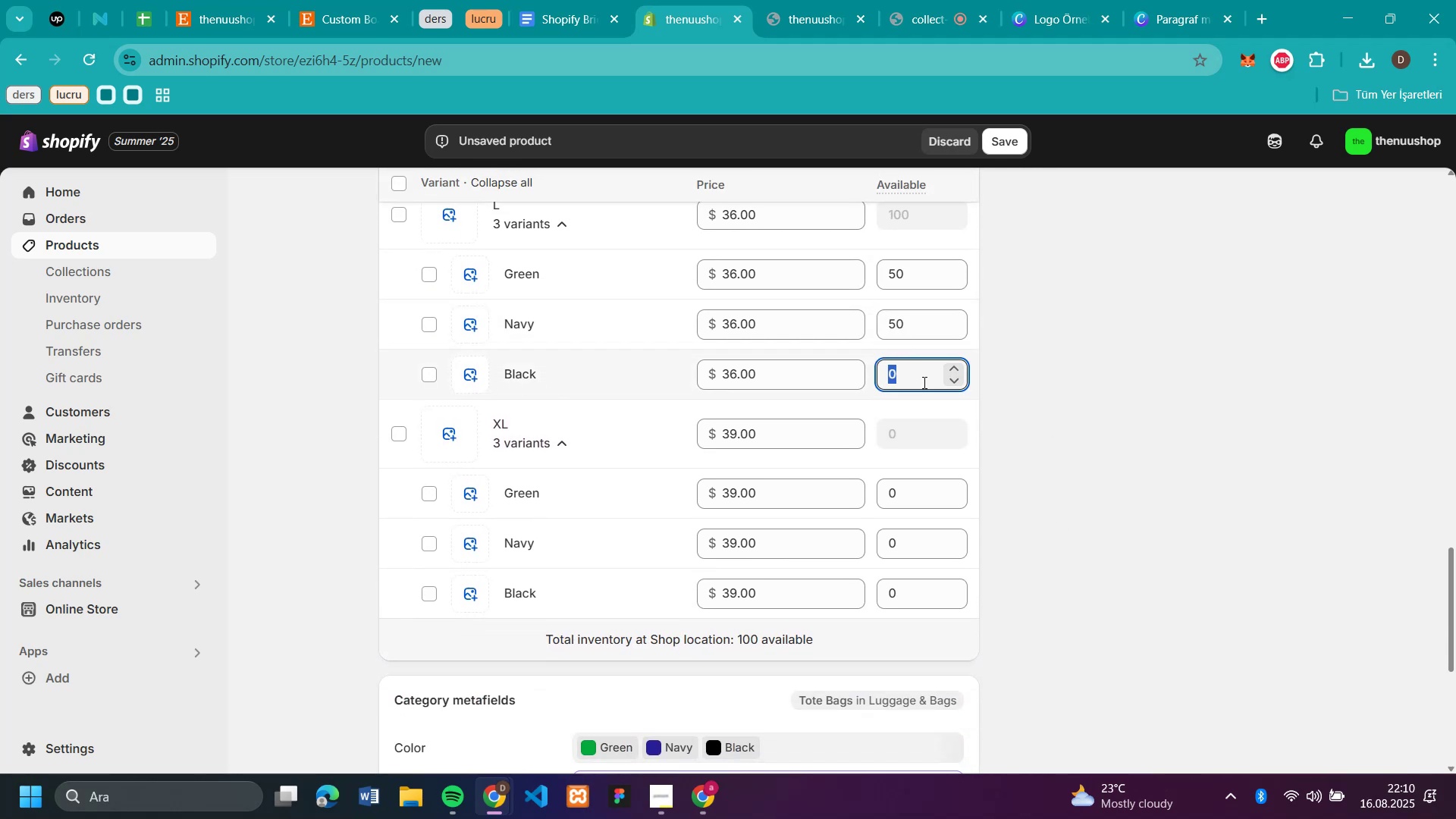 
key(Control+V)
 